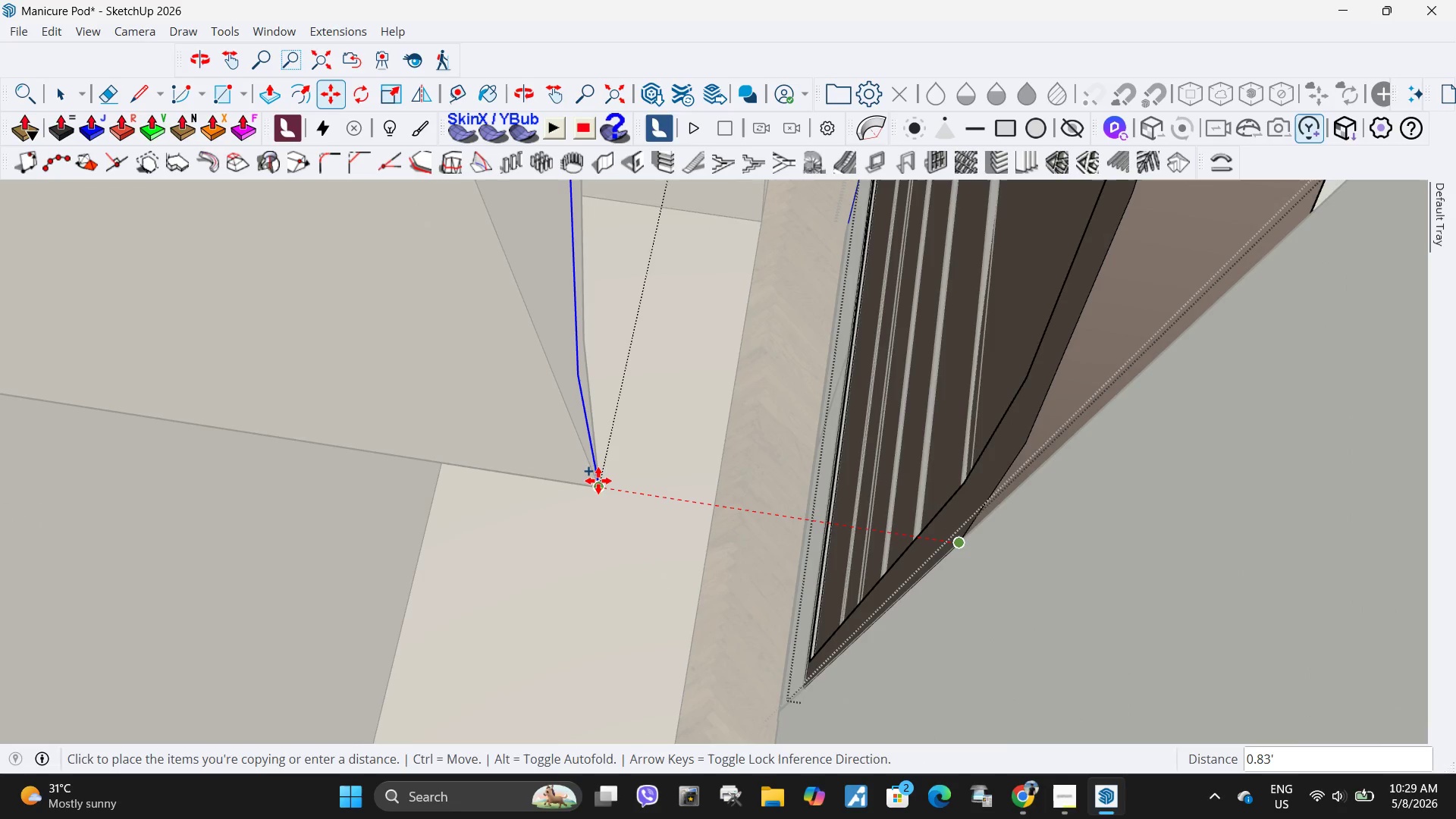 
left_click([598, 481])
 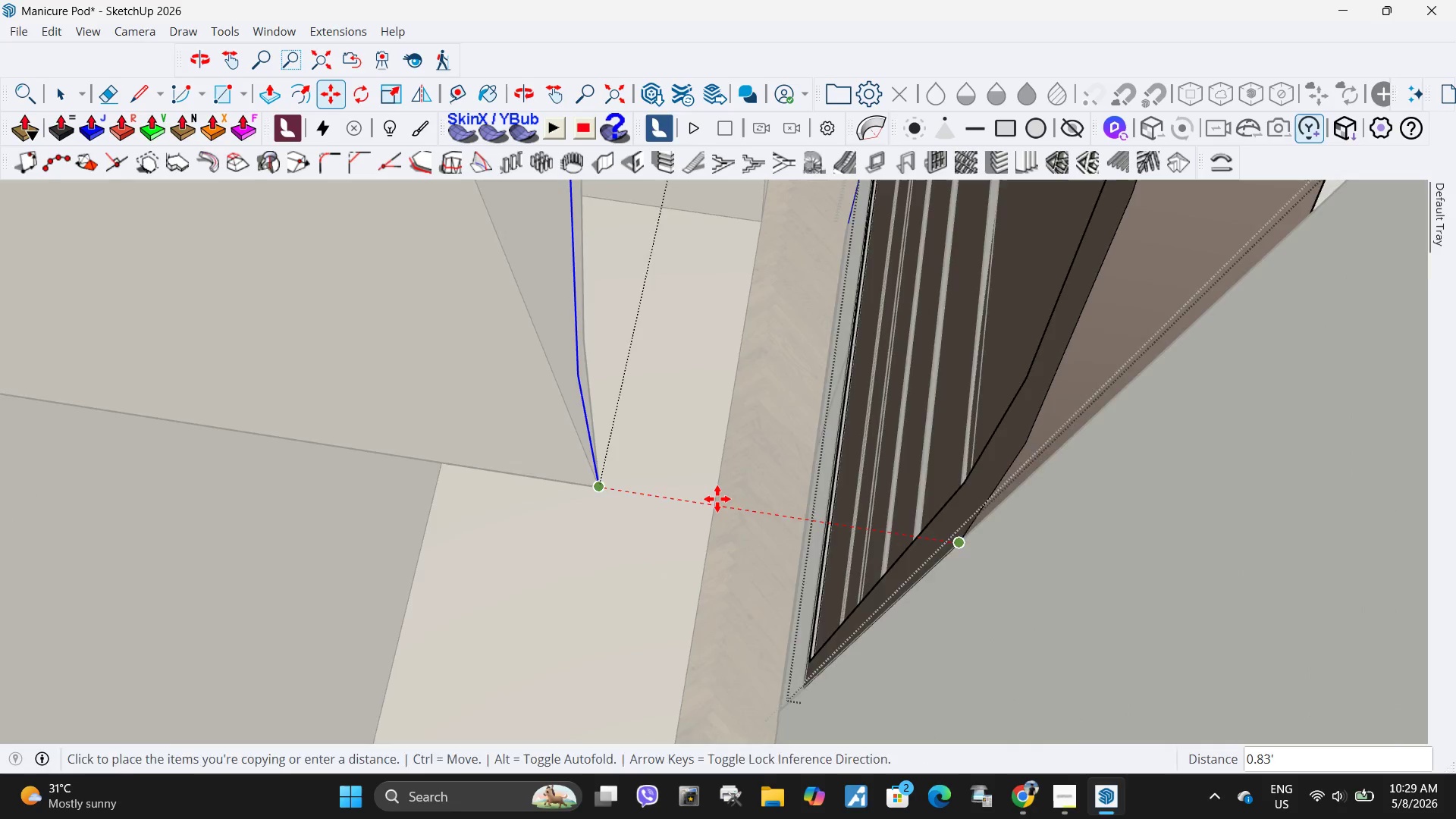 
scroll: coordinate [802, 609], scroll_direction: down, amount: 10.0
 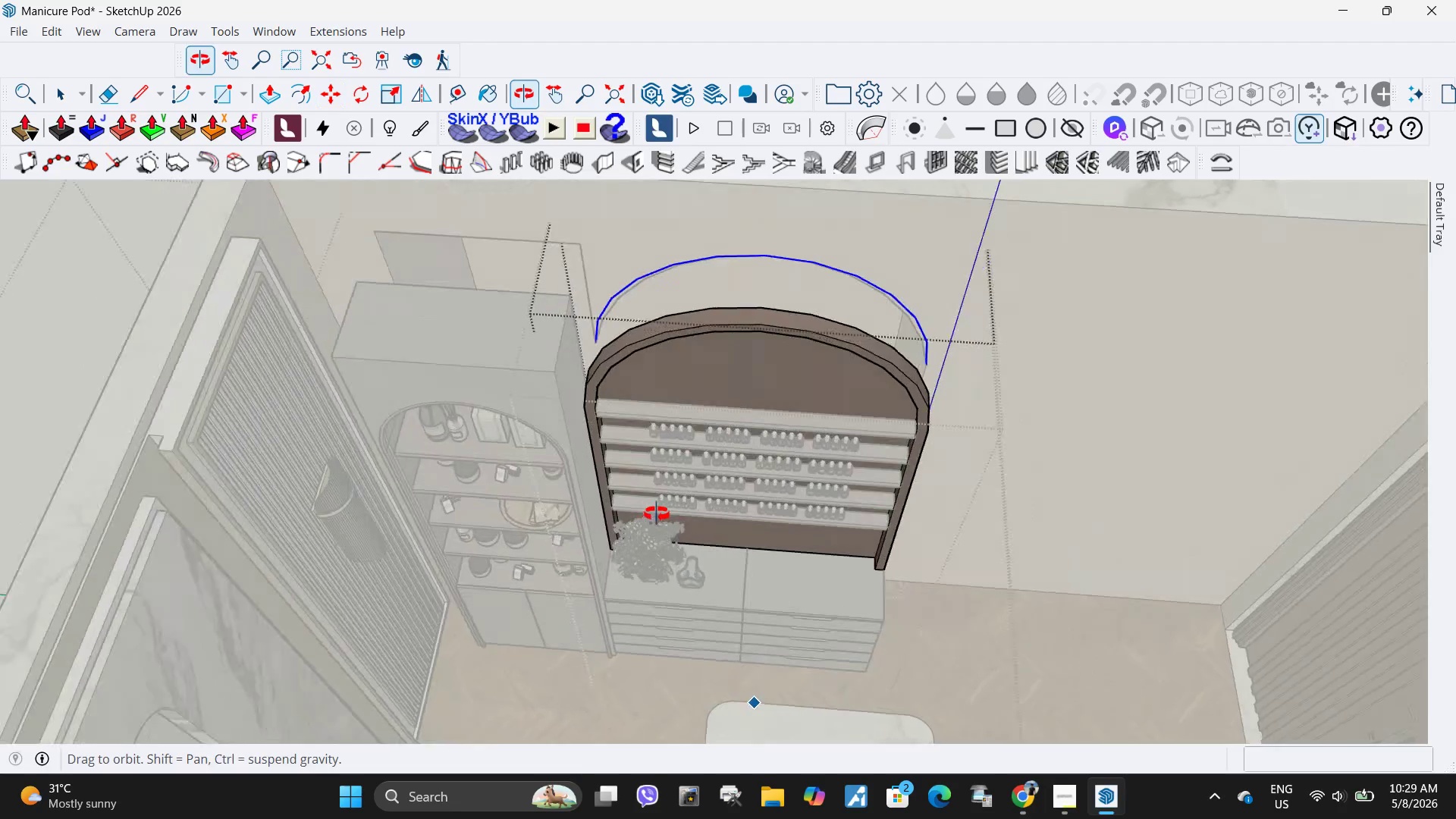 
scroll: coordinate [822, 304], scroll_direction: up, amount: 4.0
 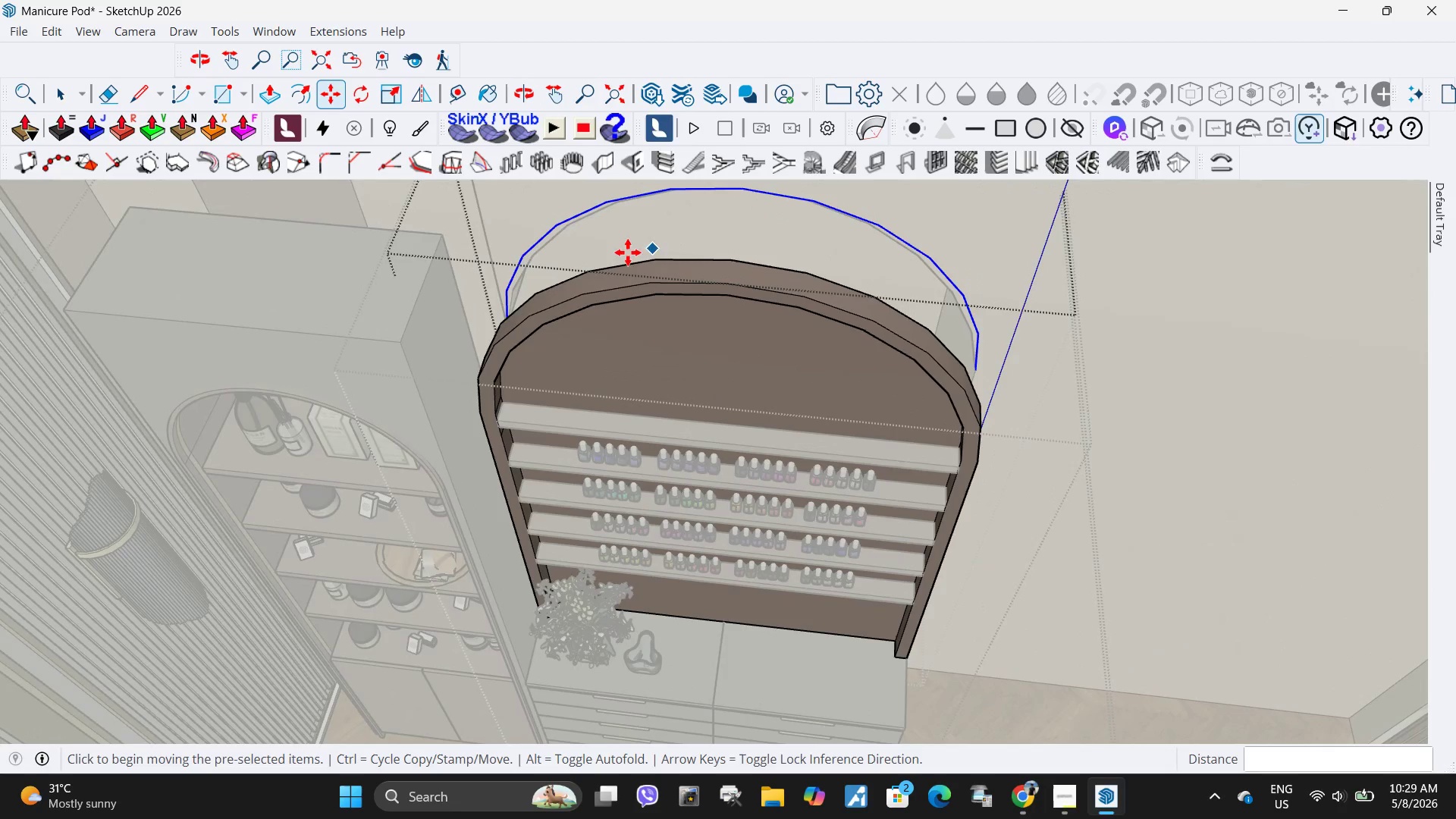 
key(Space)
 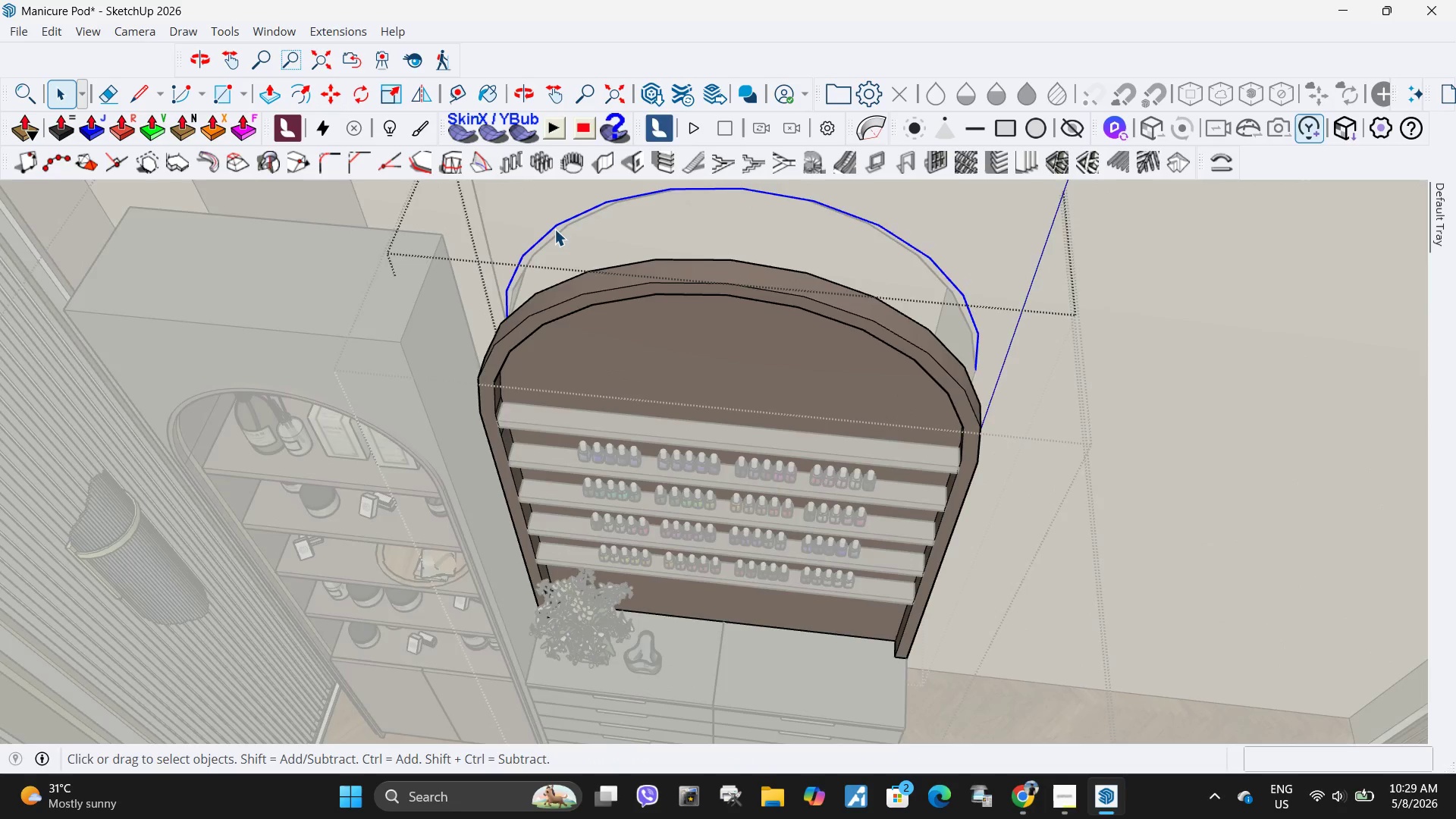 
key(Escape)
 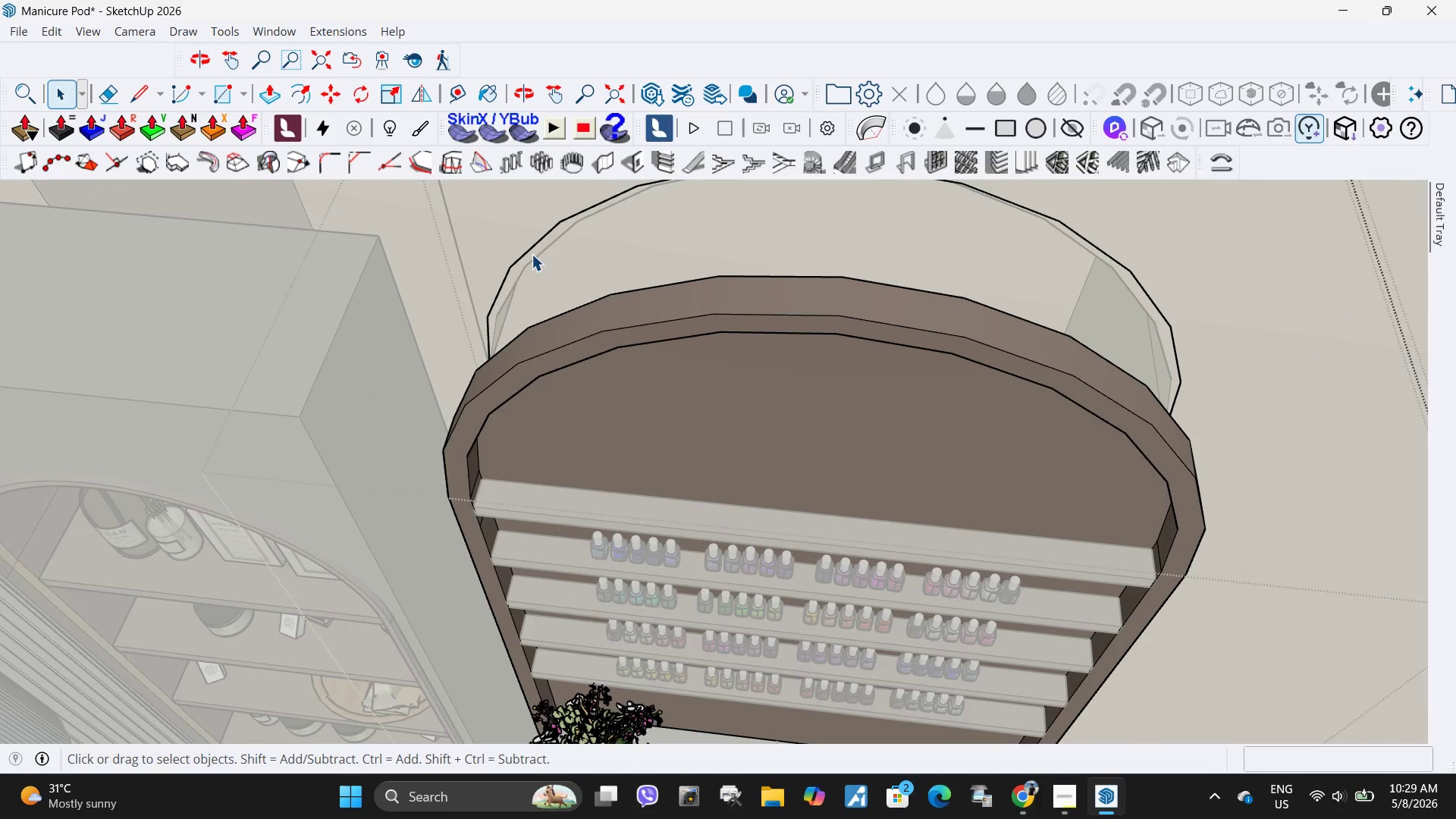 
scroll: coordinate [544, 235], scroll_direction: up, amount: 5.0
 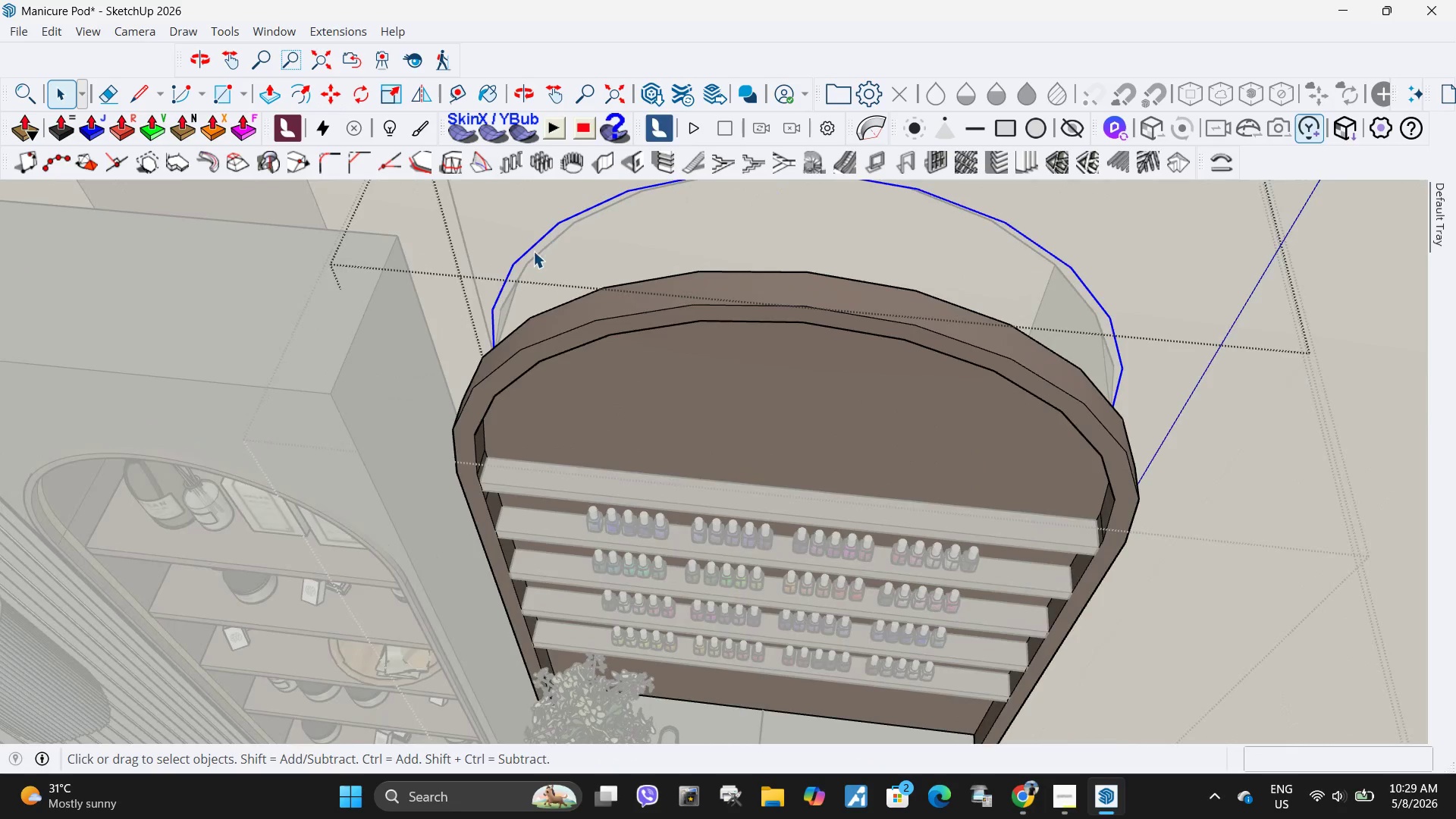 
left_click([532, 254])
 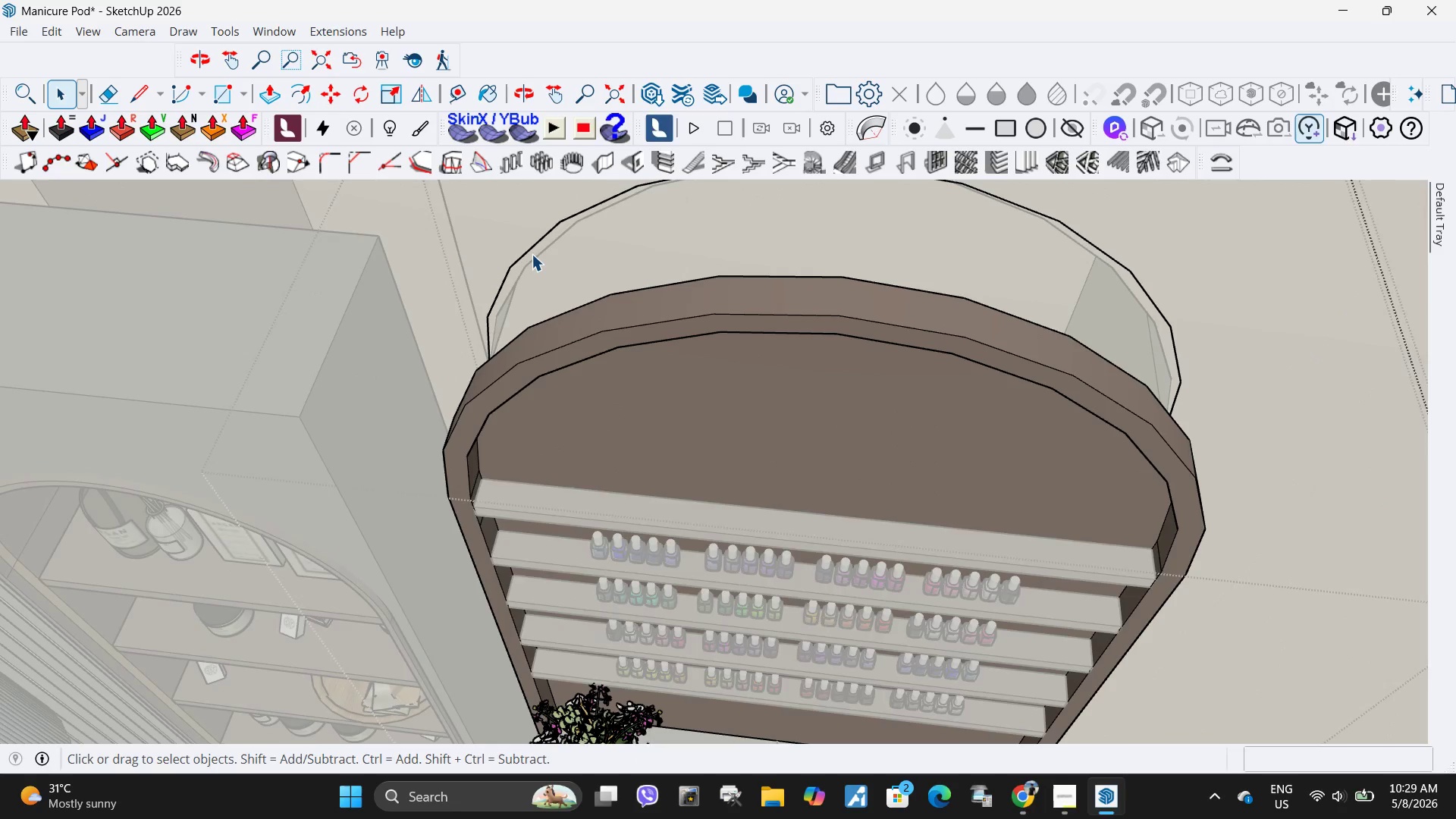 
key(Escape)
 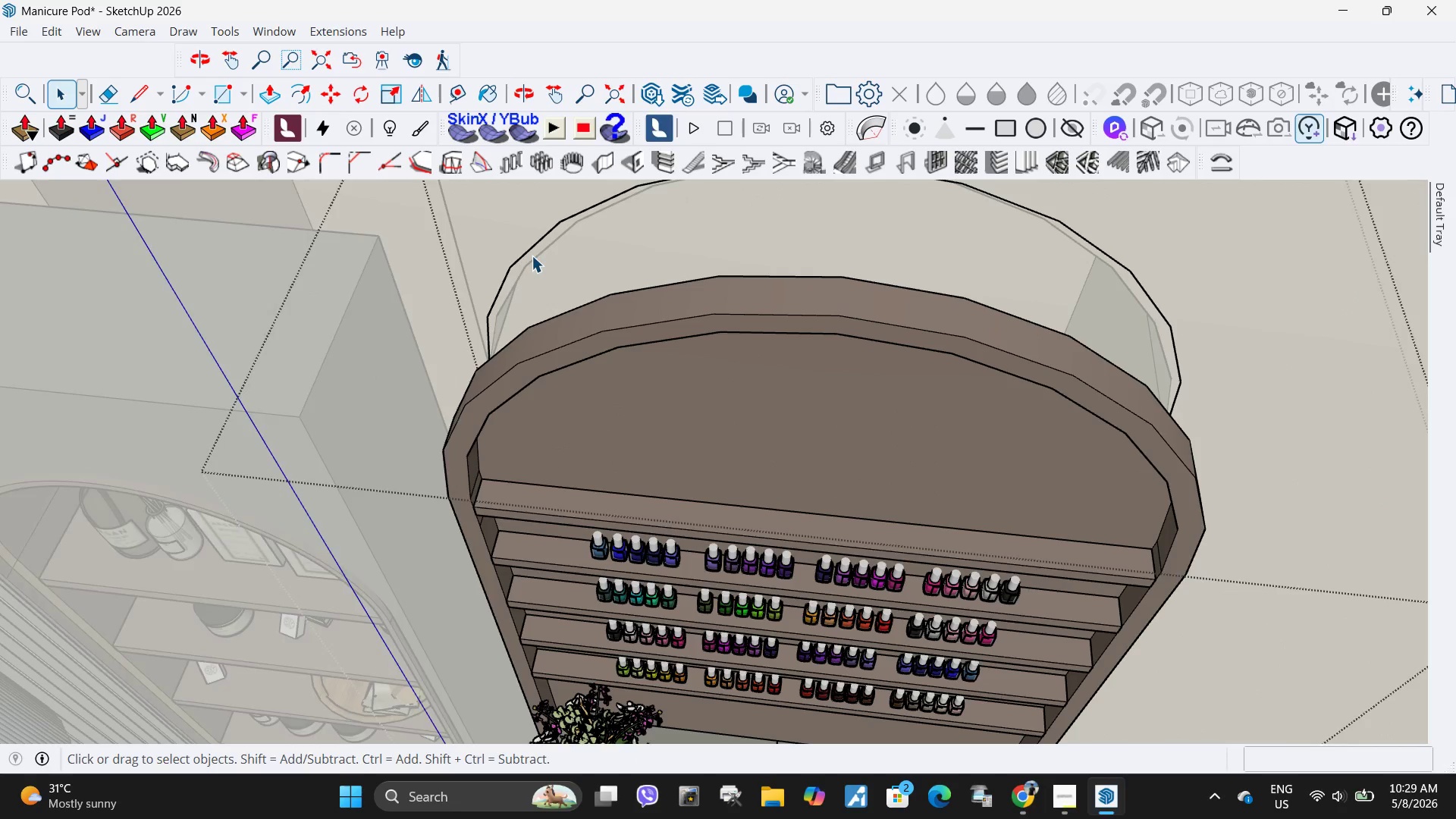 
key(Escape)
 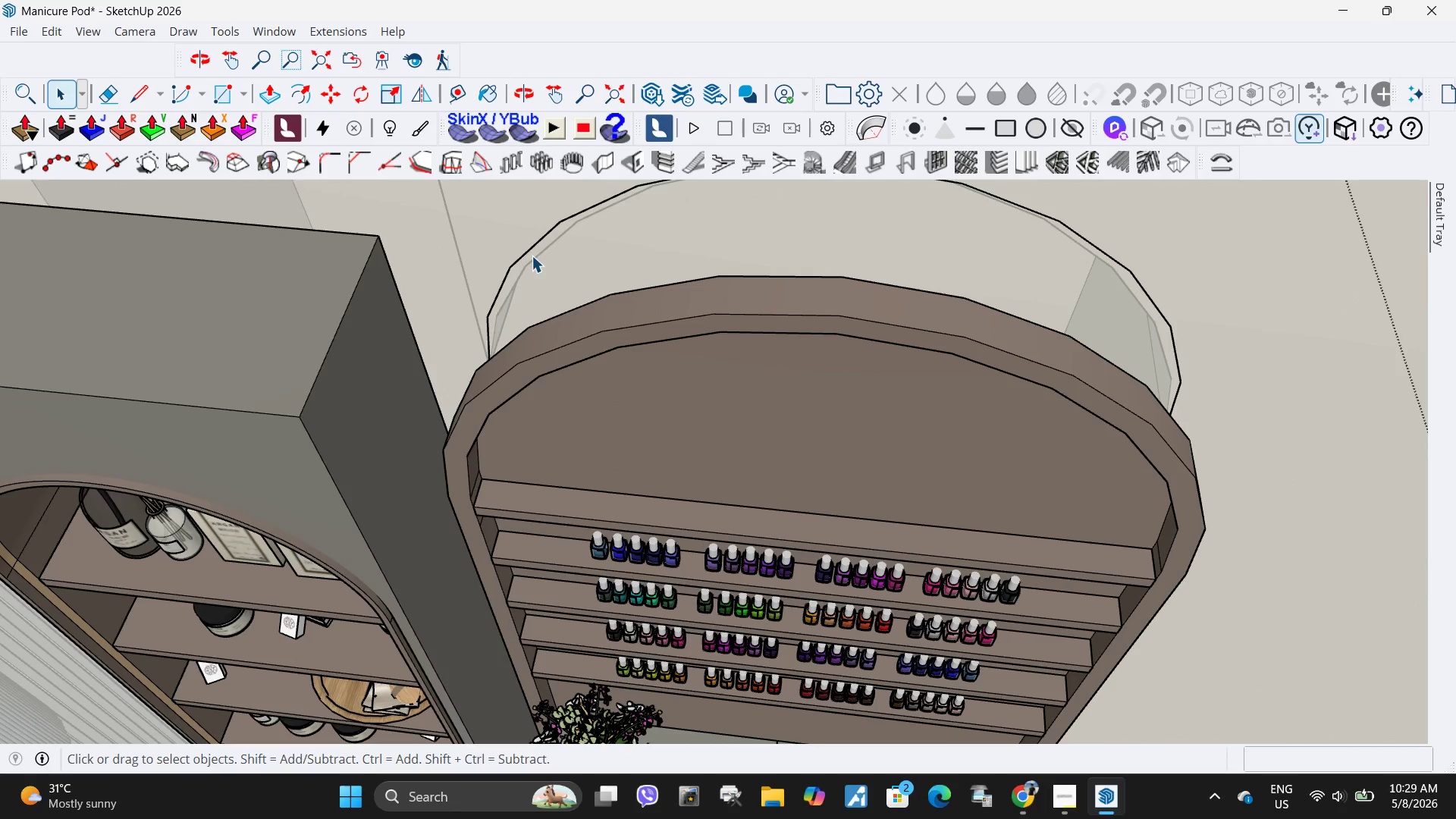 
key(Escape)
 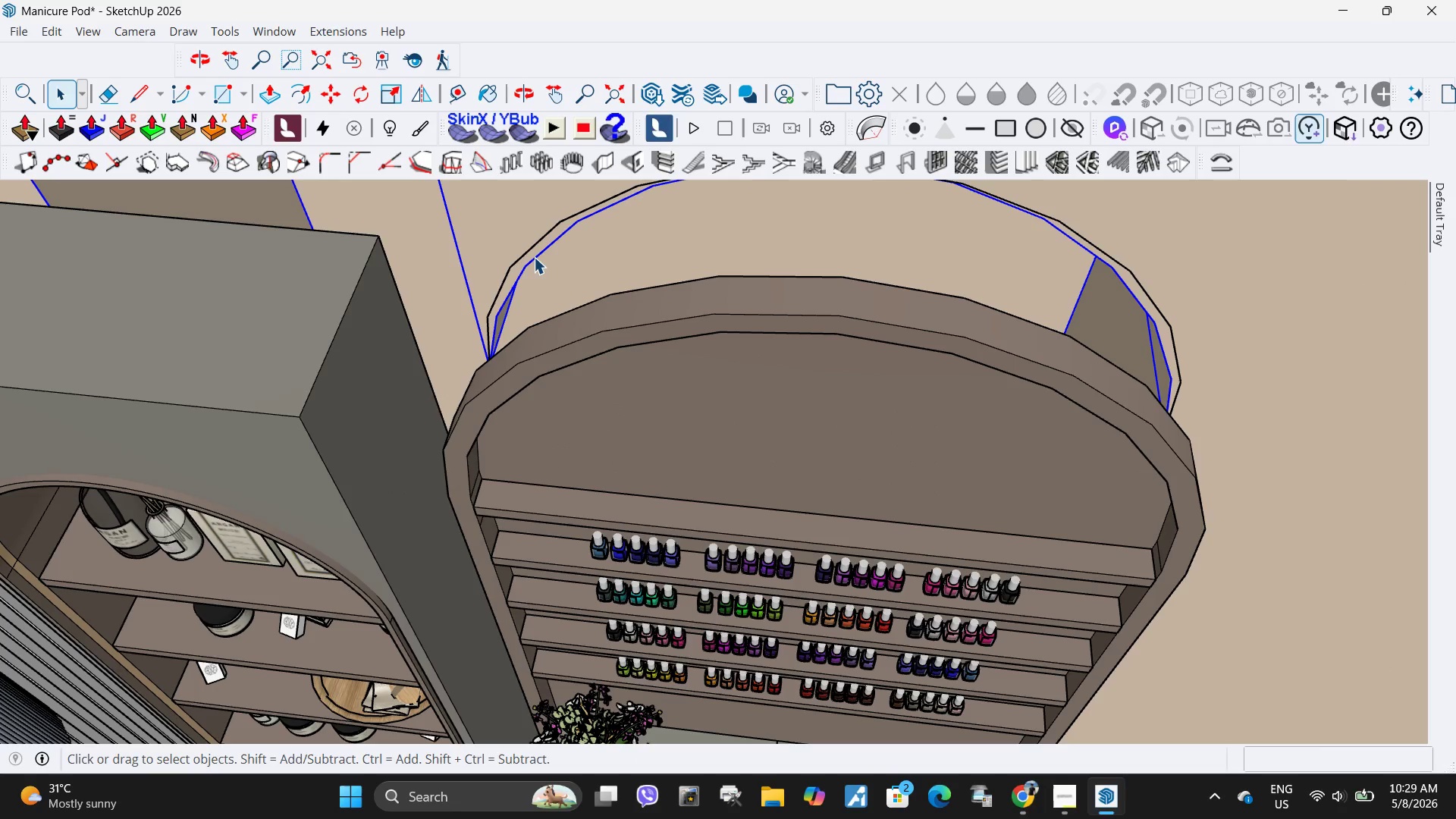 
left_click([538, 253])
 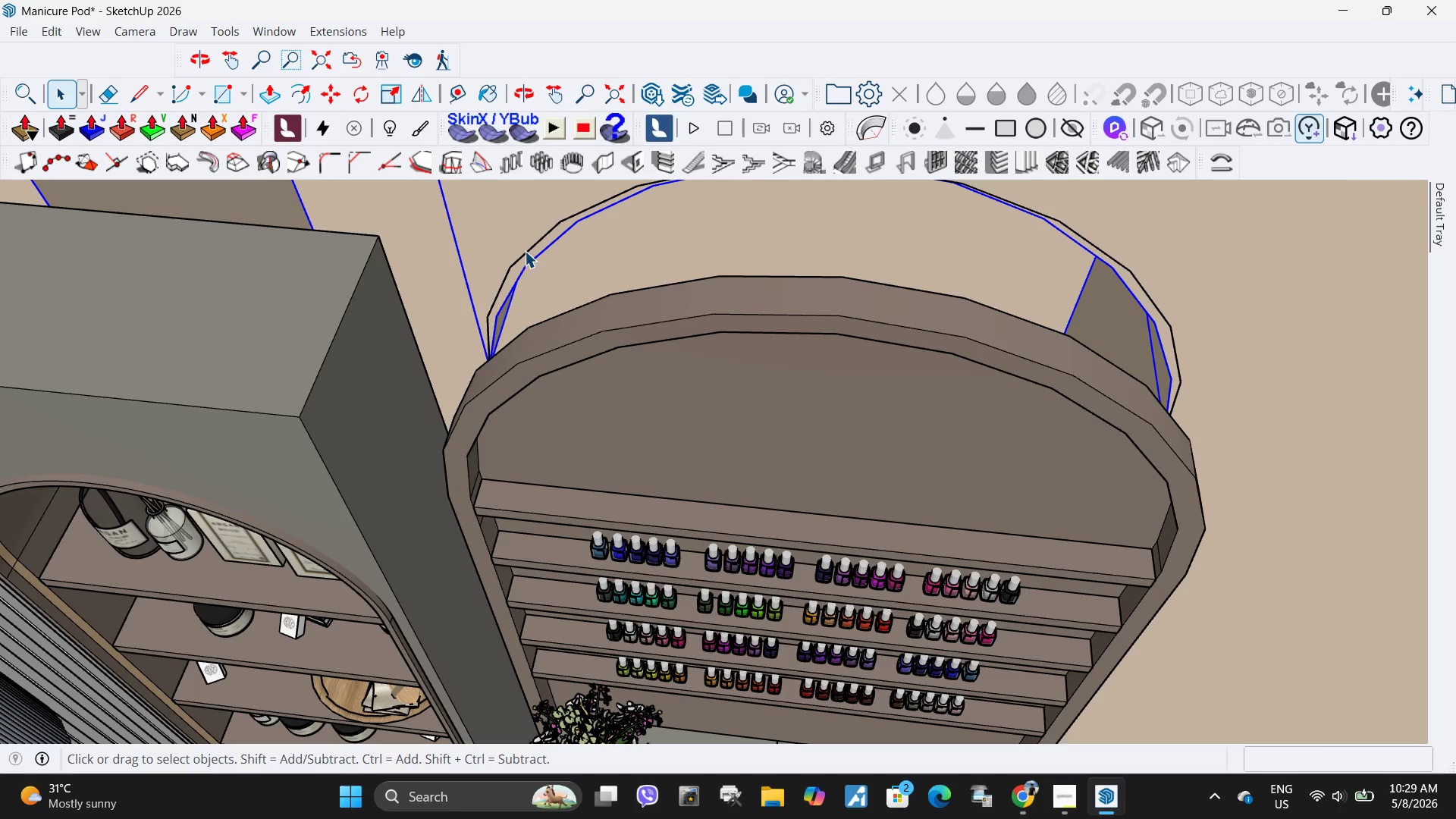 
left_click([525, 251])
 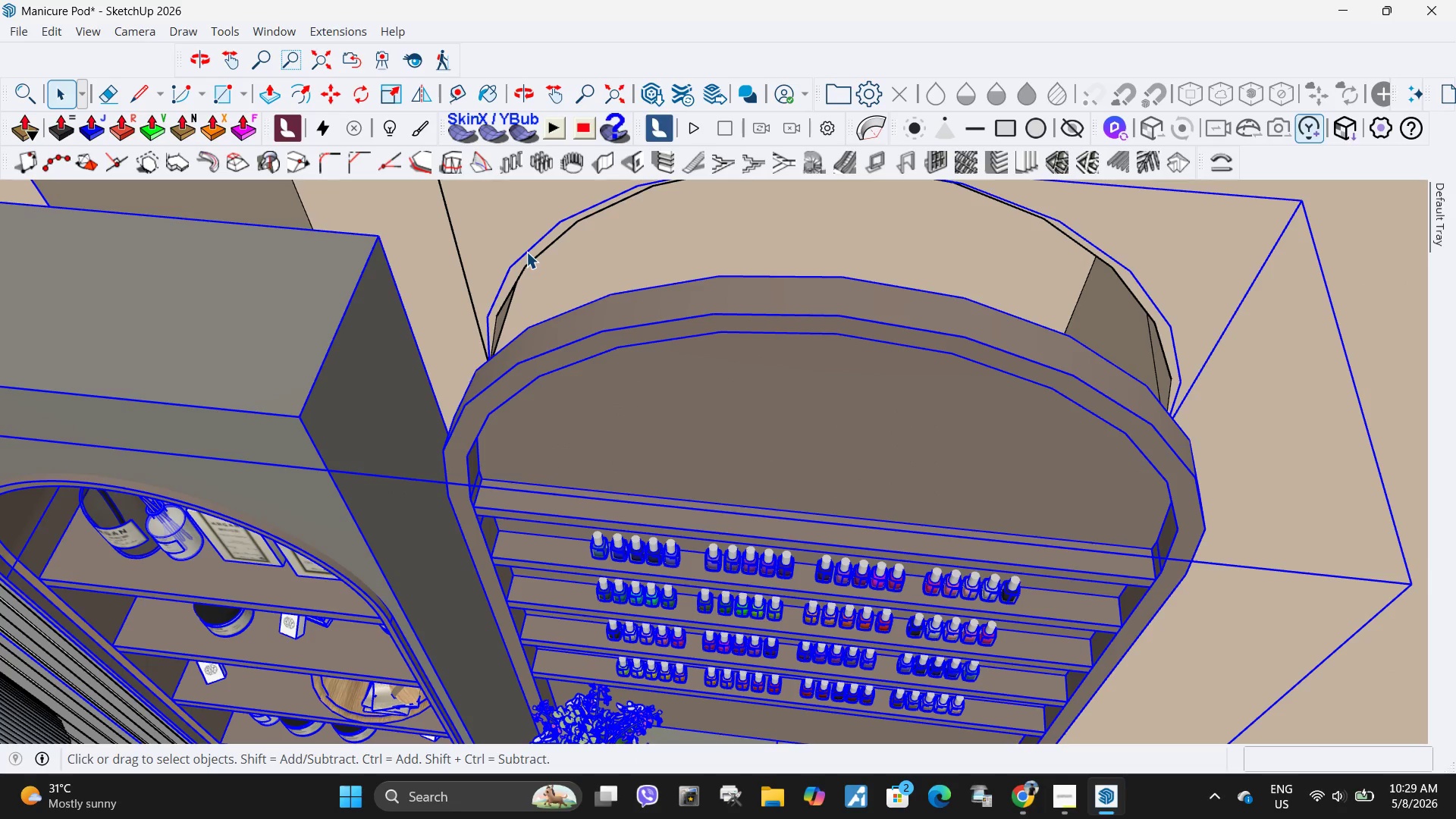 
double_click([526, 252])
 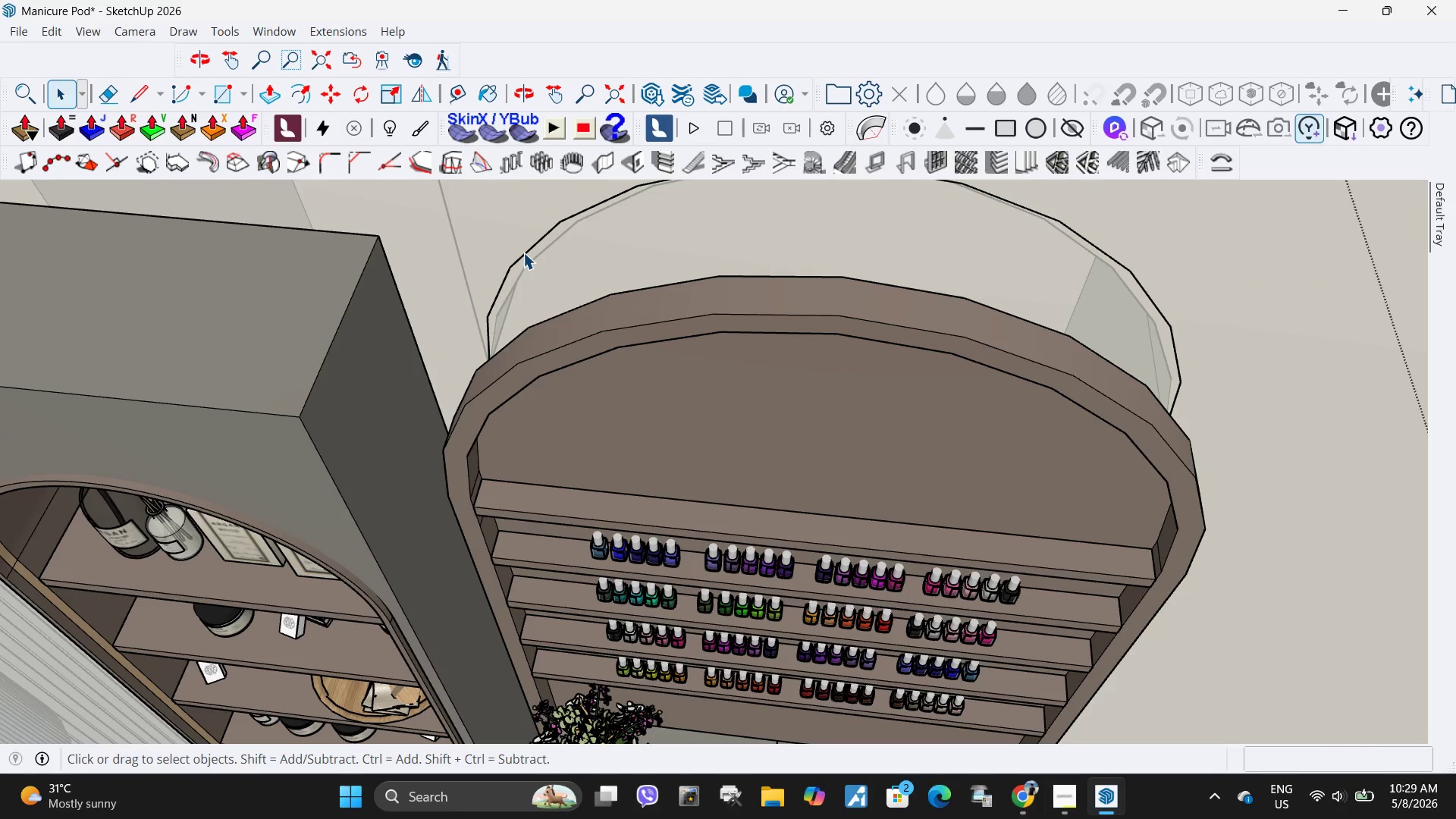 
left_click([523, 253])
 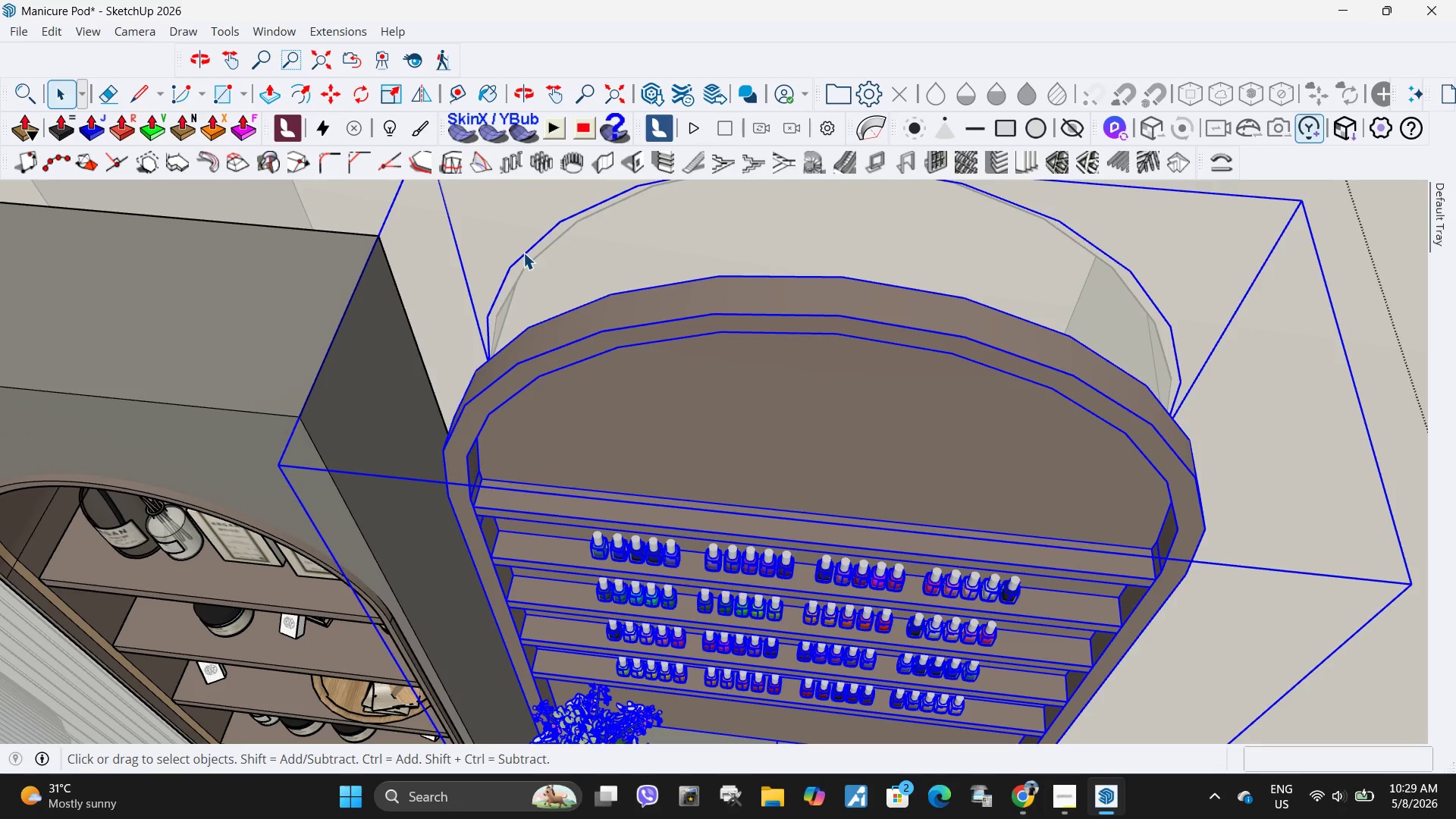 
double_click([523, 253])
 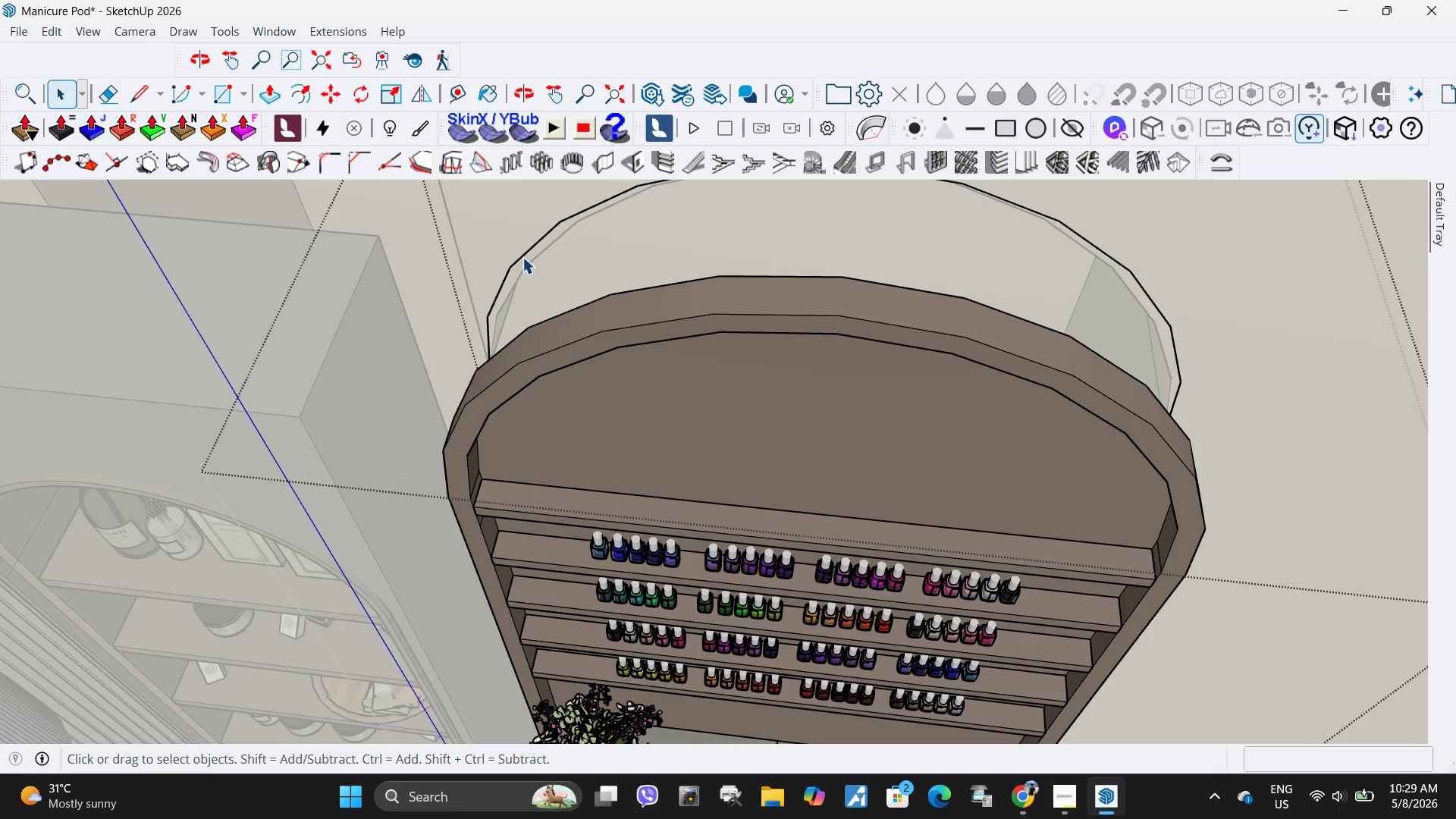 
triple_click([522, 257])
 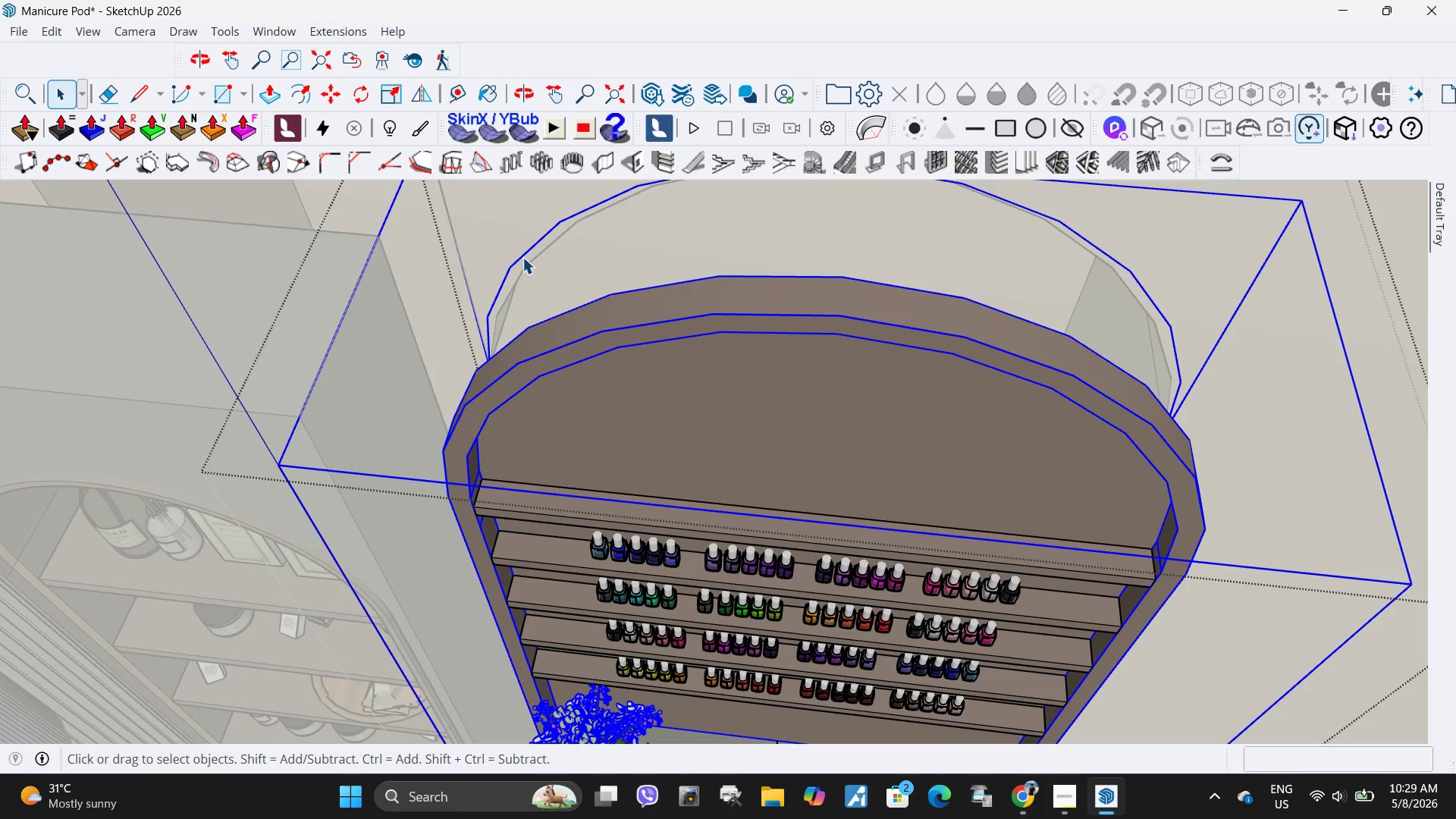 
double_click([522, 257])
 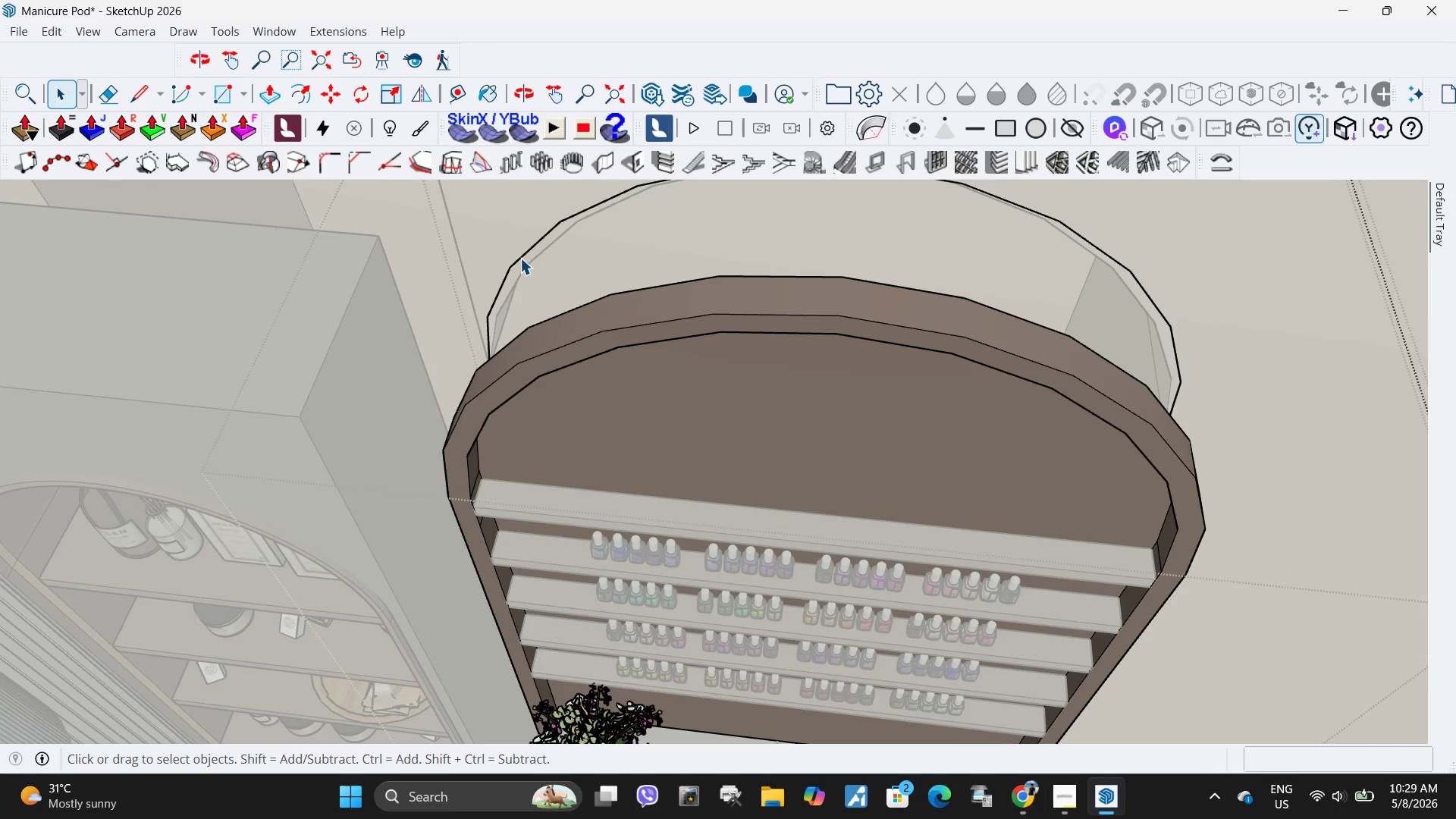 
triple_click([520, 258])
 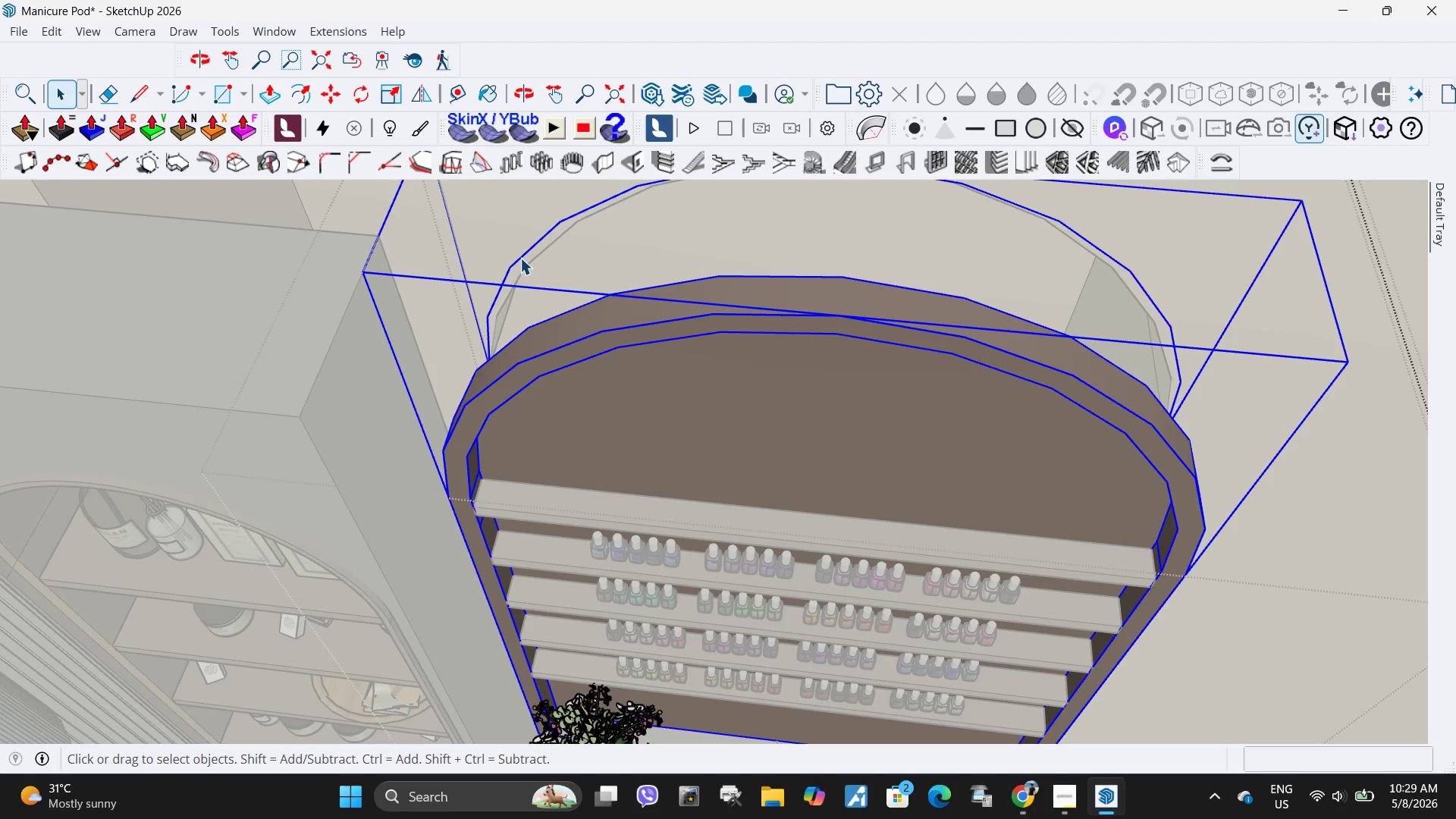 
triple_click([520, 258])
 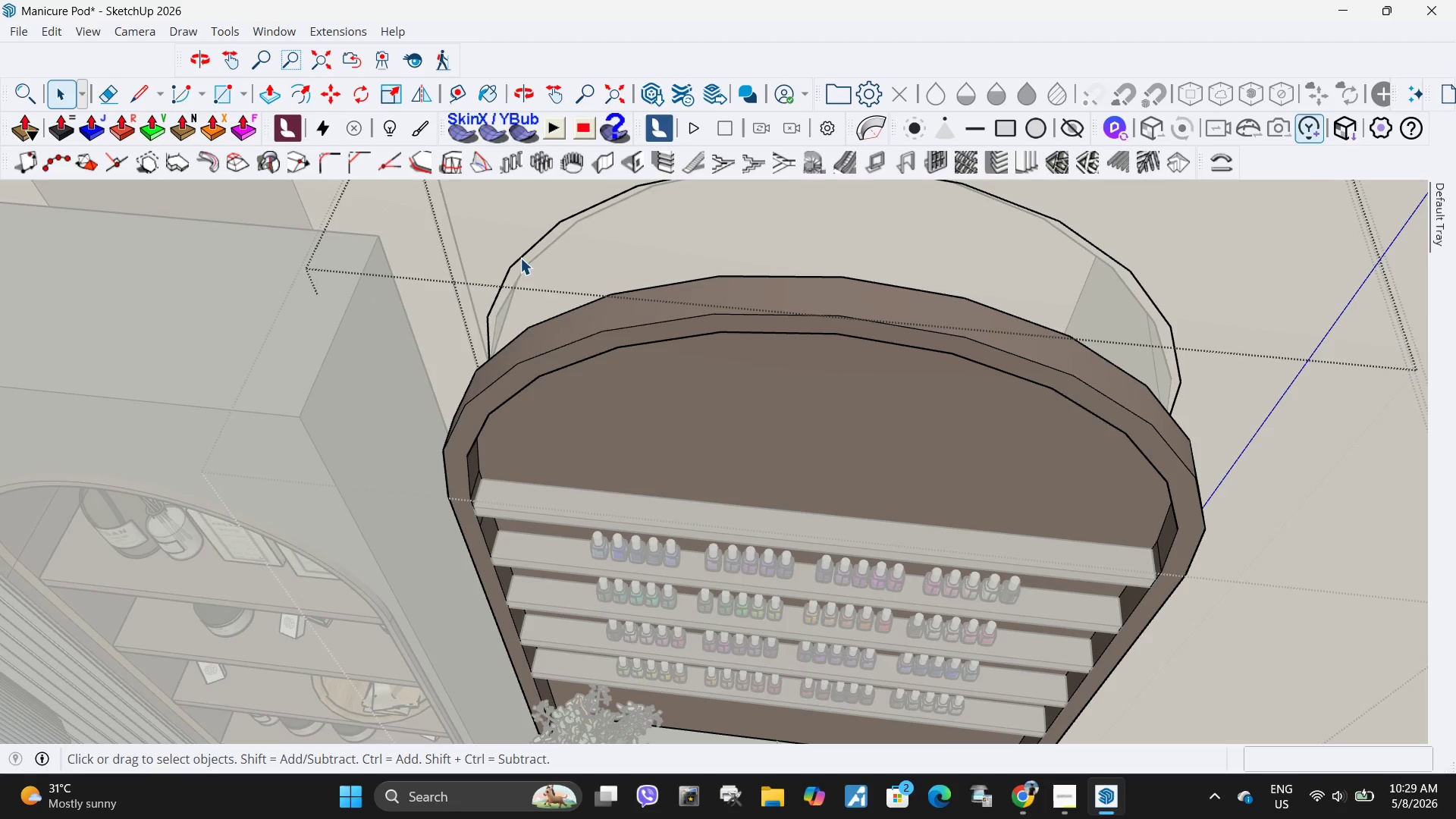 
triple_click([520, 258])
 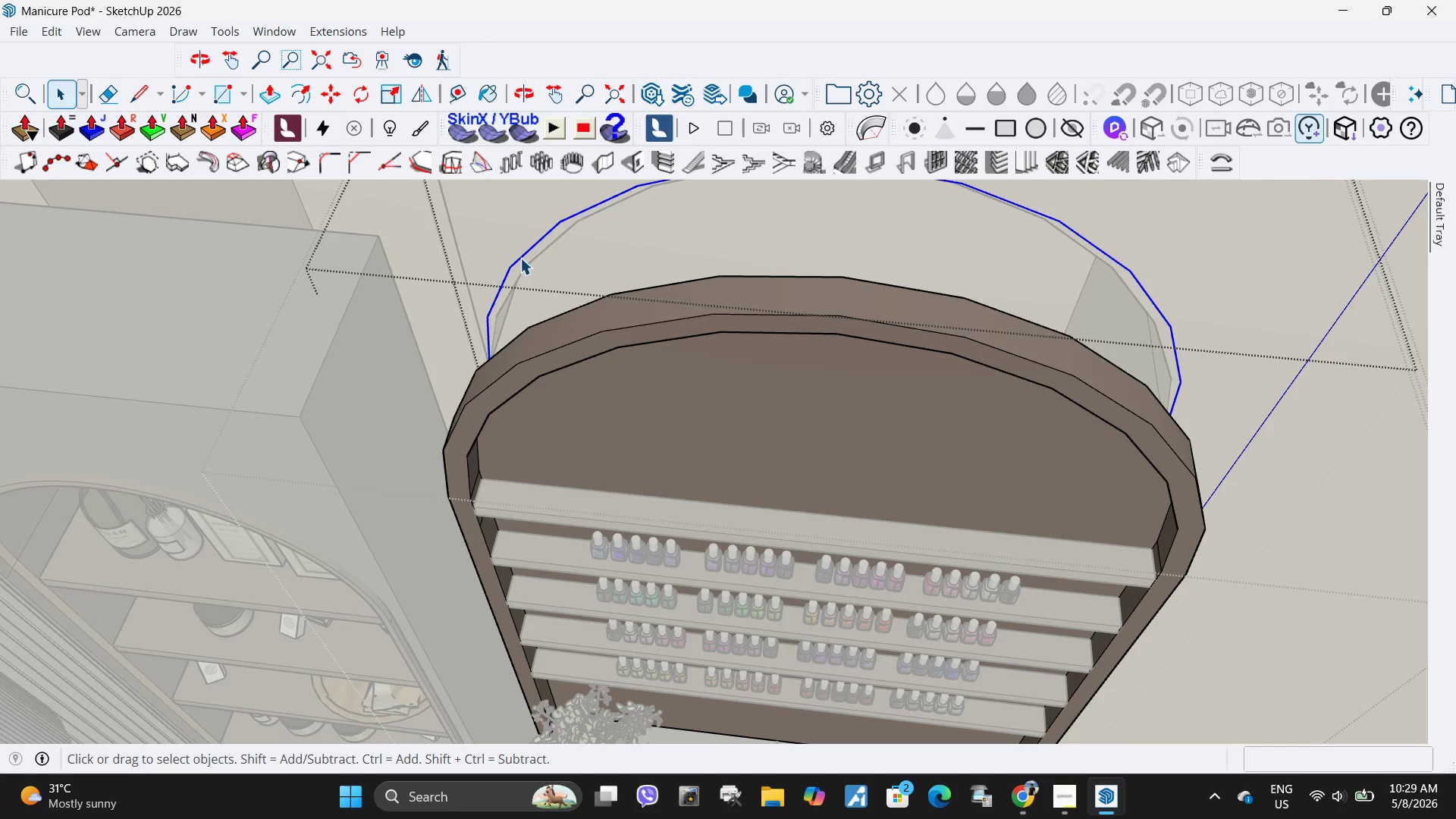 
triple_click([520, 258])
 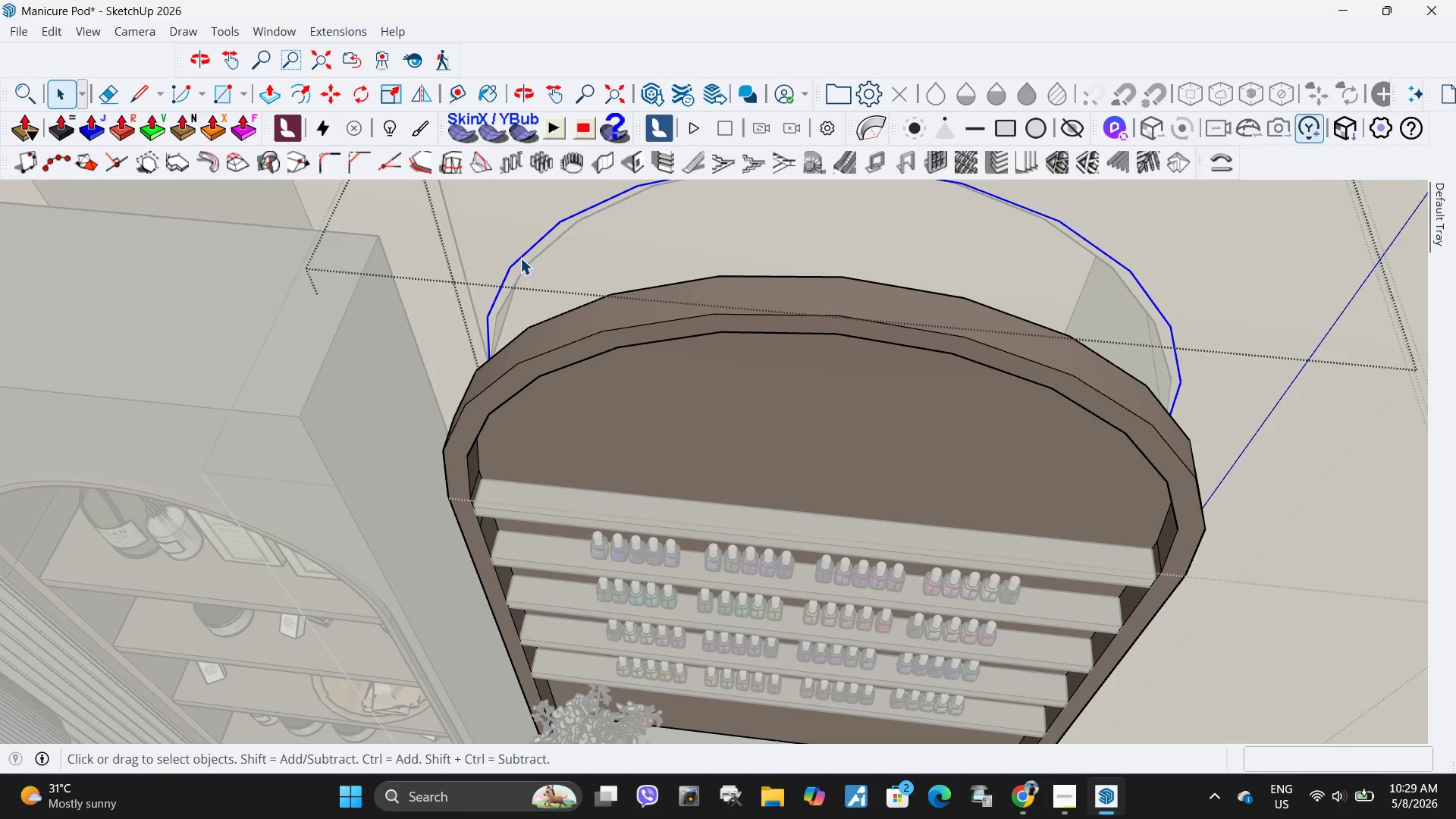 
hold_key(key=ControlLeft, duration=0.39)
 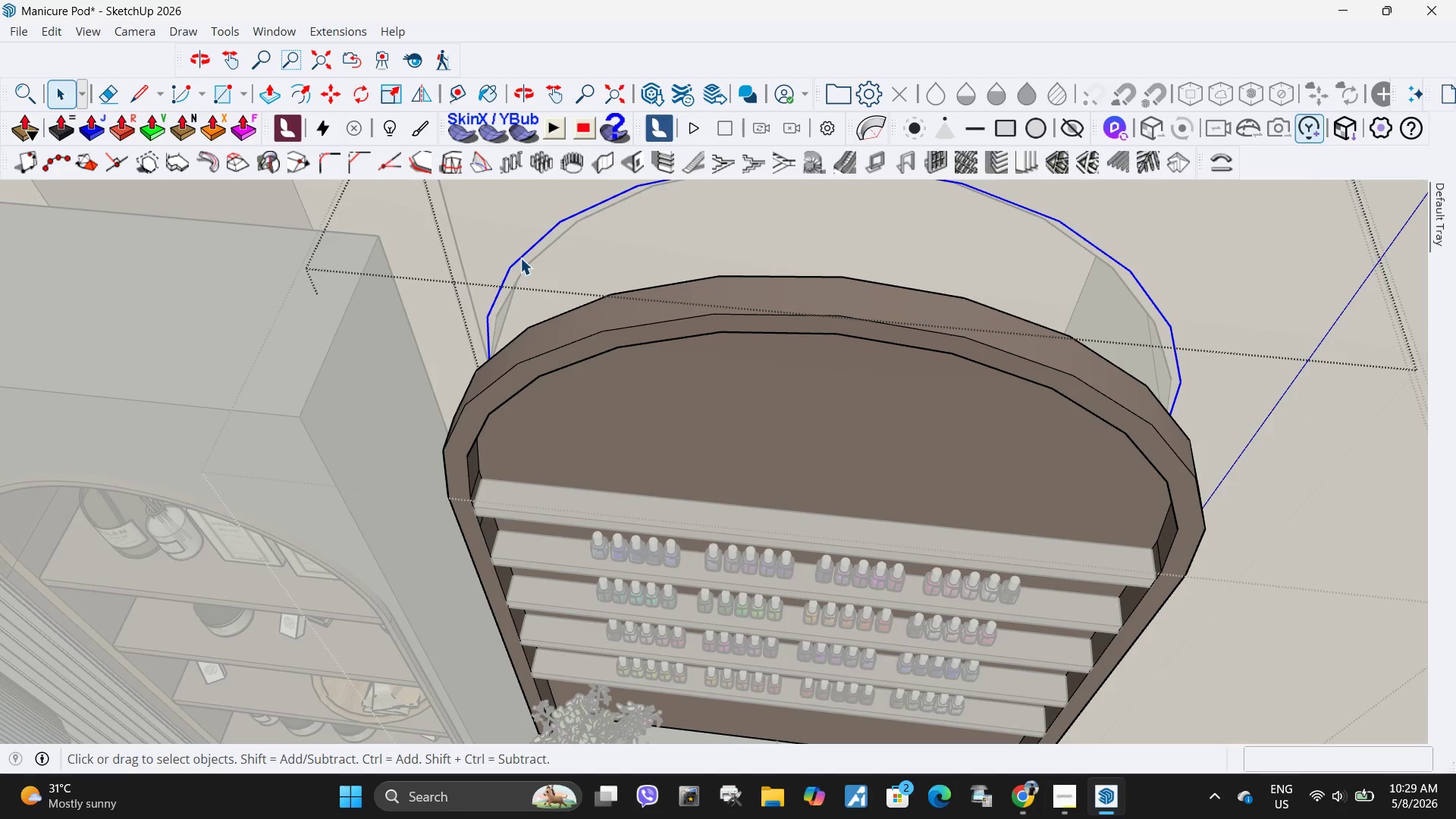 
key(Control+C)
 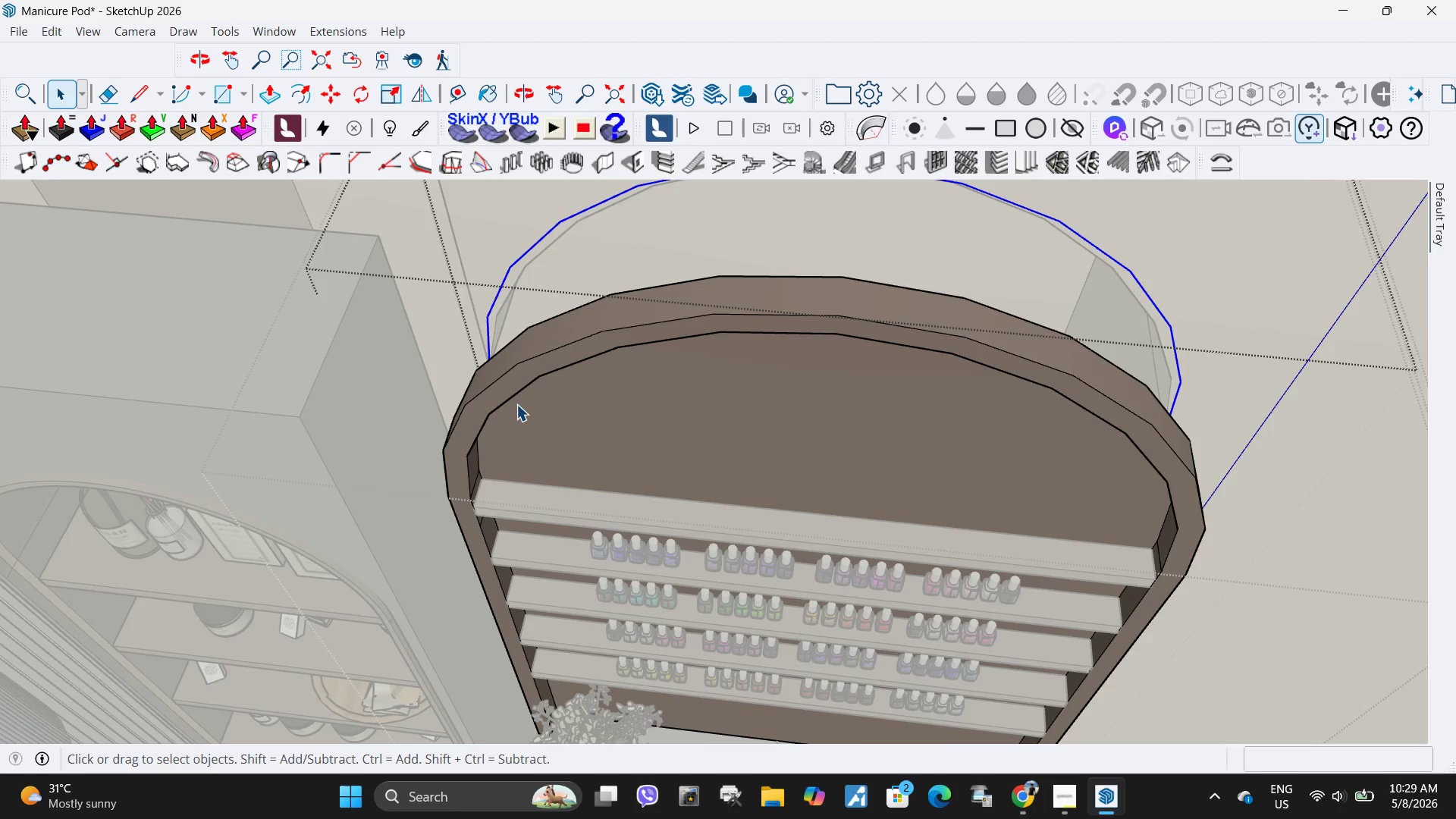 
key(Escape)
 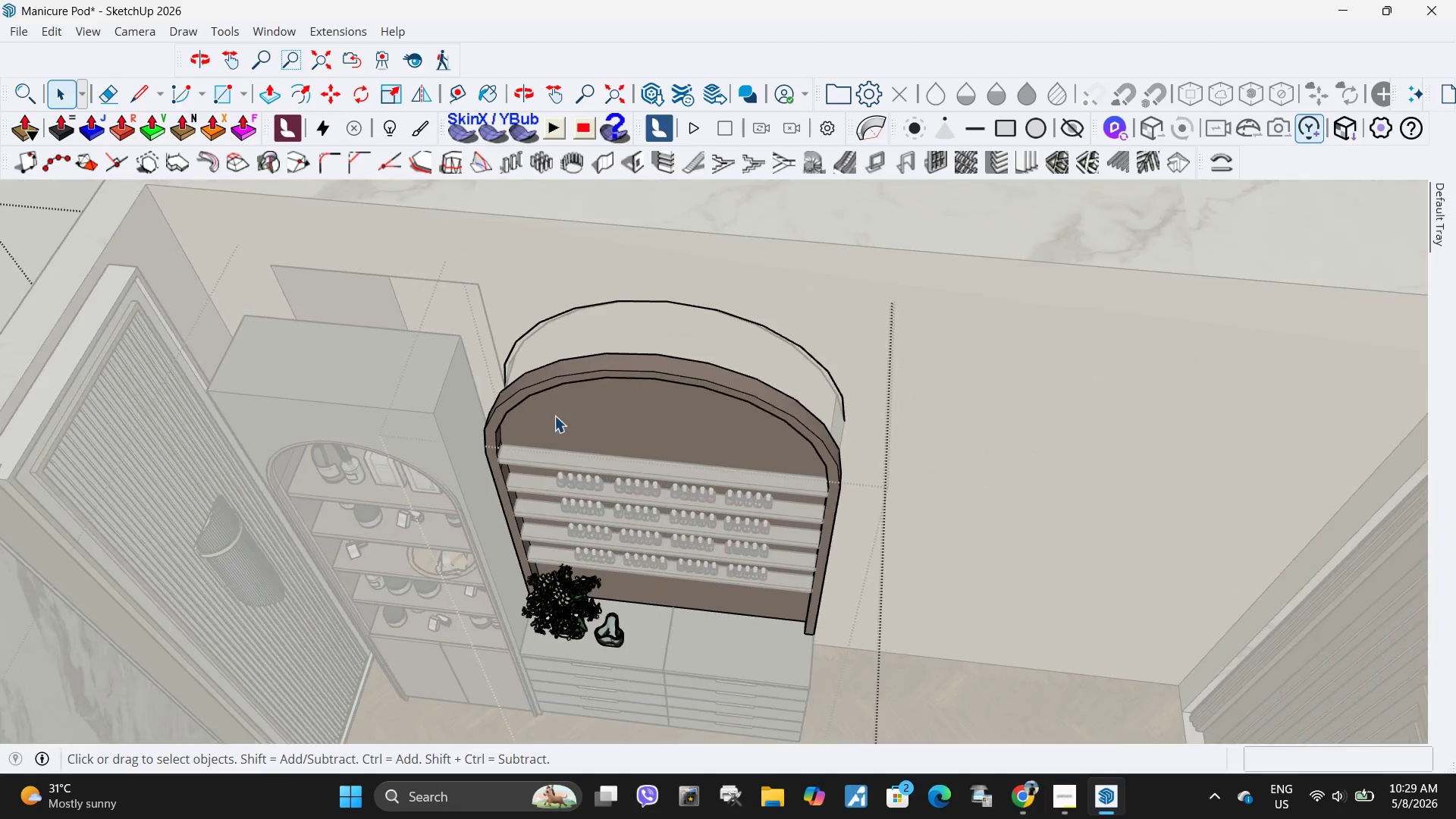 
key(Escape)
 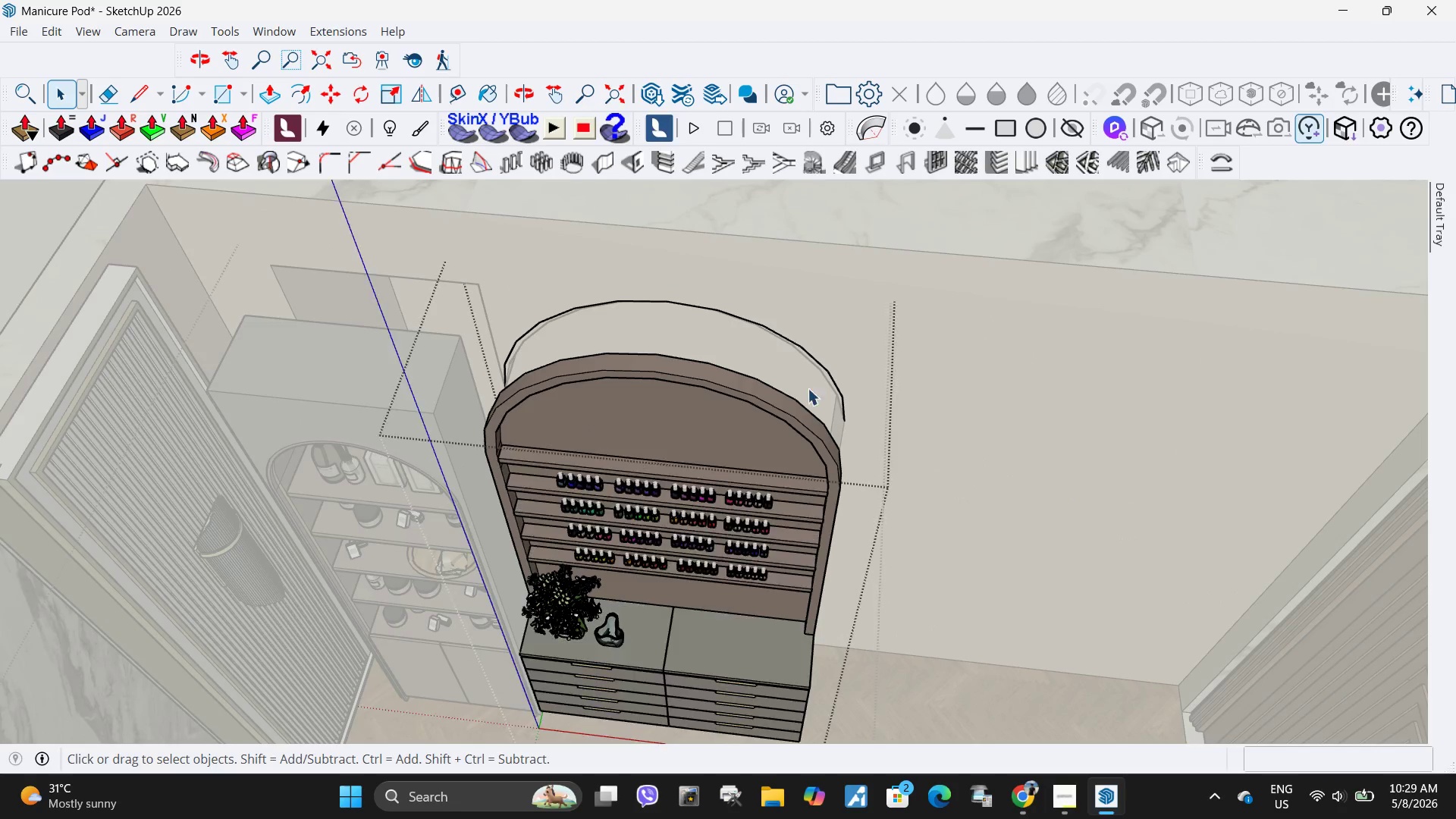 
key(Escape)
 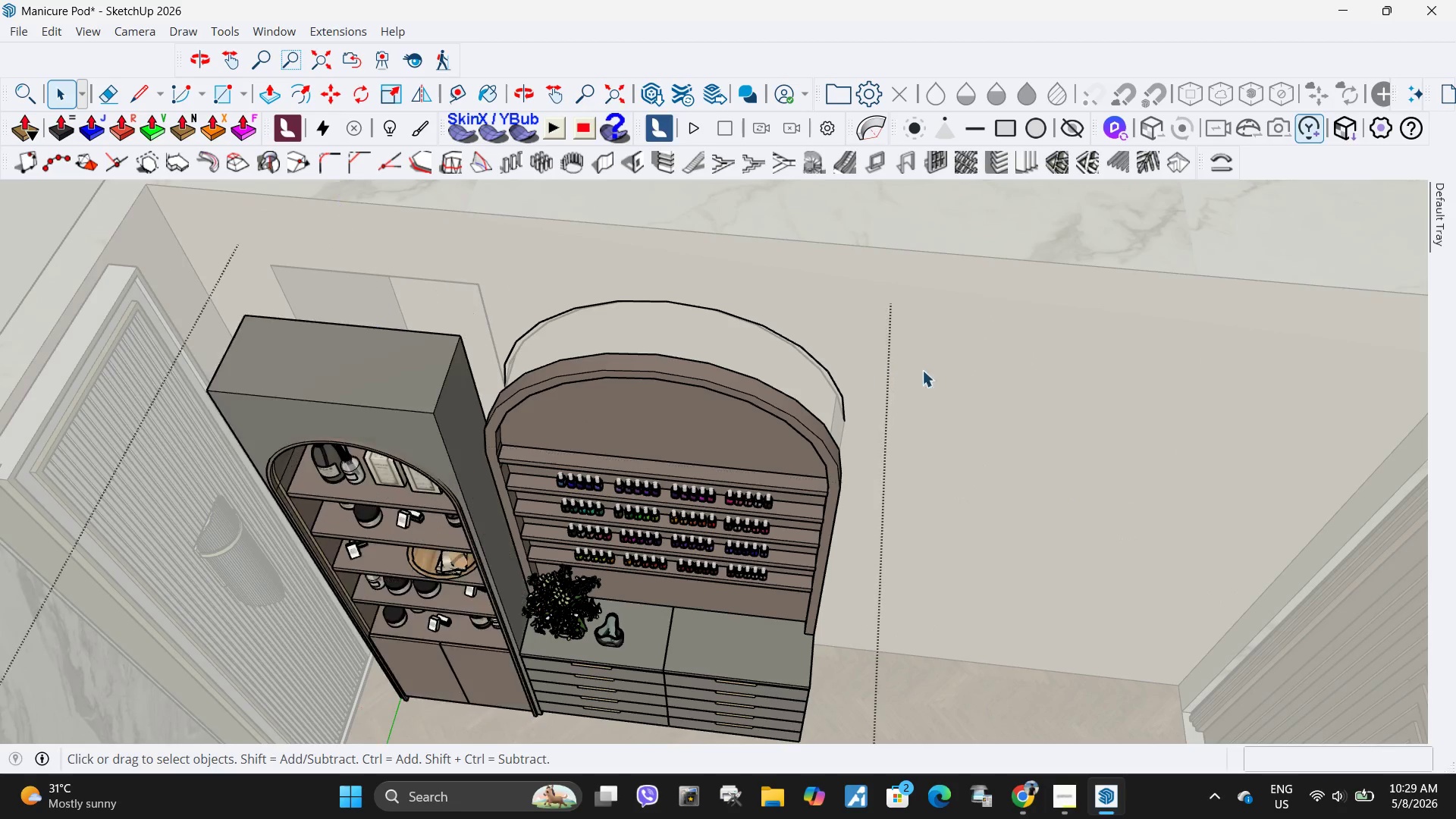 
scroll: coordinate [530, 413], scroll_direction: down, amount: 13.0
 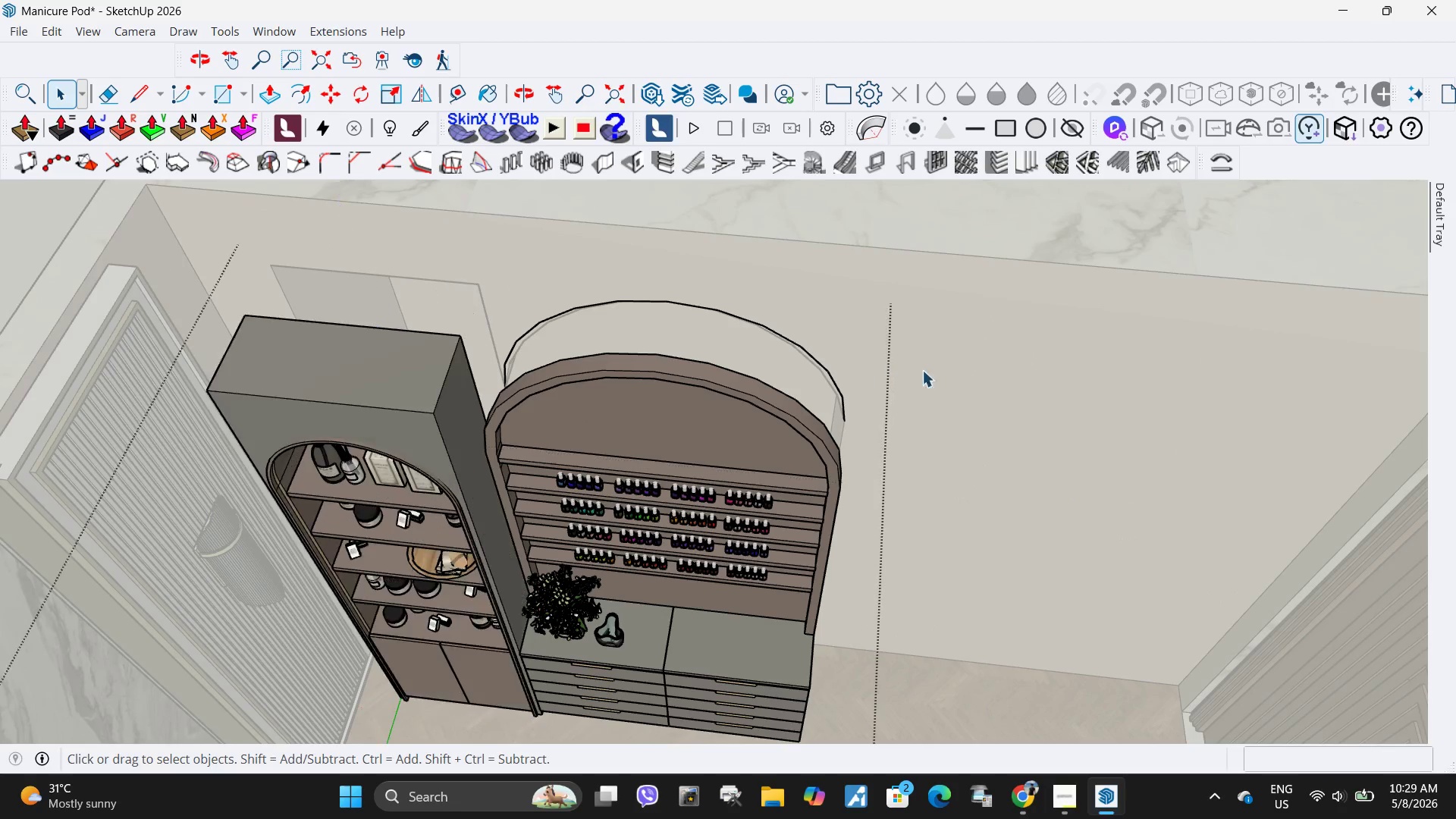 
key(Escape)
 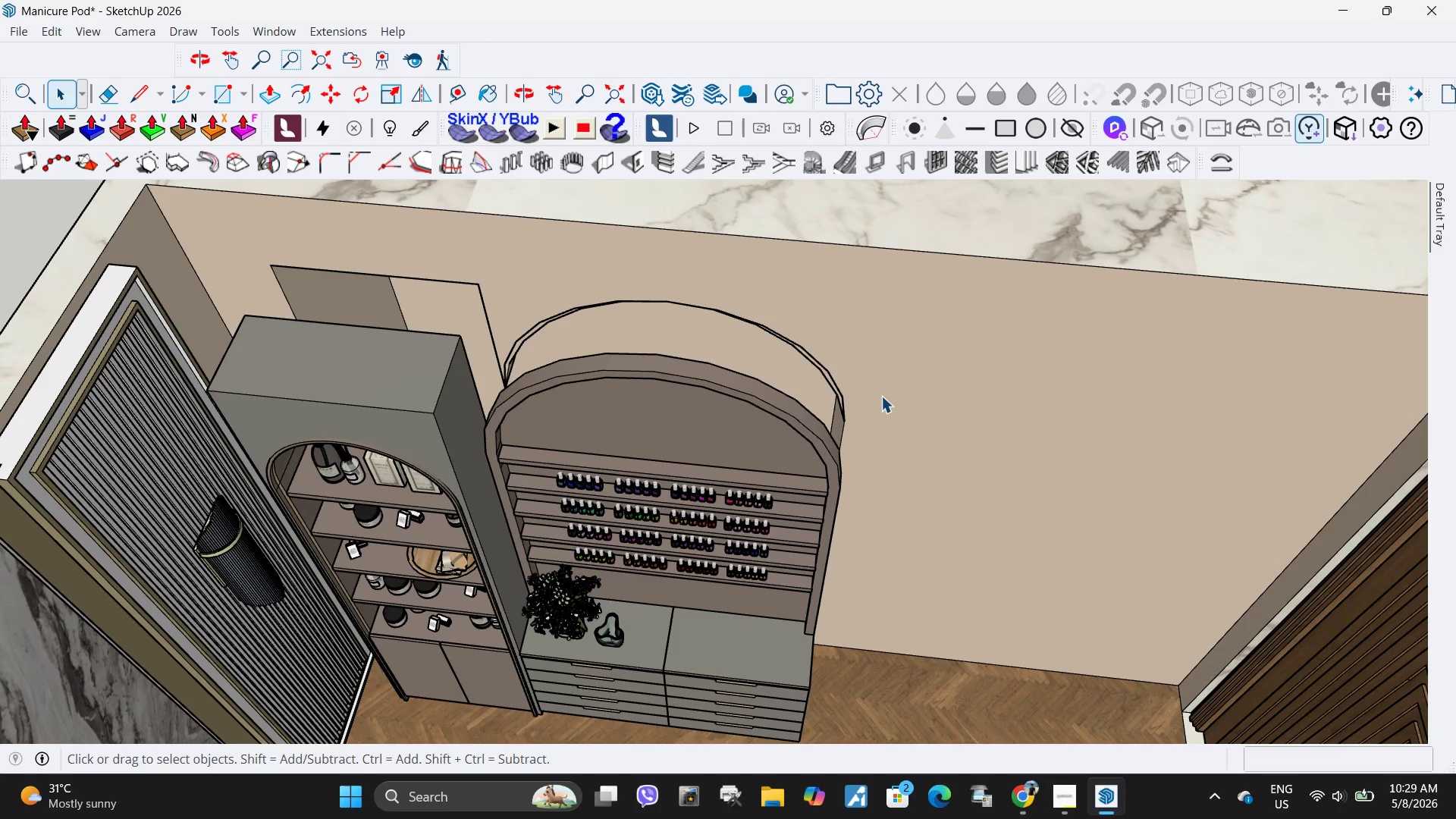 
double_click([881, 396])
 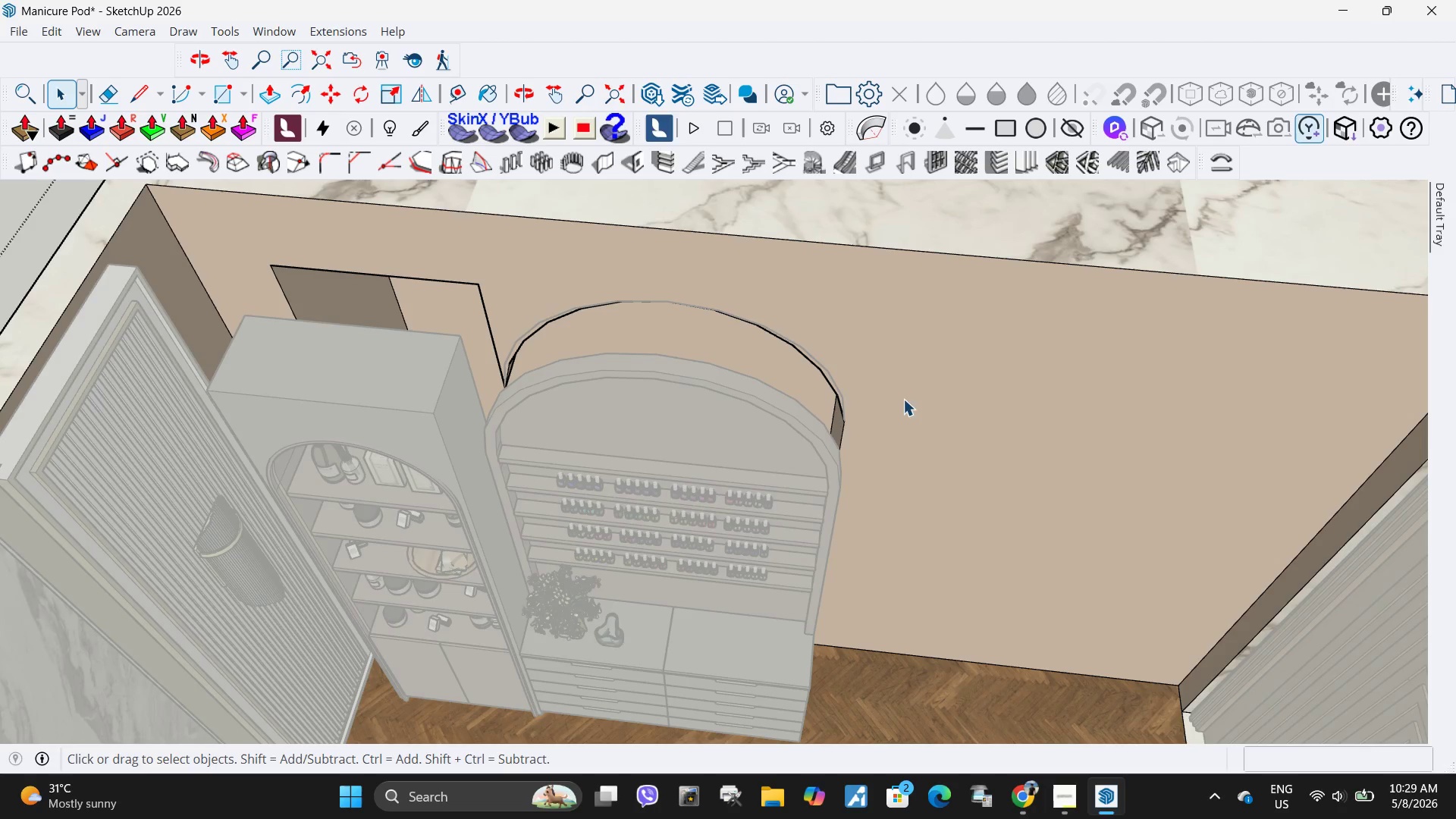 
triple_click([915, 402])
 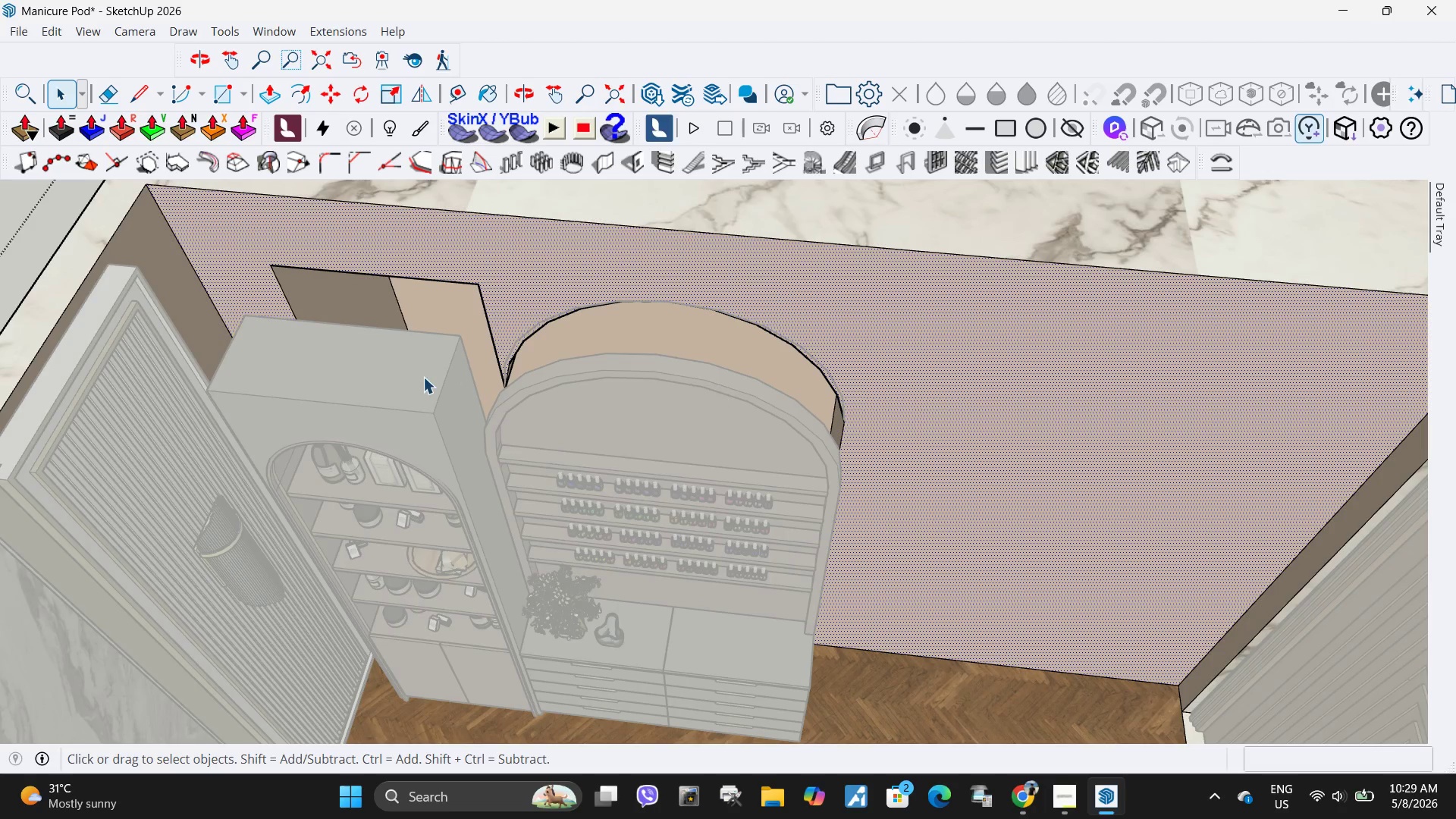 
scroll: coordinate [460, 409], scroll_direction: up, amount: 10.0
 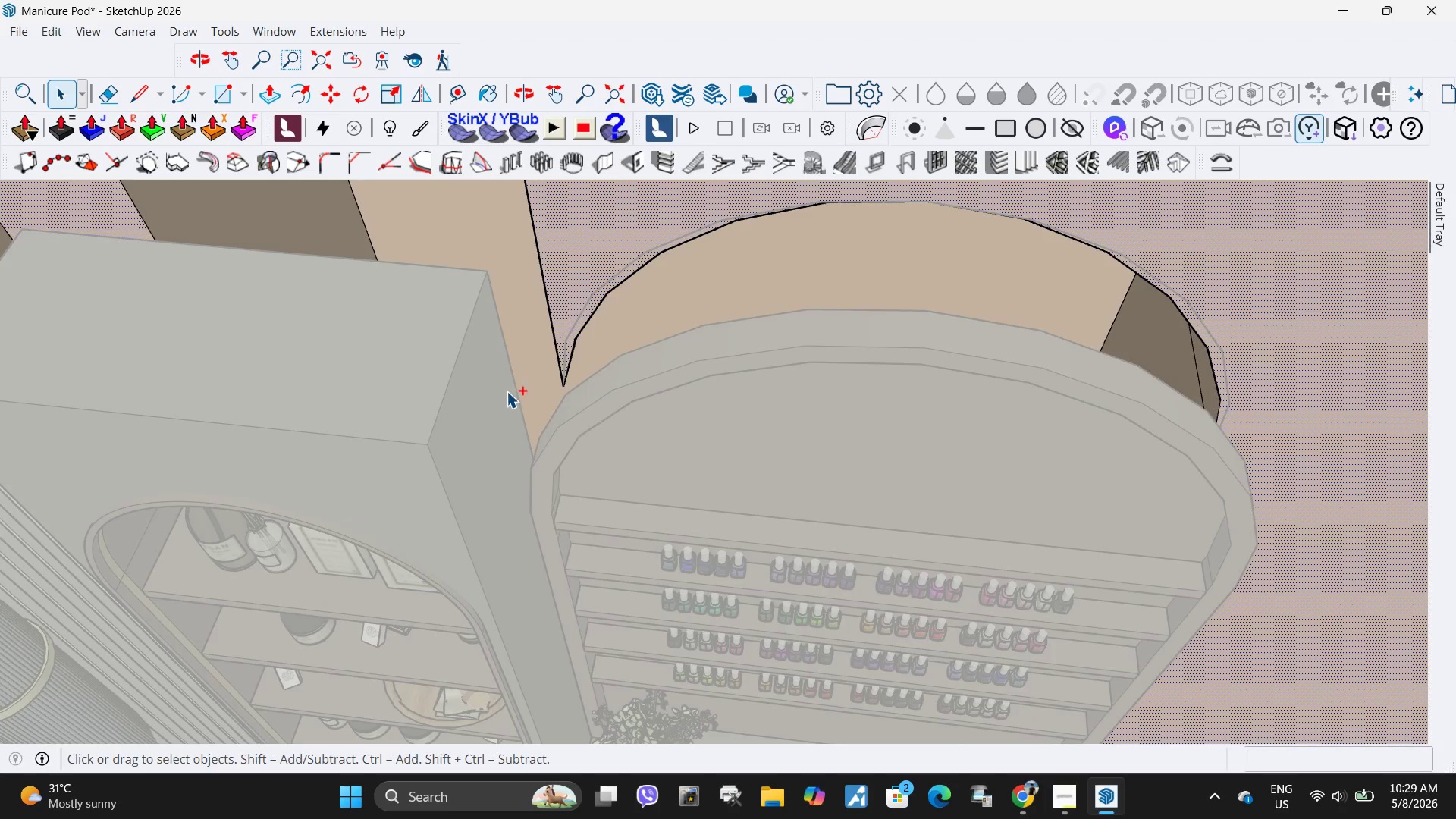 
key(Control+V)
 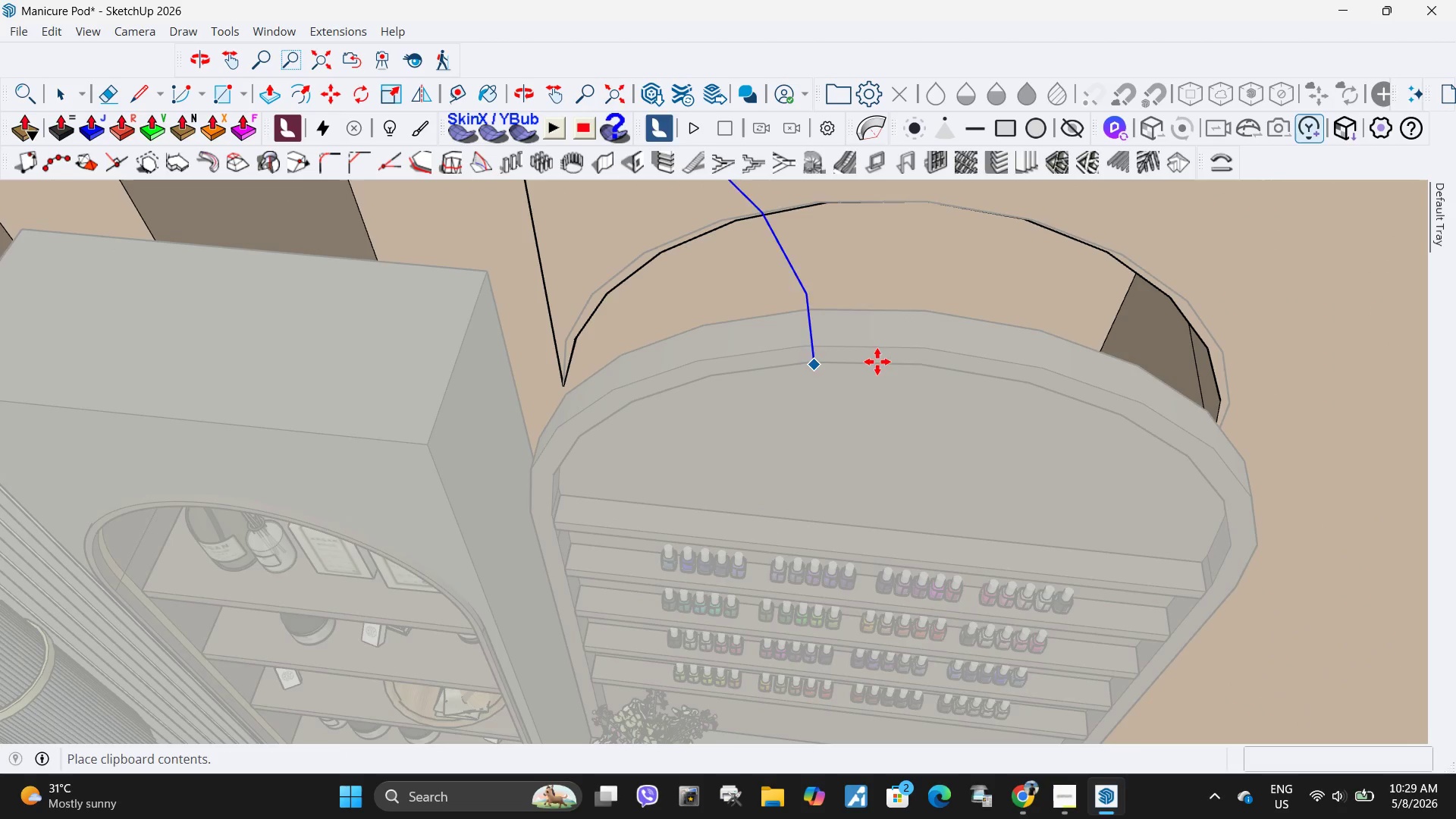 
scroll: coordinate [270, 295], scroll_direction: down, amount: 5.0
 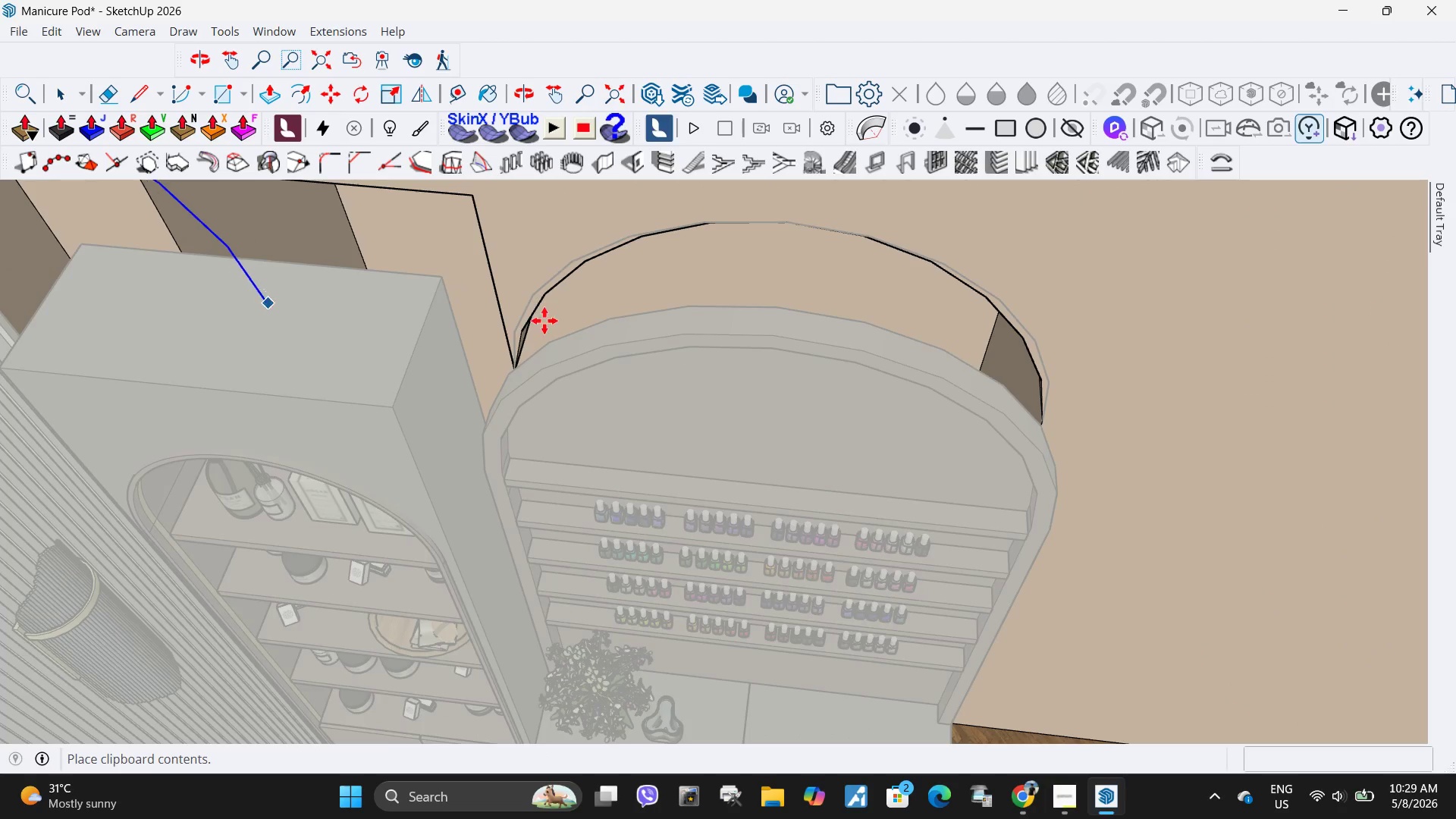 
scroll: coordinate [805, 407], scroll_direction: up, amount: 7.0
 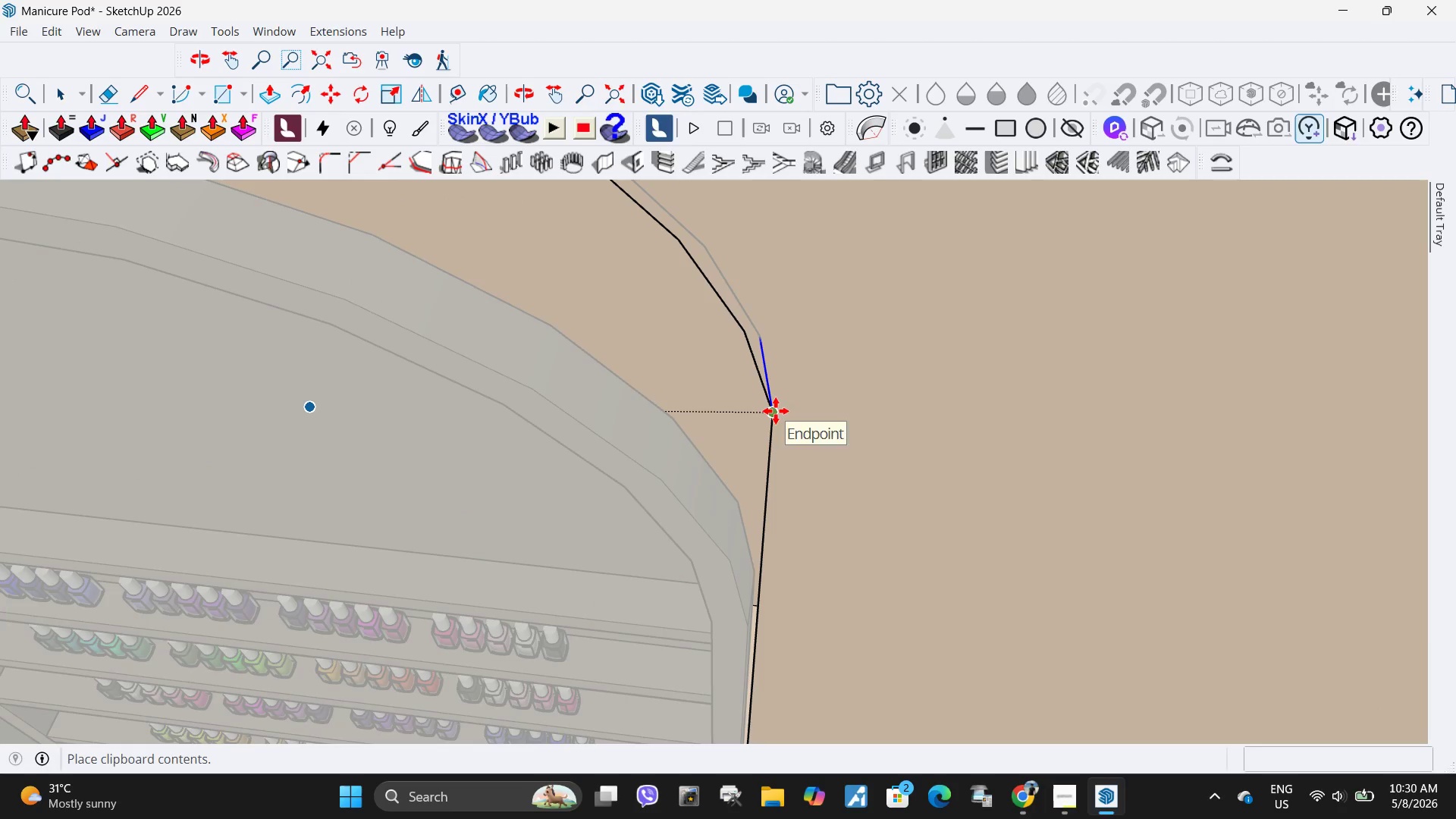 
left_click([775, 411])
 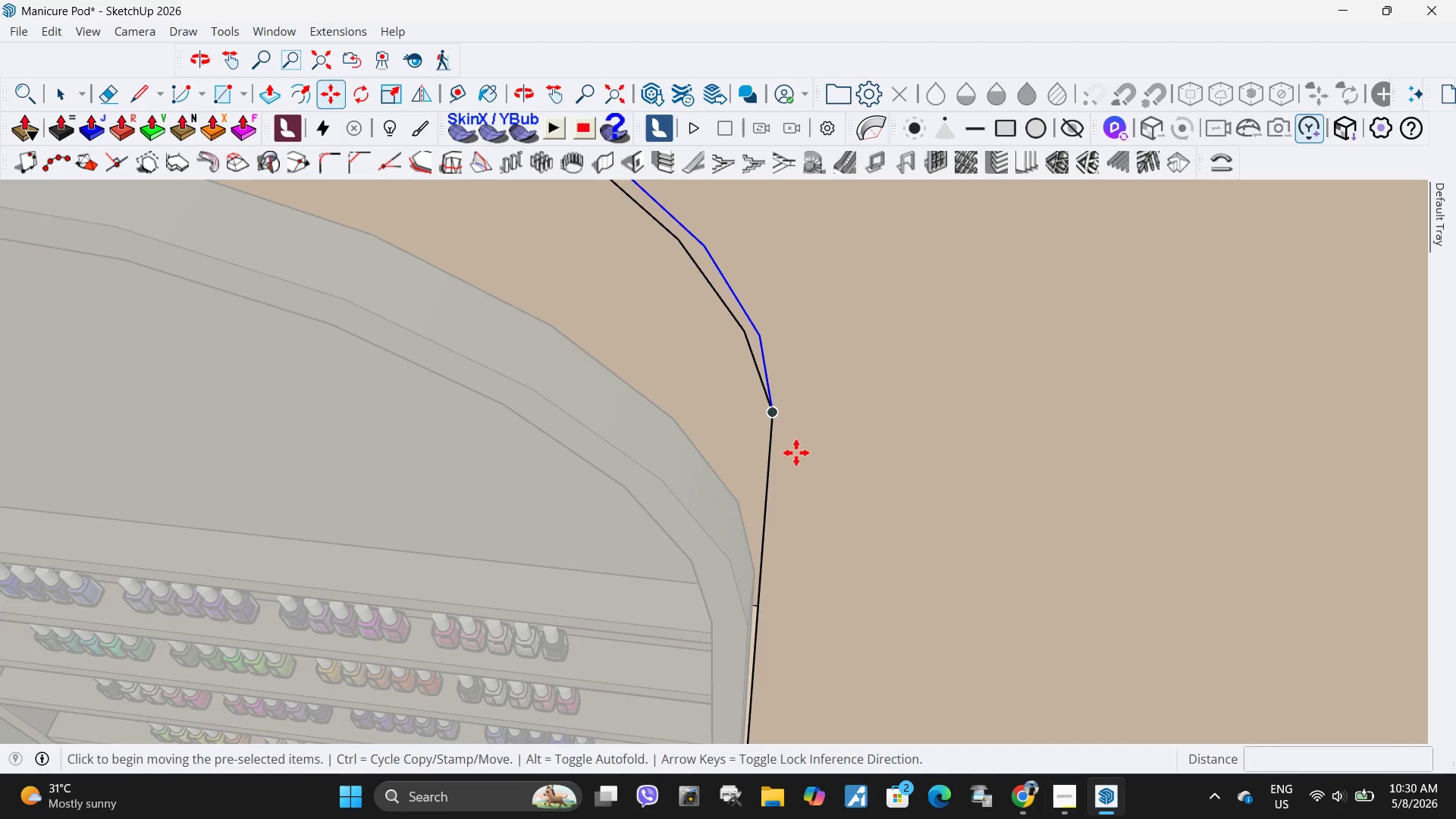 
key(Space)
 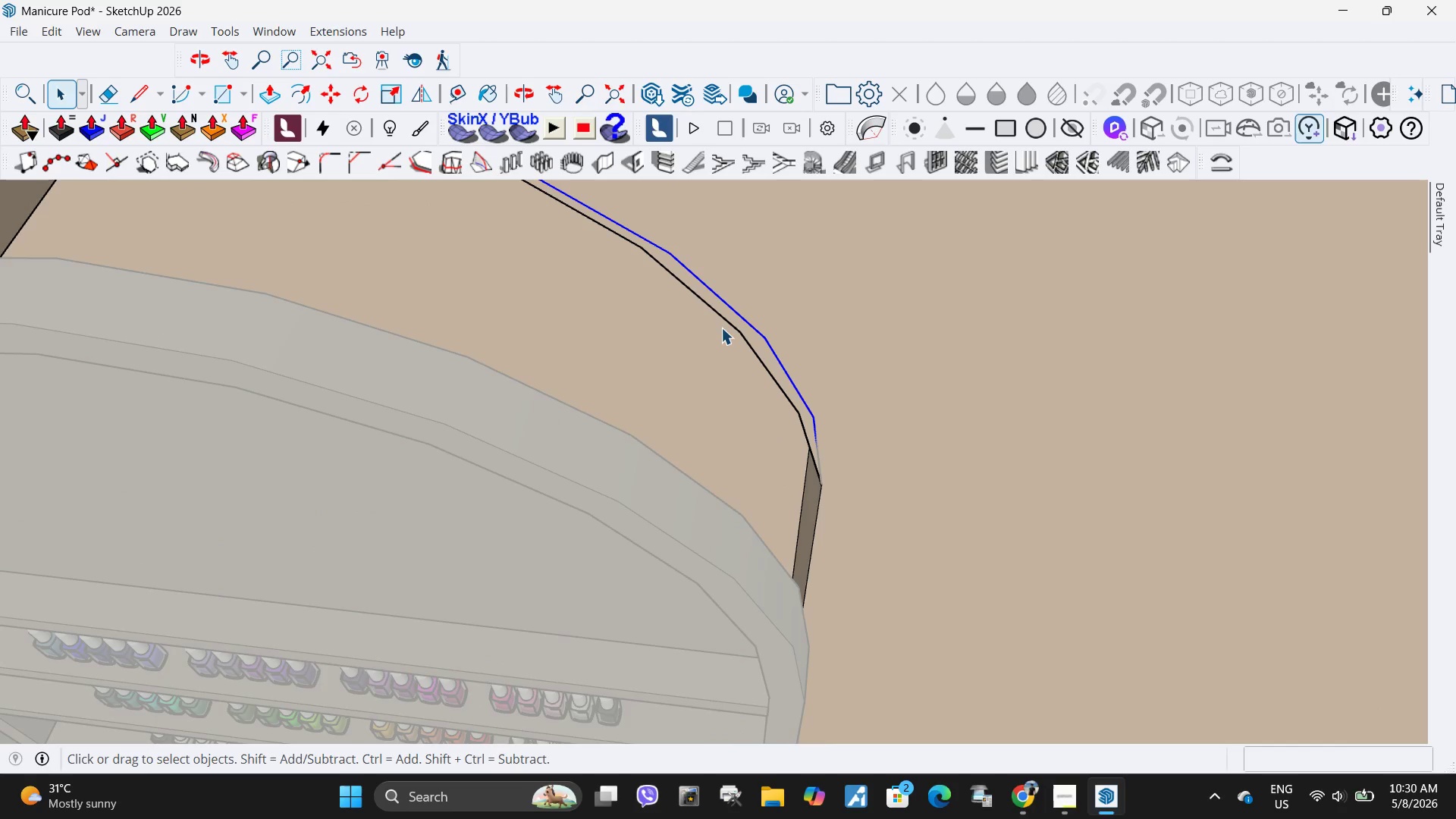 
scroll: coordinate [716, 338], scroll_direction: down, amount: 3.0
 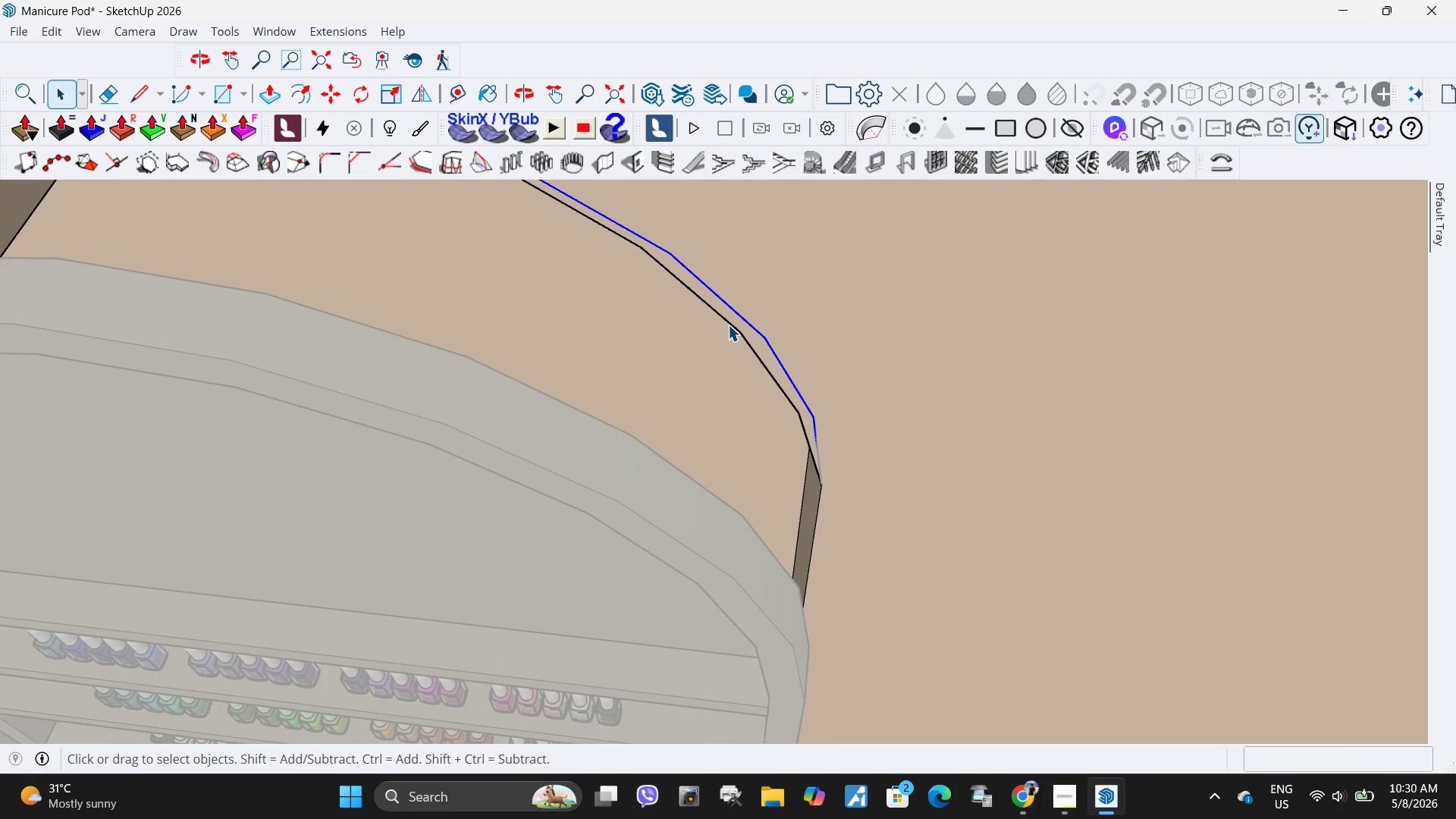 
left_click([728, 325])
 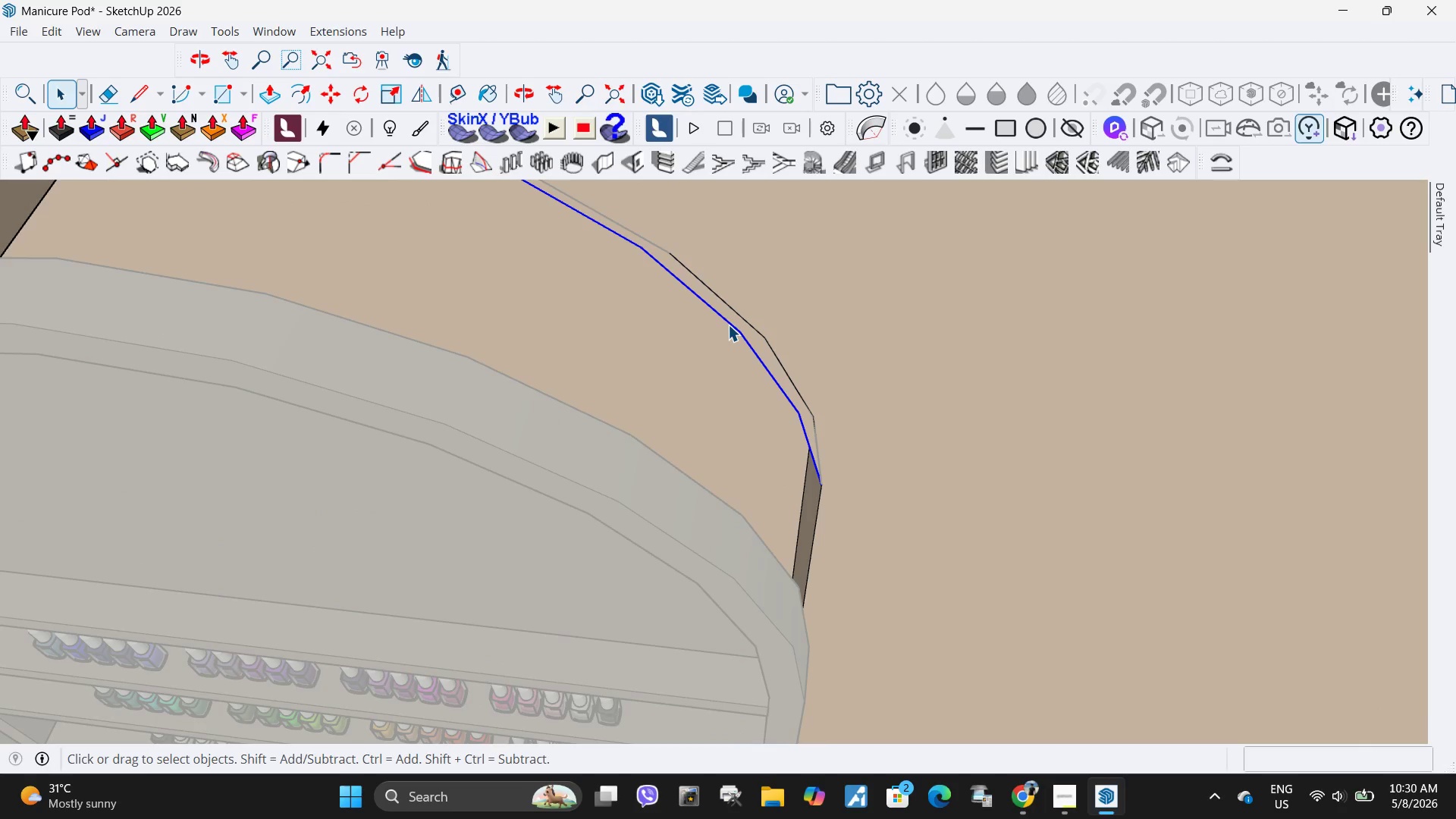 
key(Delete)
 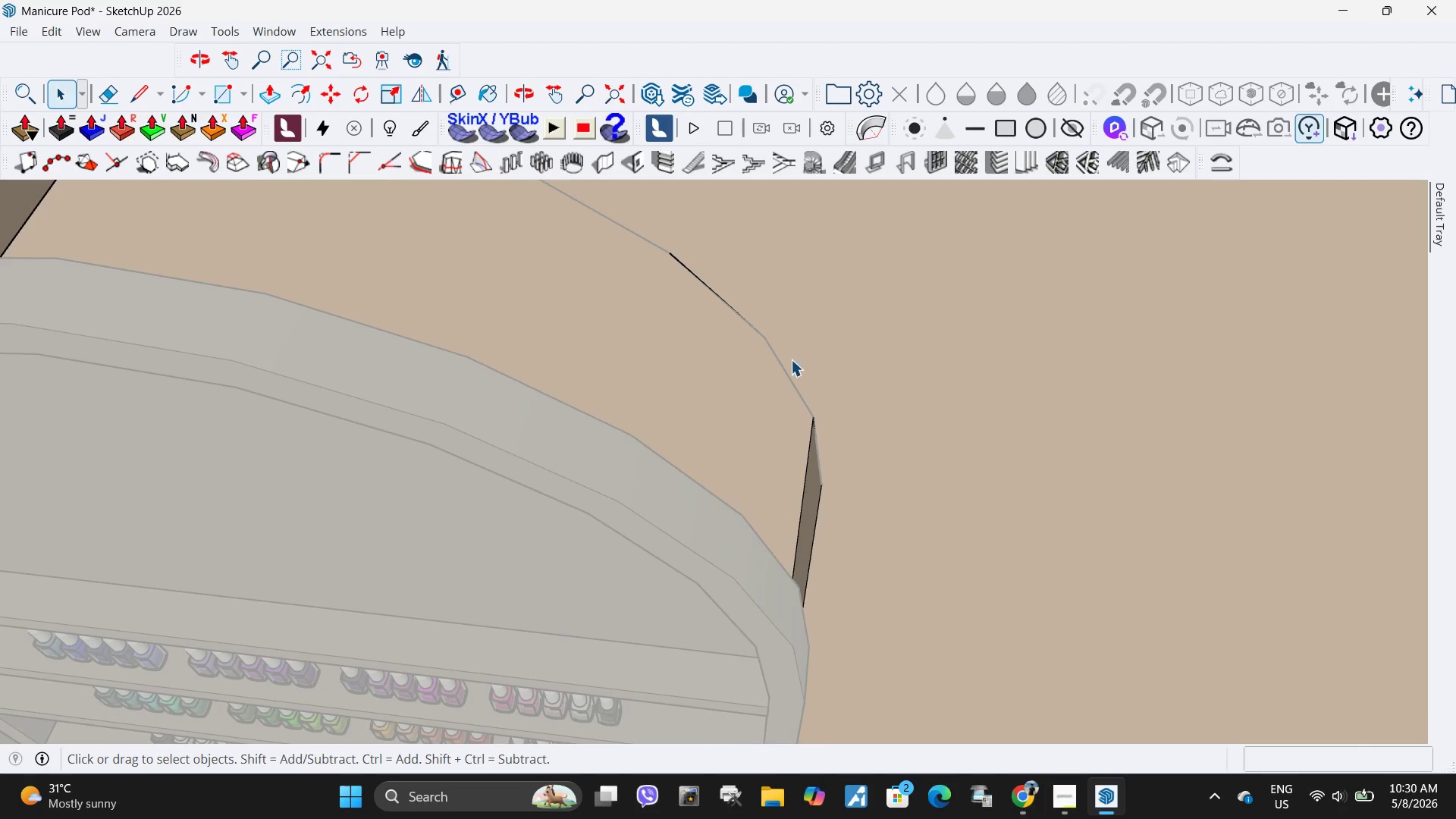 
left_click([423, 315])
 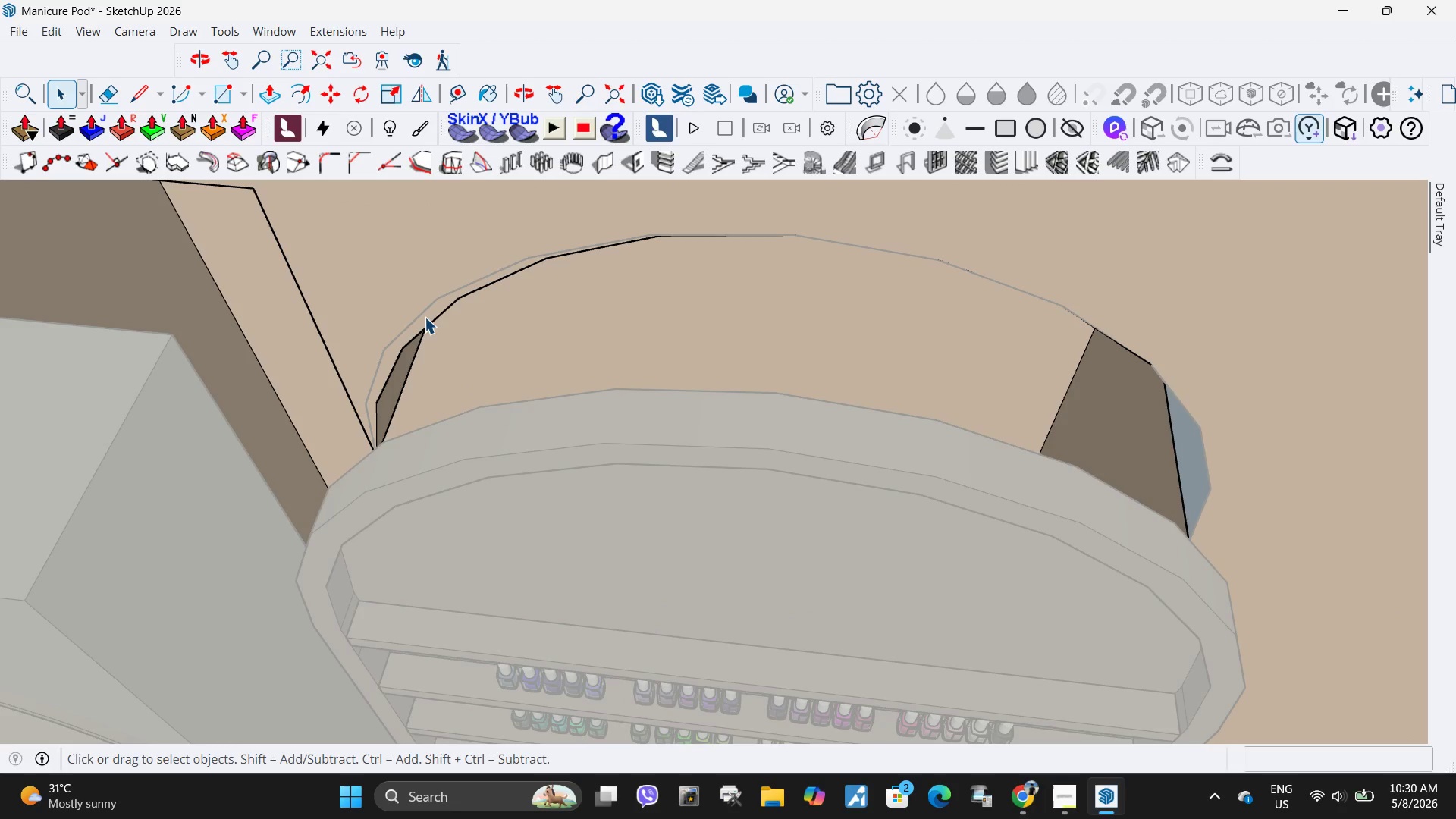 
scroll: coordinate [427, 293], scroll_direction: down, amount: 1.0
 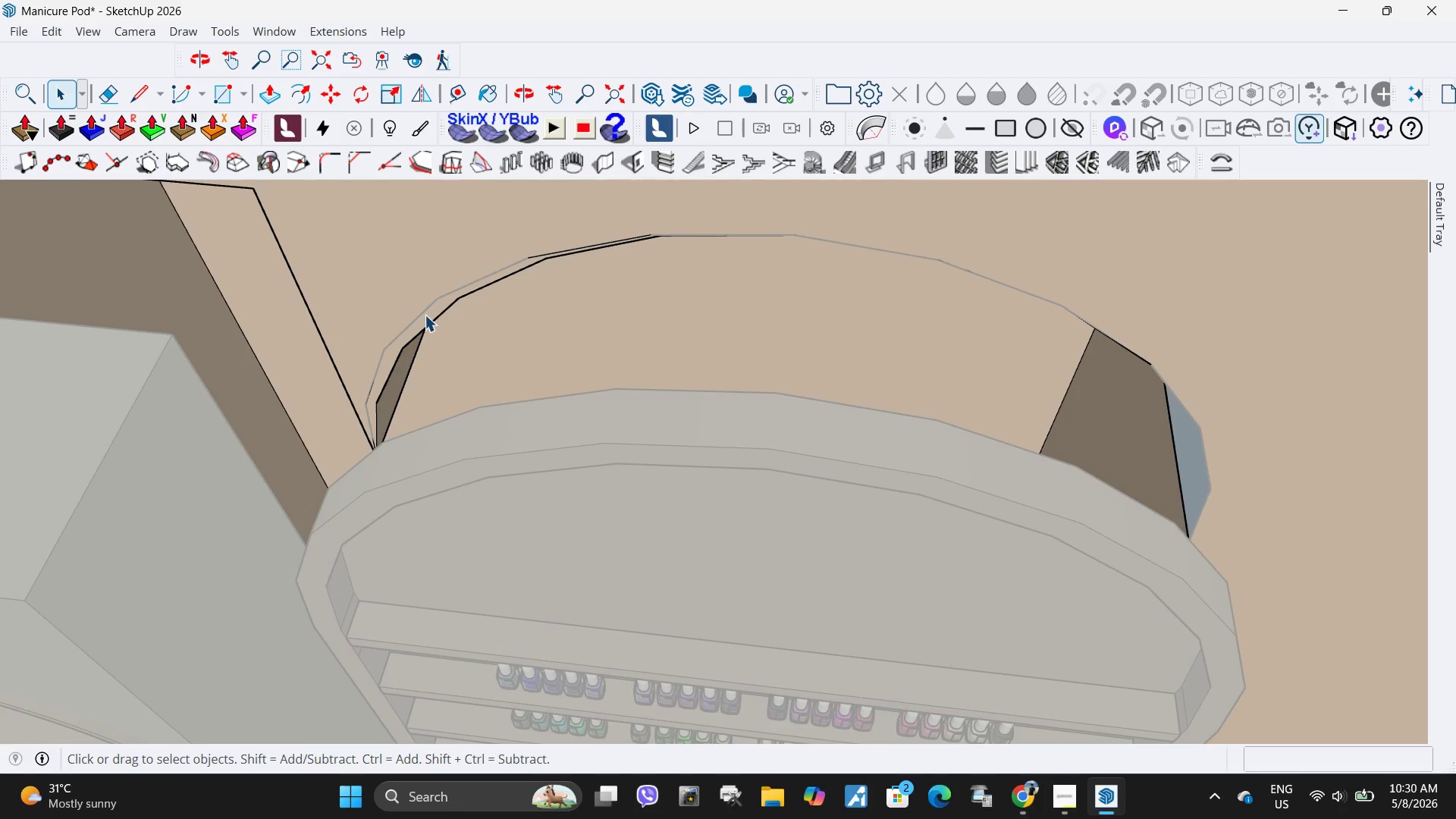 
double_click([425, 317])
 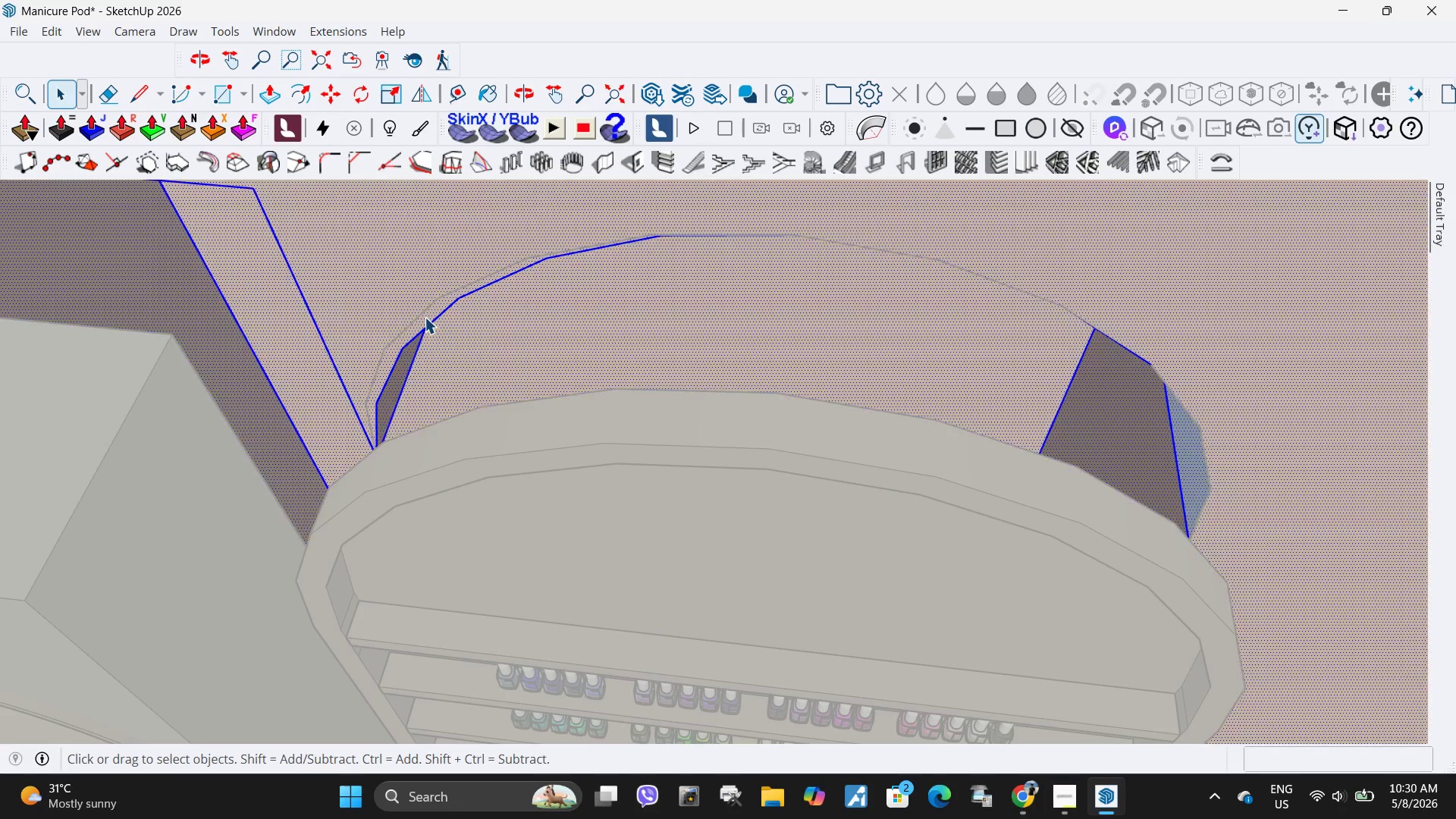 
triple_click([425, 317])
 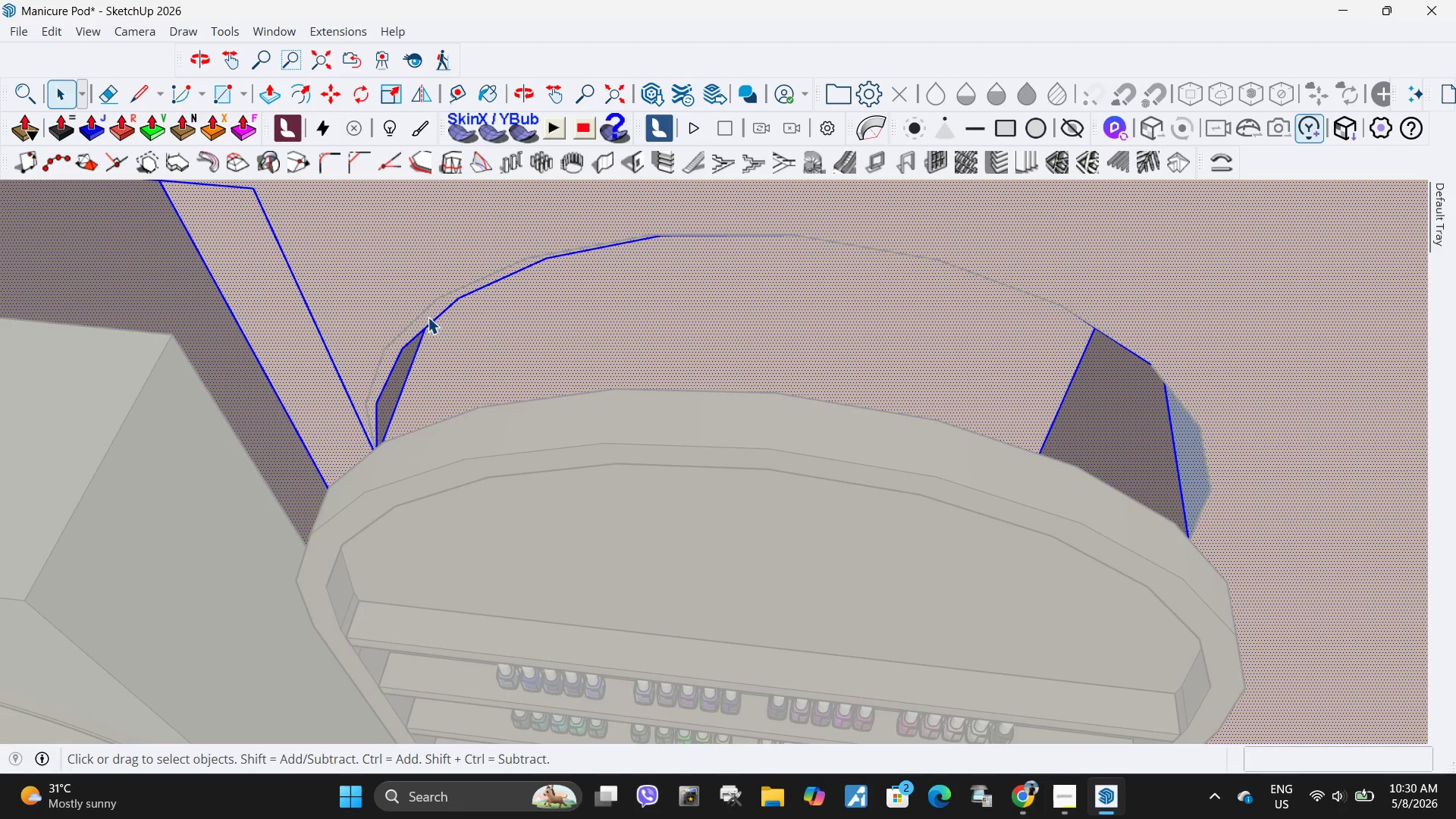 
key(Escape)
 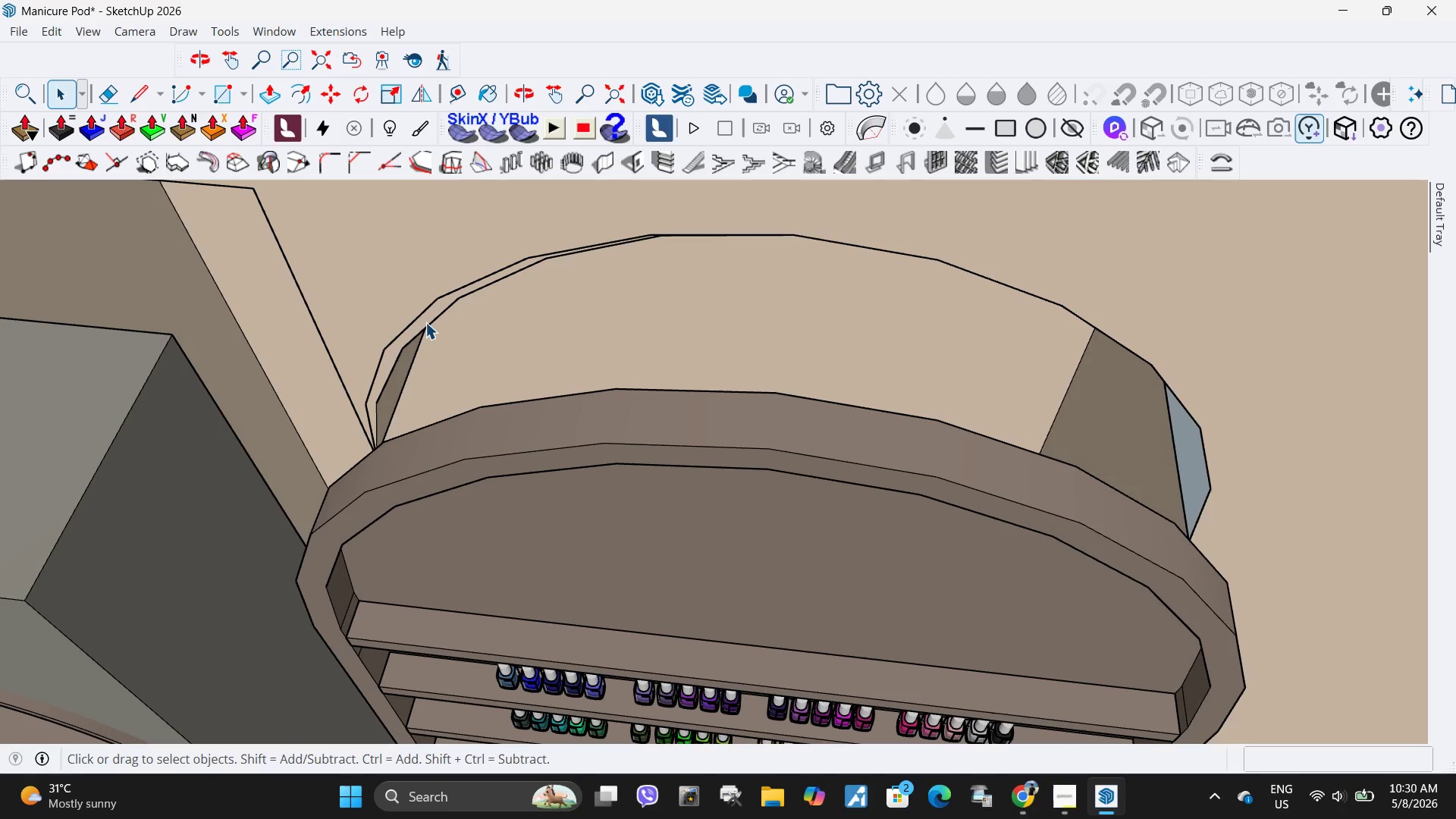 
key(Escape)
 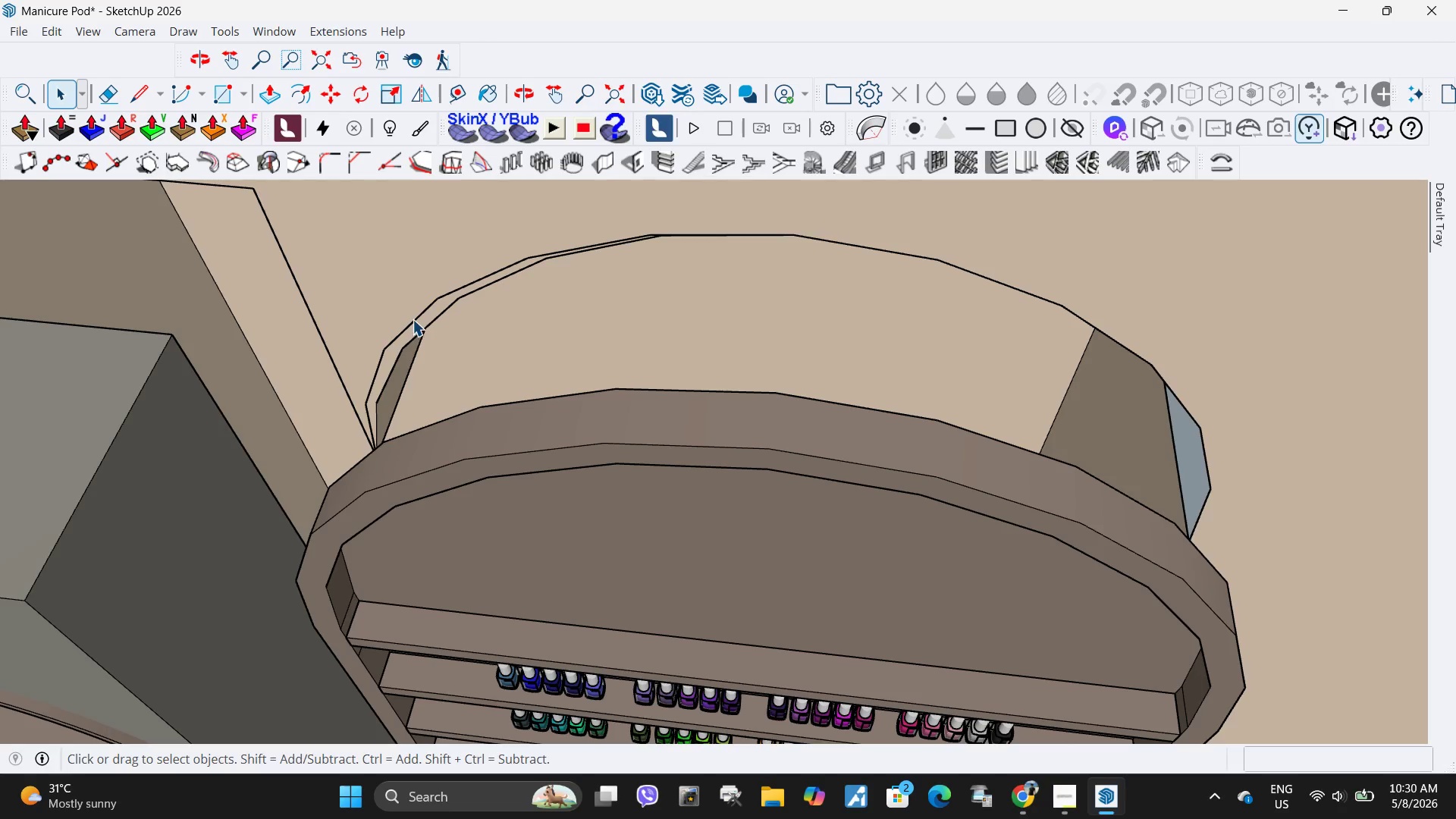 
left_click([413, 319])
 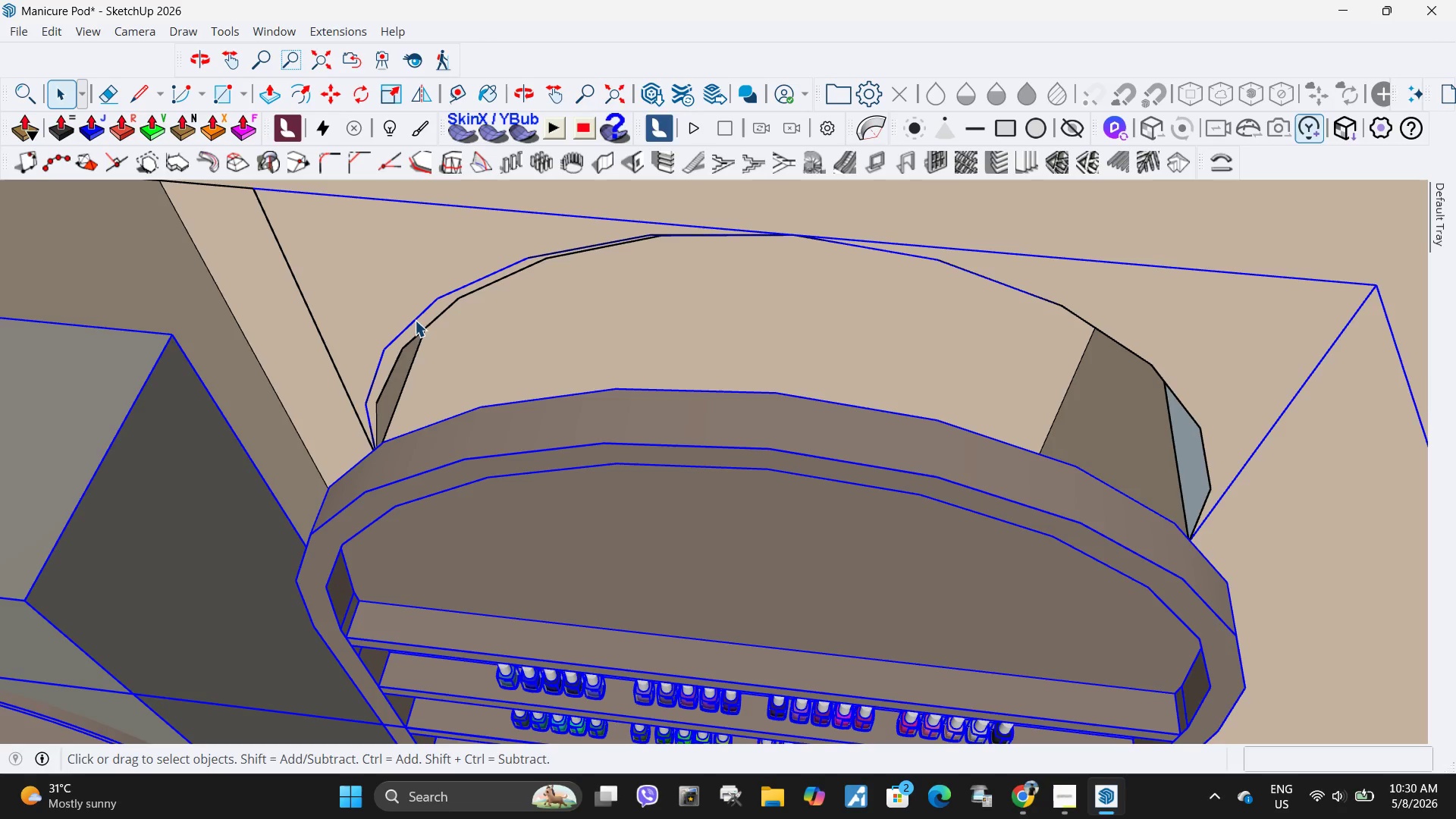 
double_click([416, 322])
 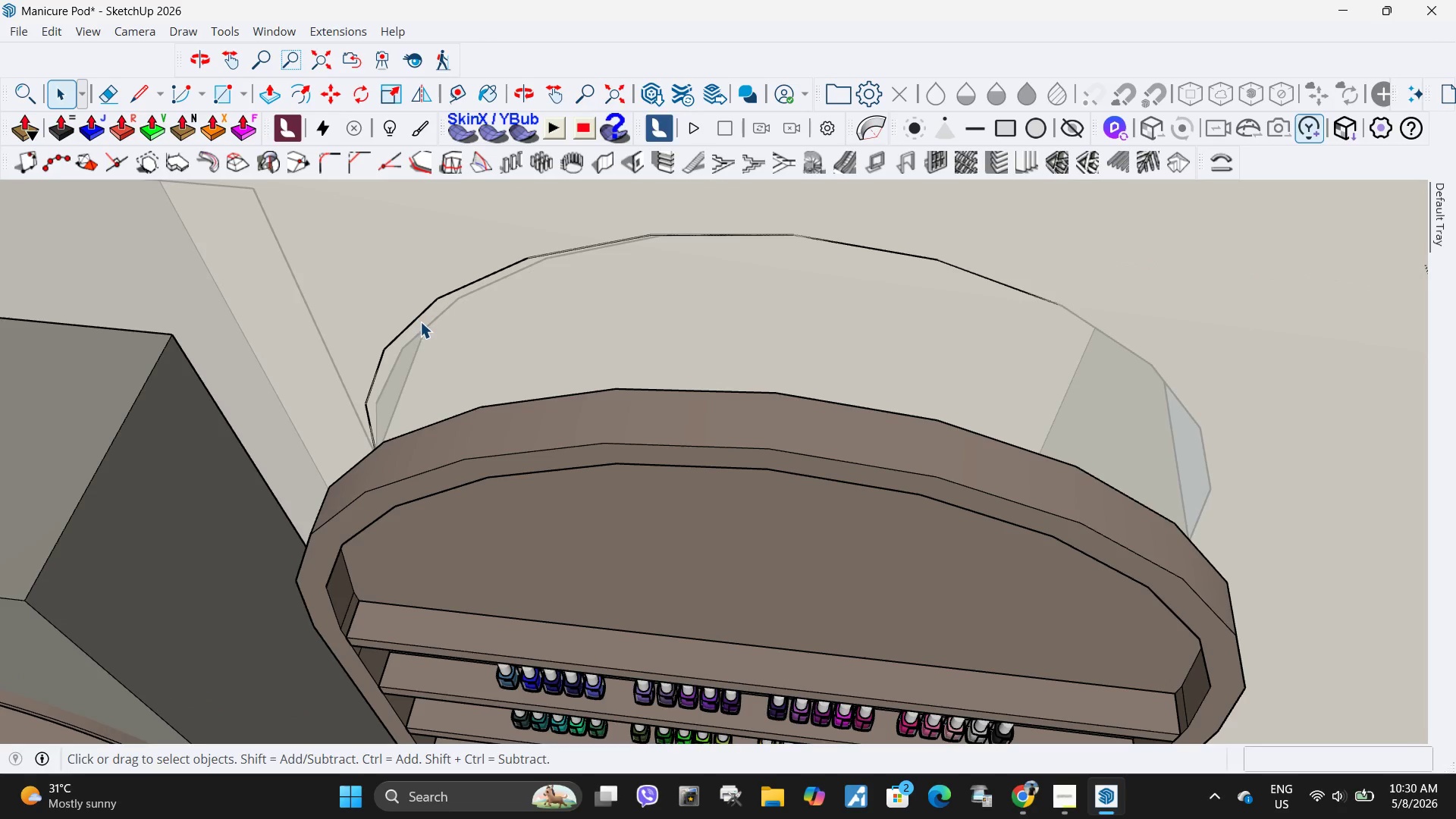 
triple_click([420, 322])
 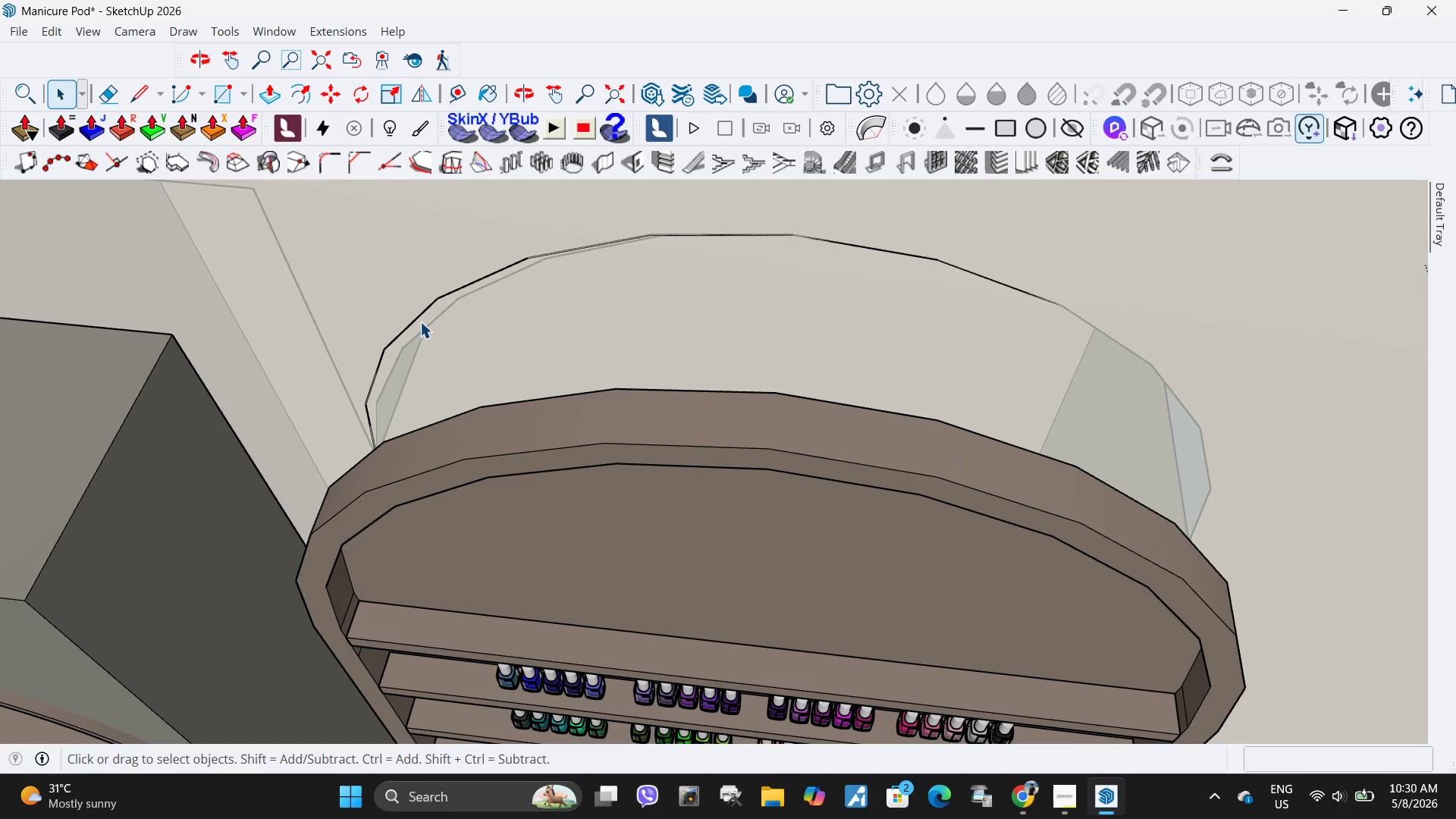 
key(Escape)
 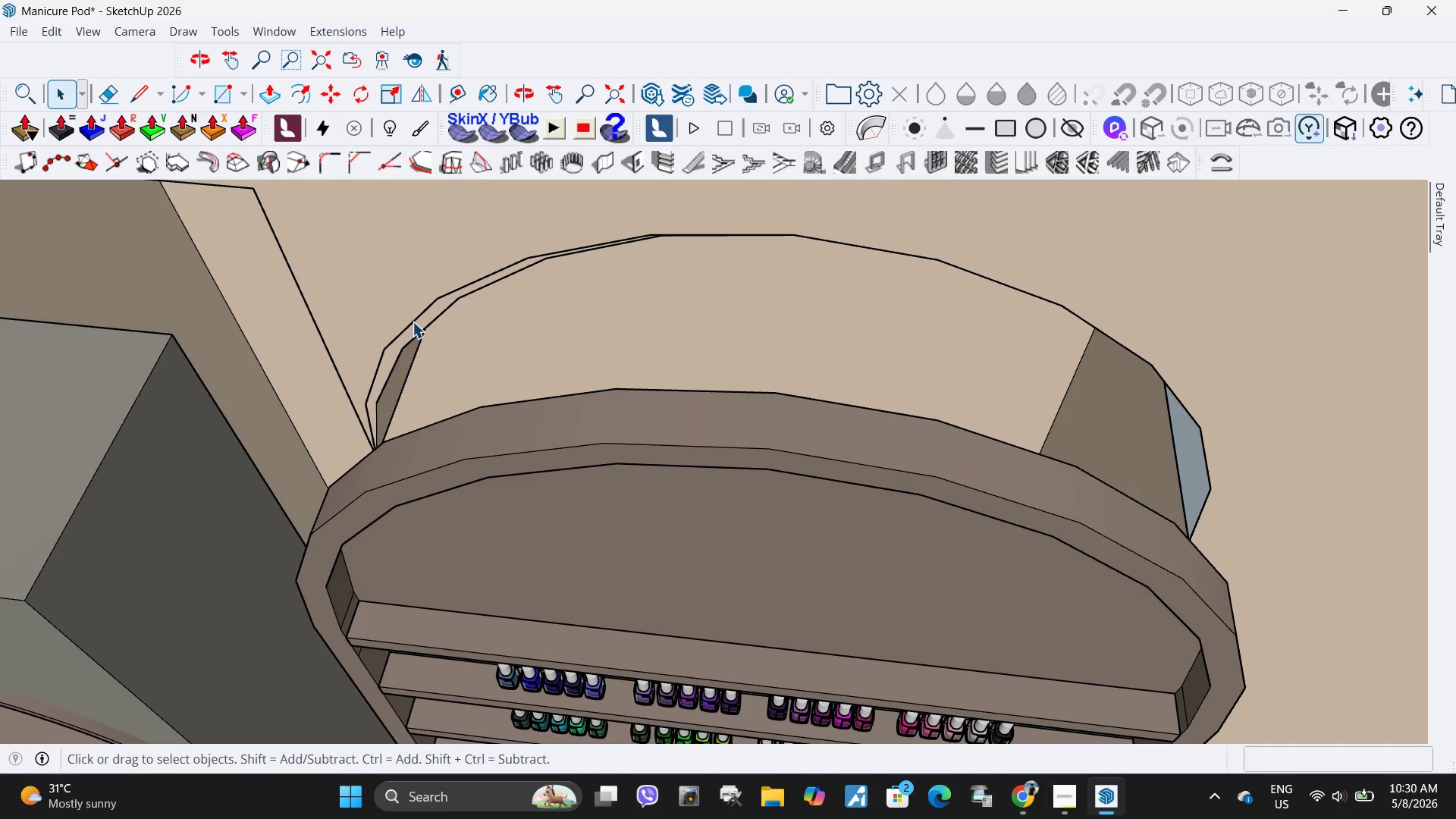 
left_click([413, 322])
 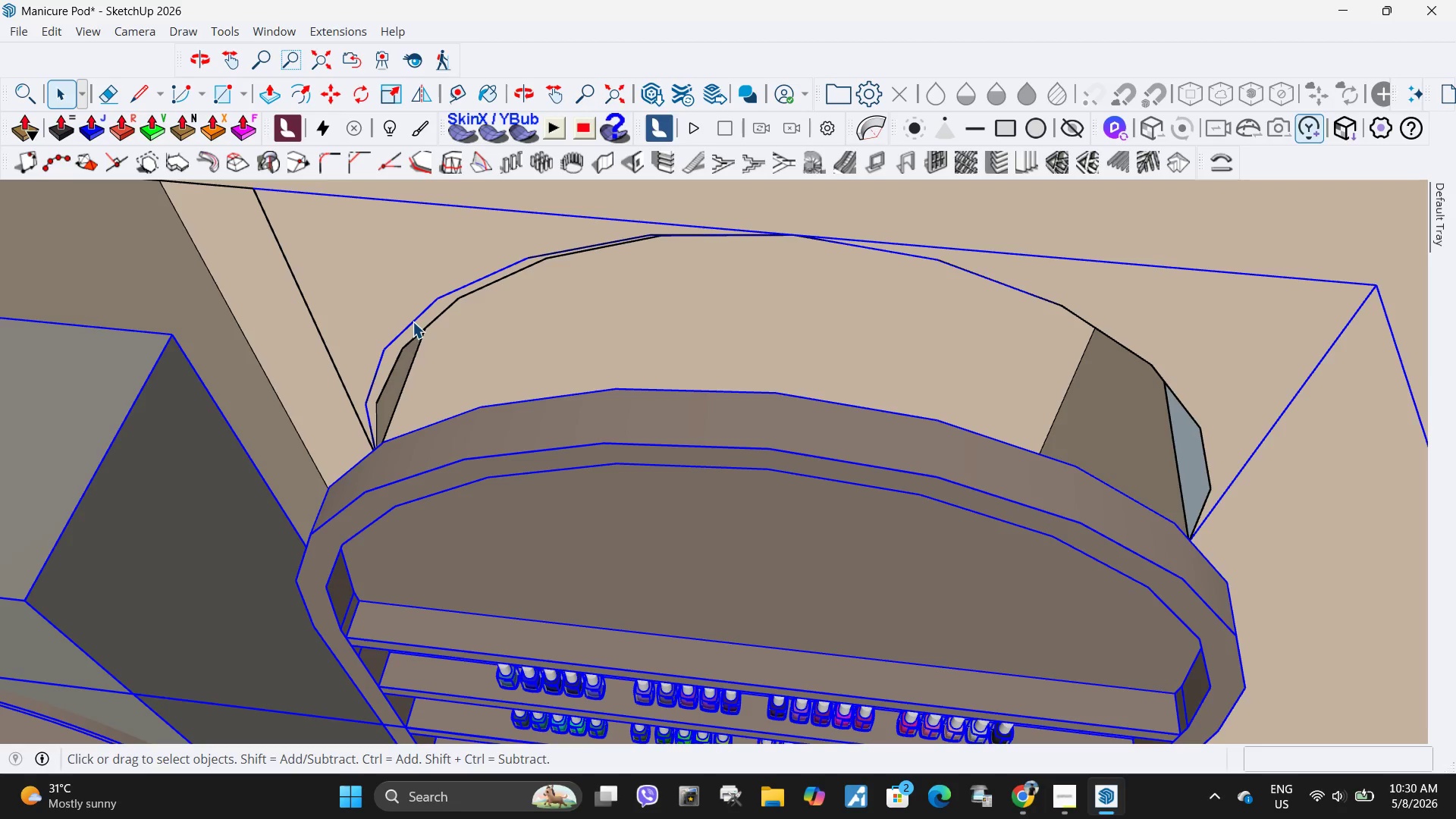 
left_click([413, 322])
 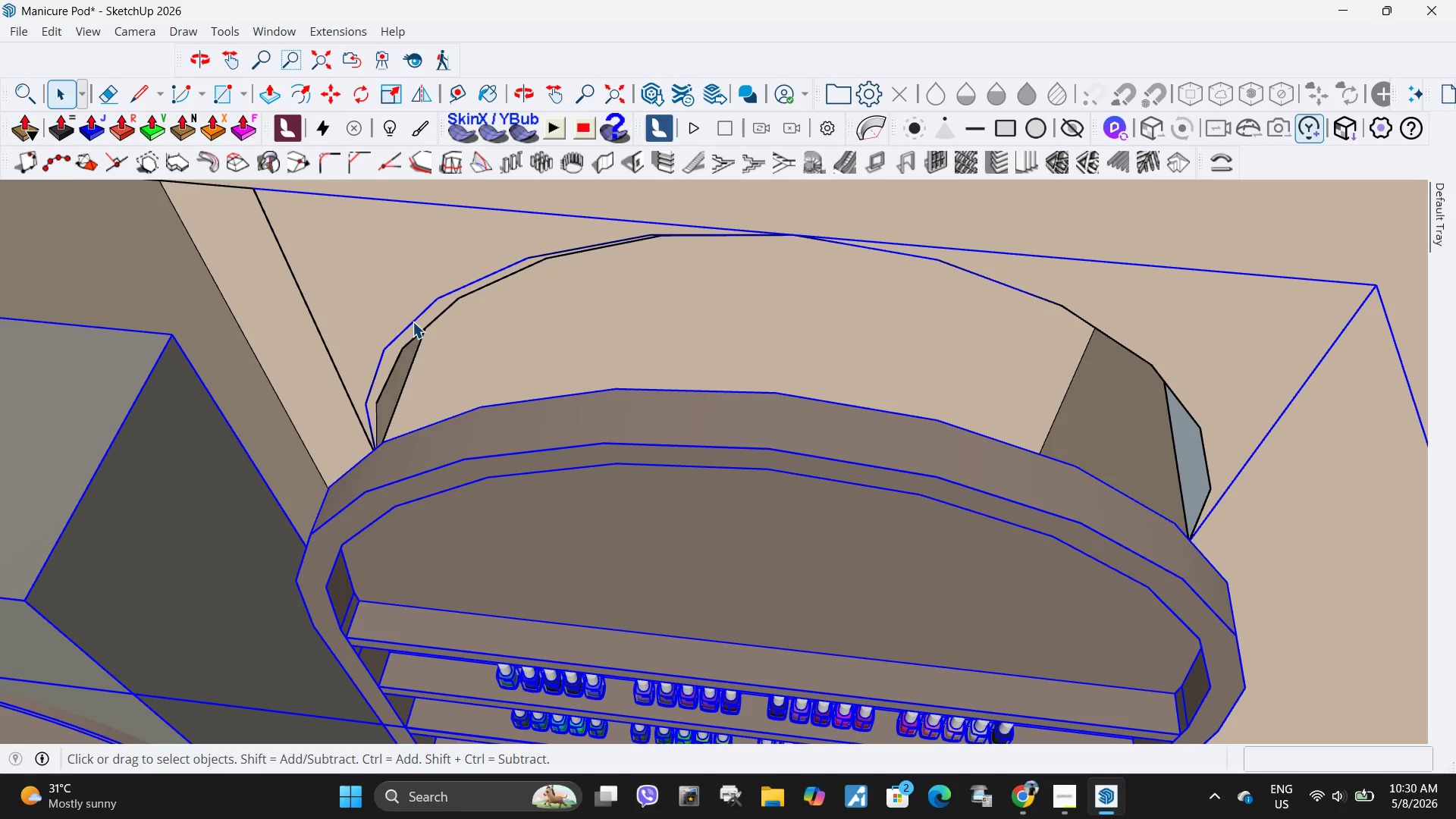 
double_click([413, 322])
 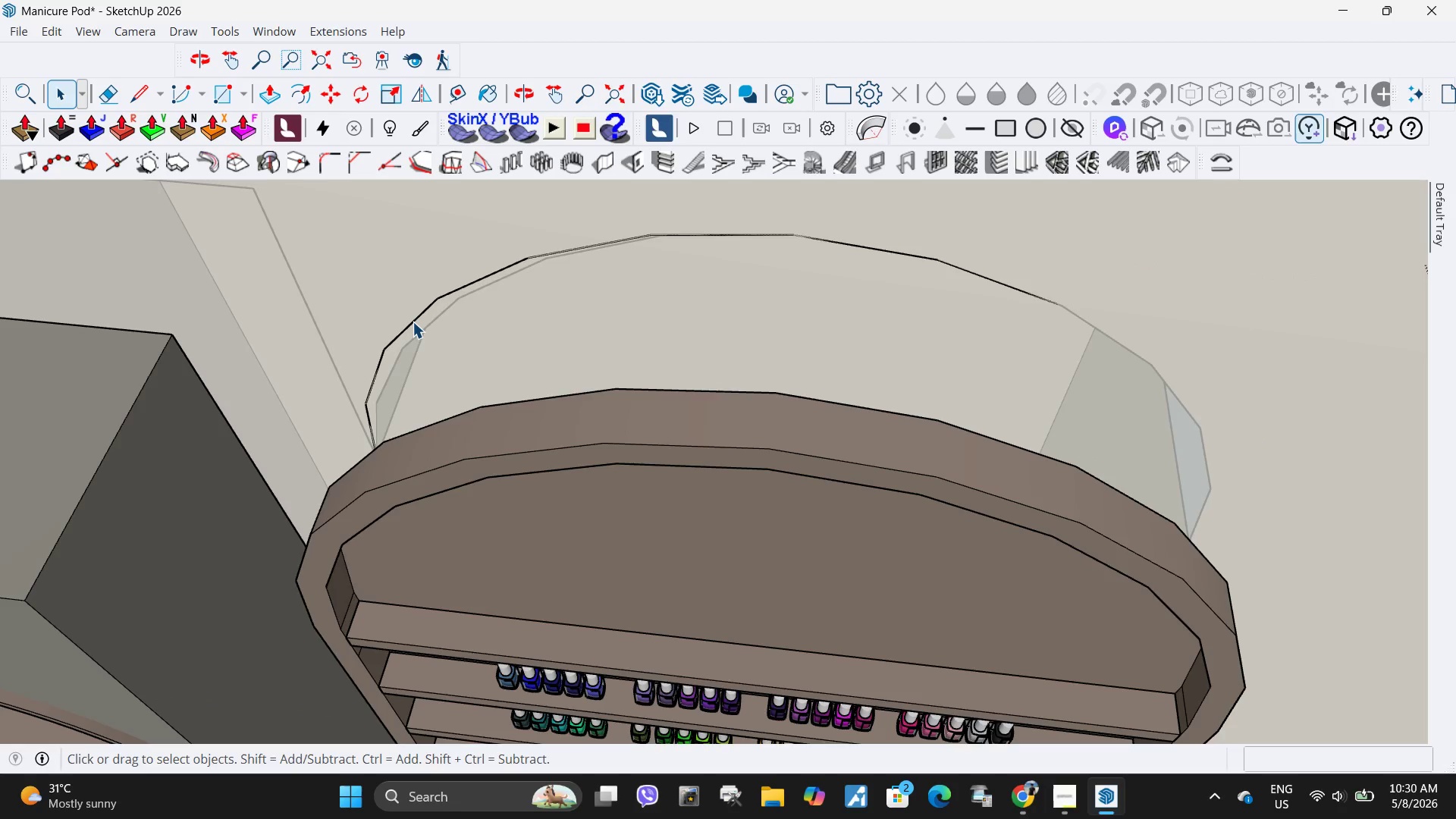 
triple_click([413, 322])
 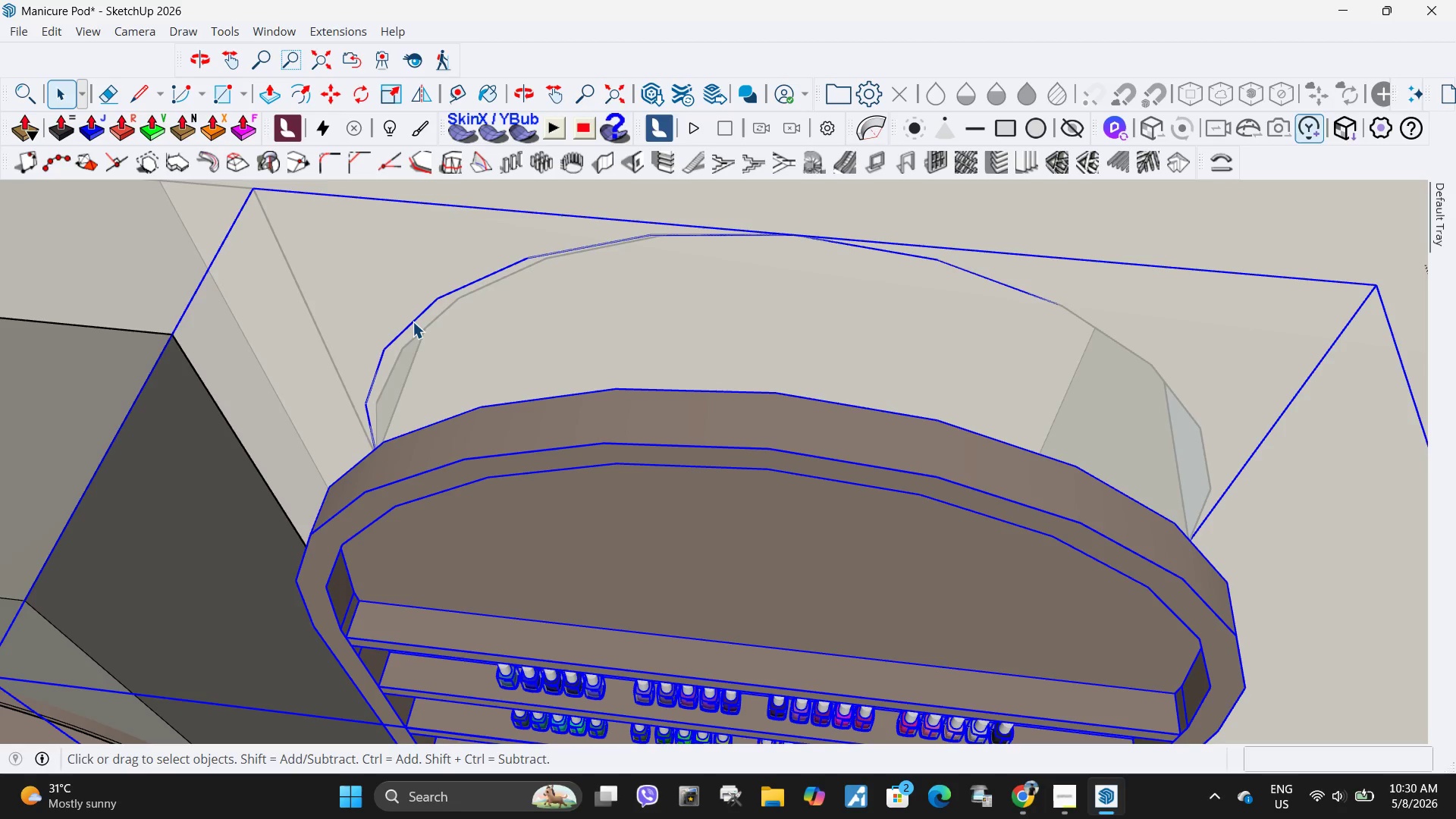 
key(Escape)
 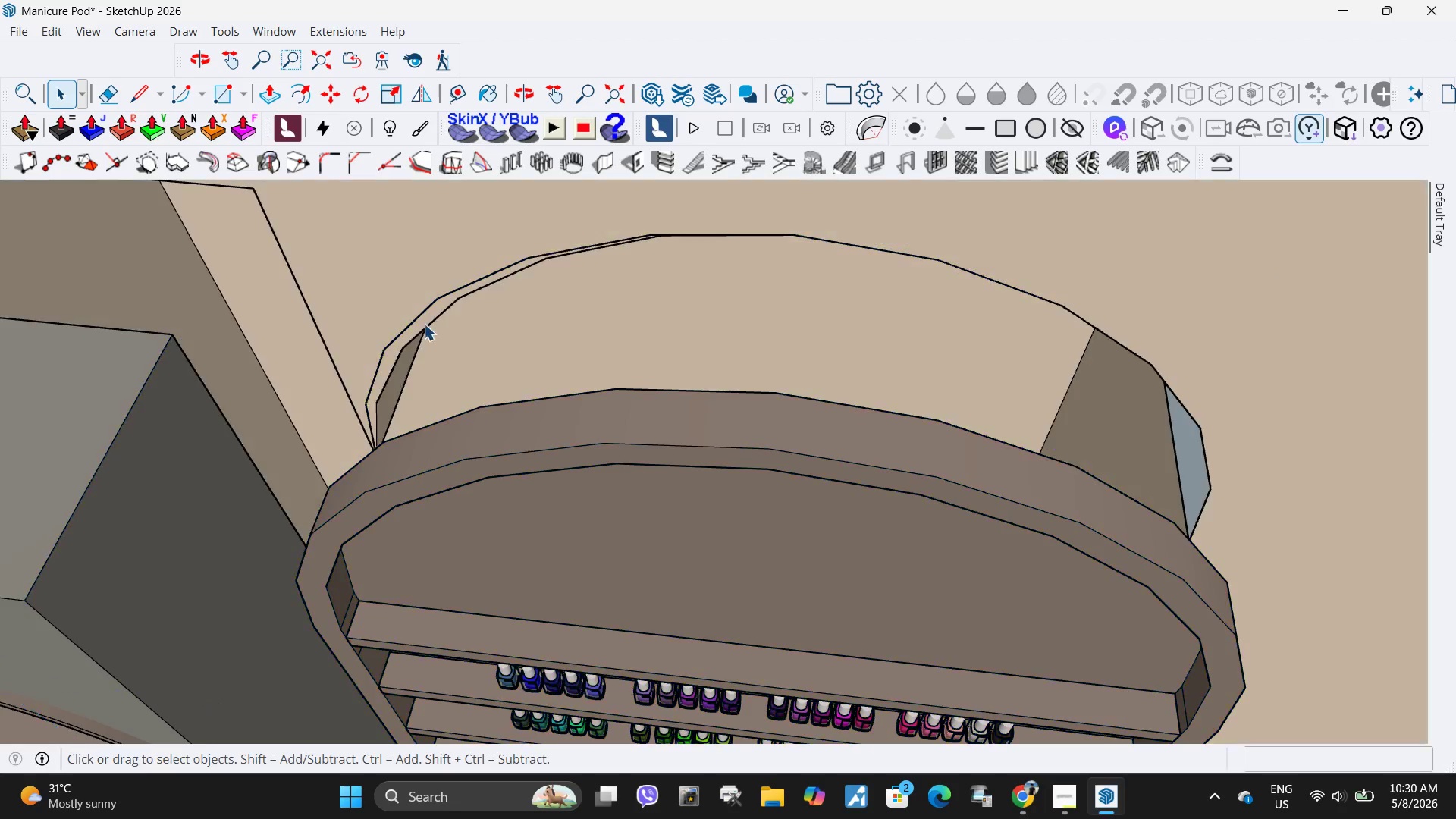 
key(Escape)
 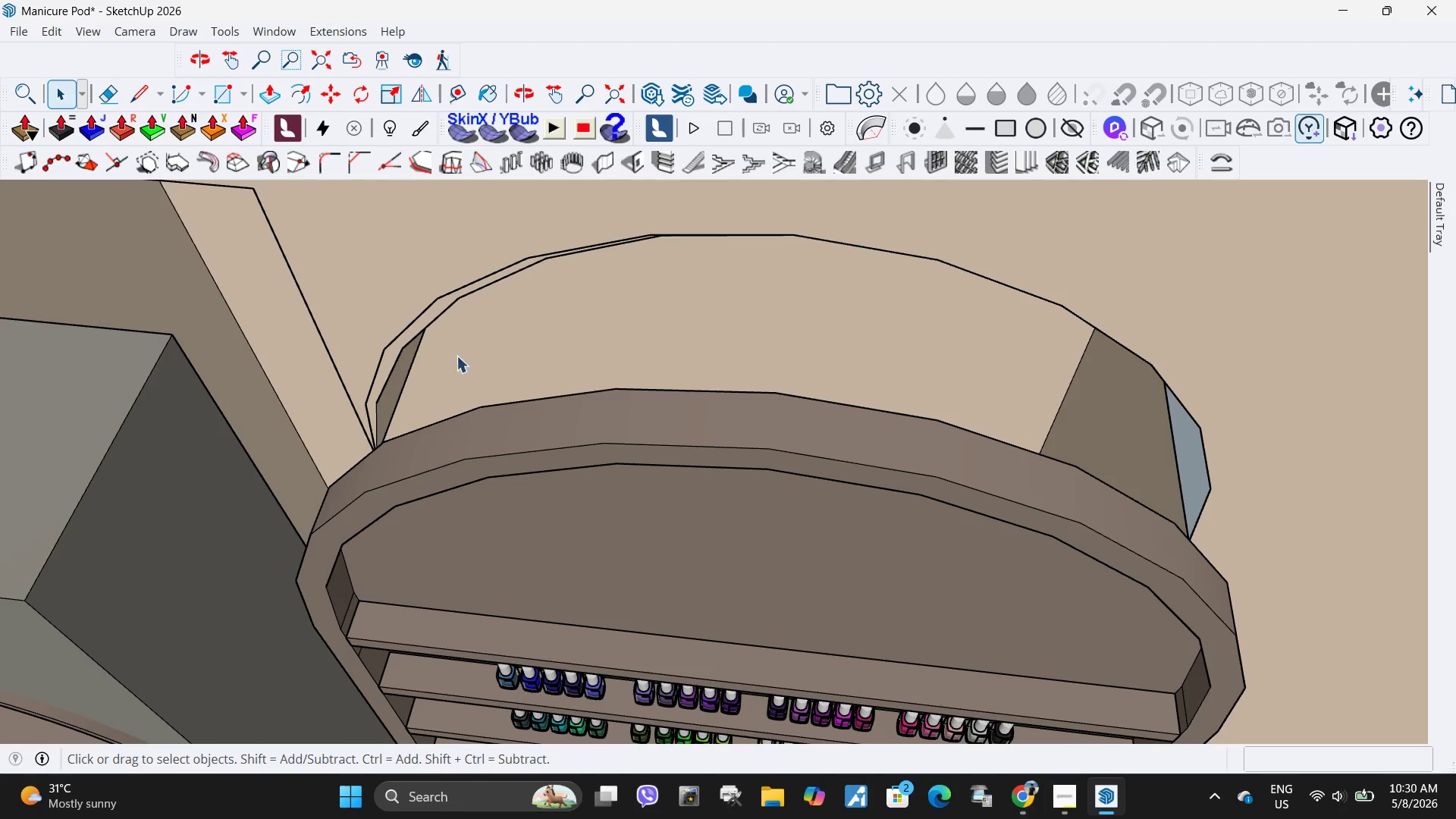 
key(Escape)
 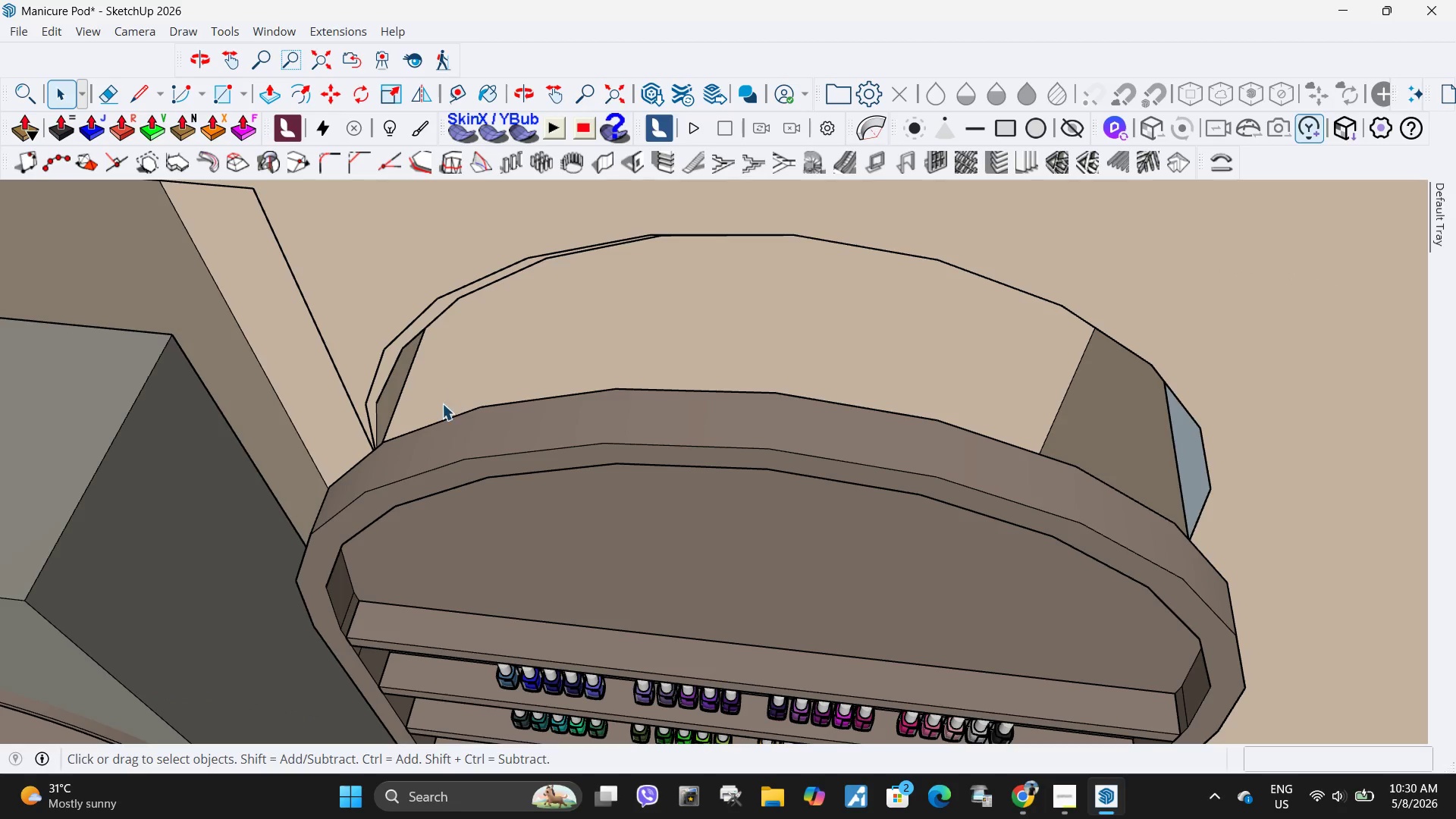 
key(Escape)
 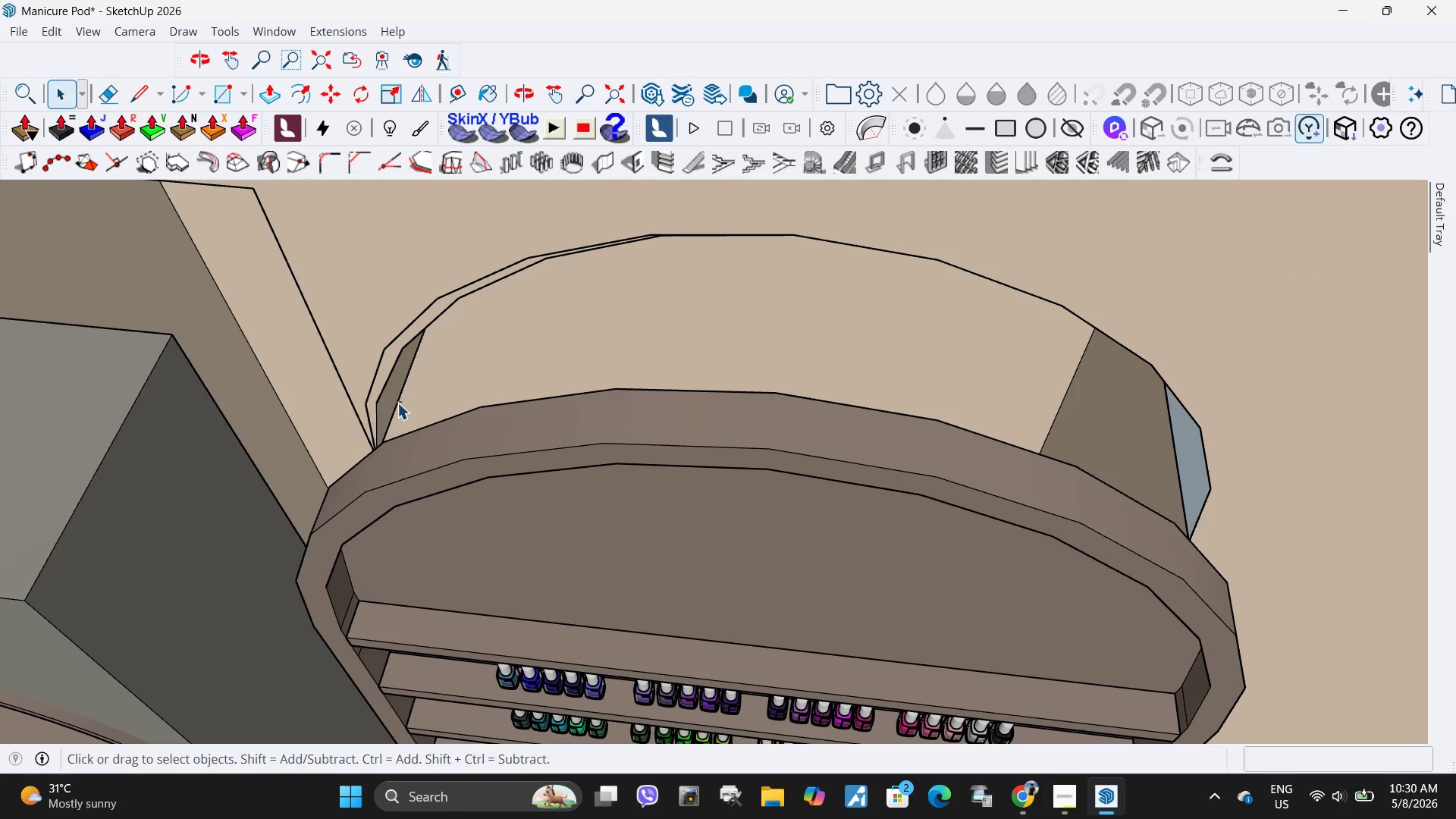 
left_click_drag(start_coordinate=[403, 402], to_coordinate=[397, 403])
 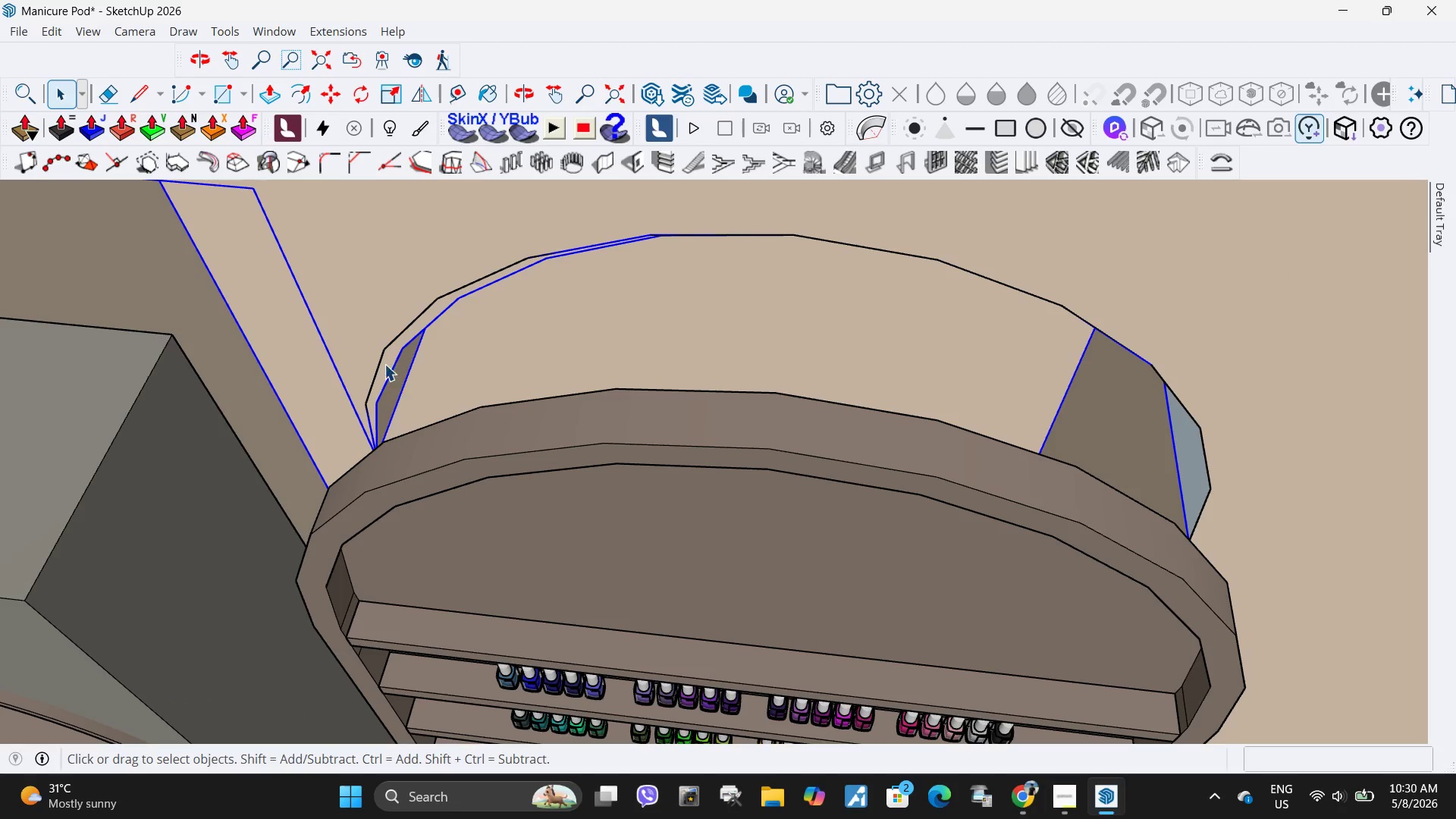 
left_click([380, 363])
 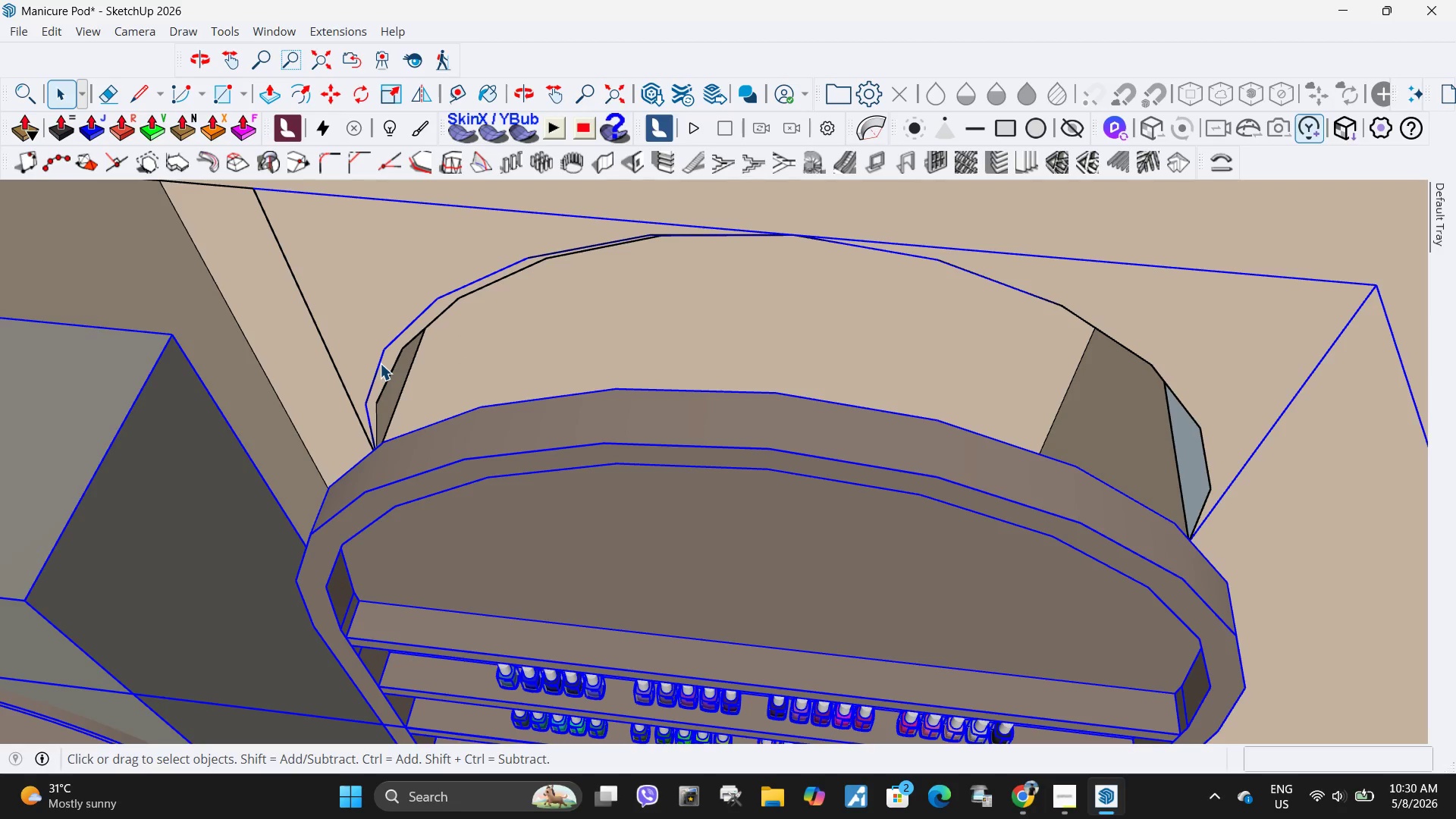 
left_click([380, 363])
 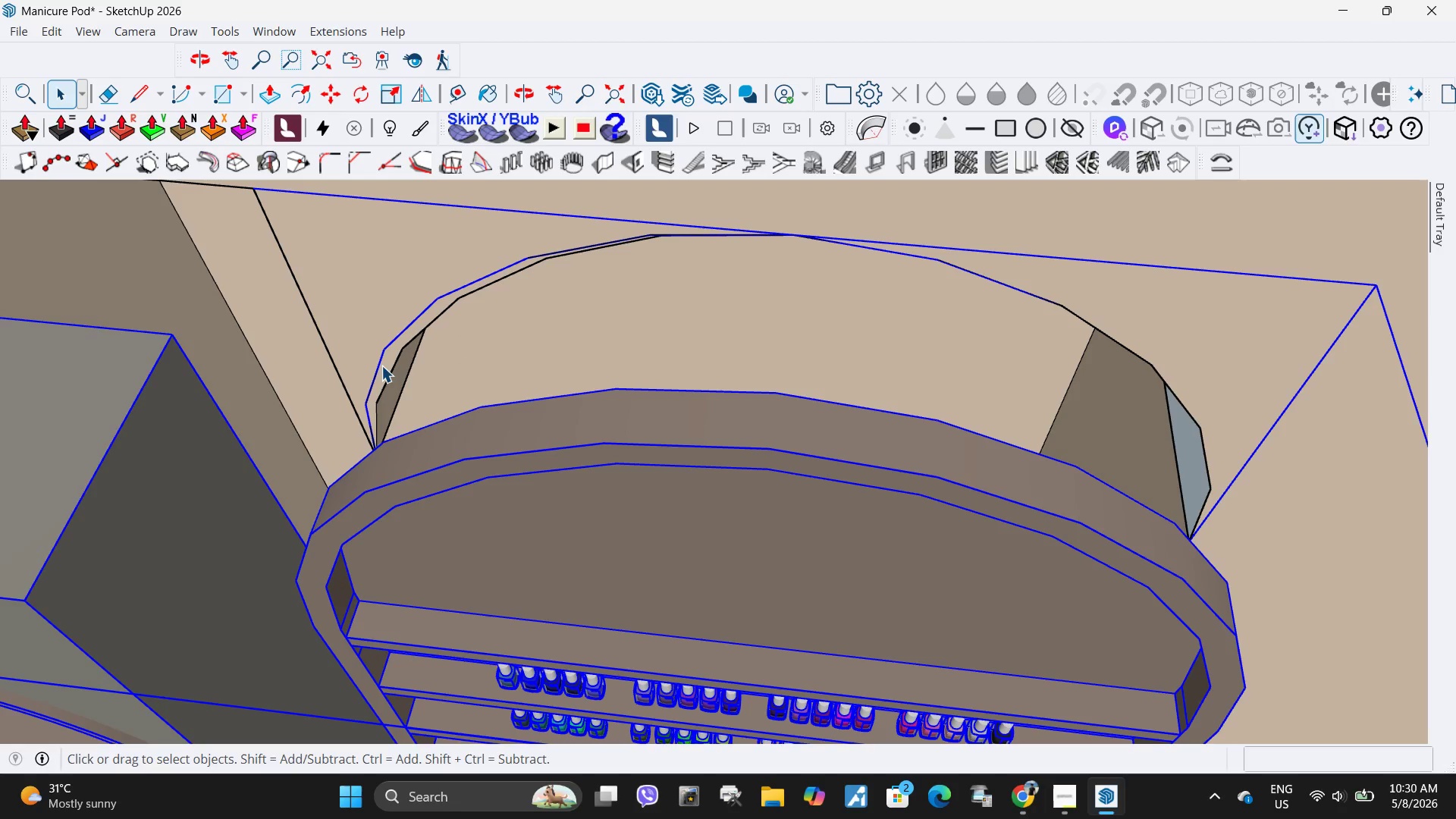 
double_click([381, 366])
 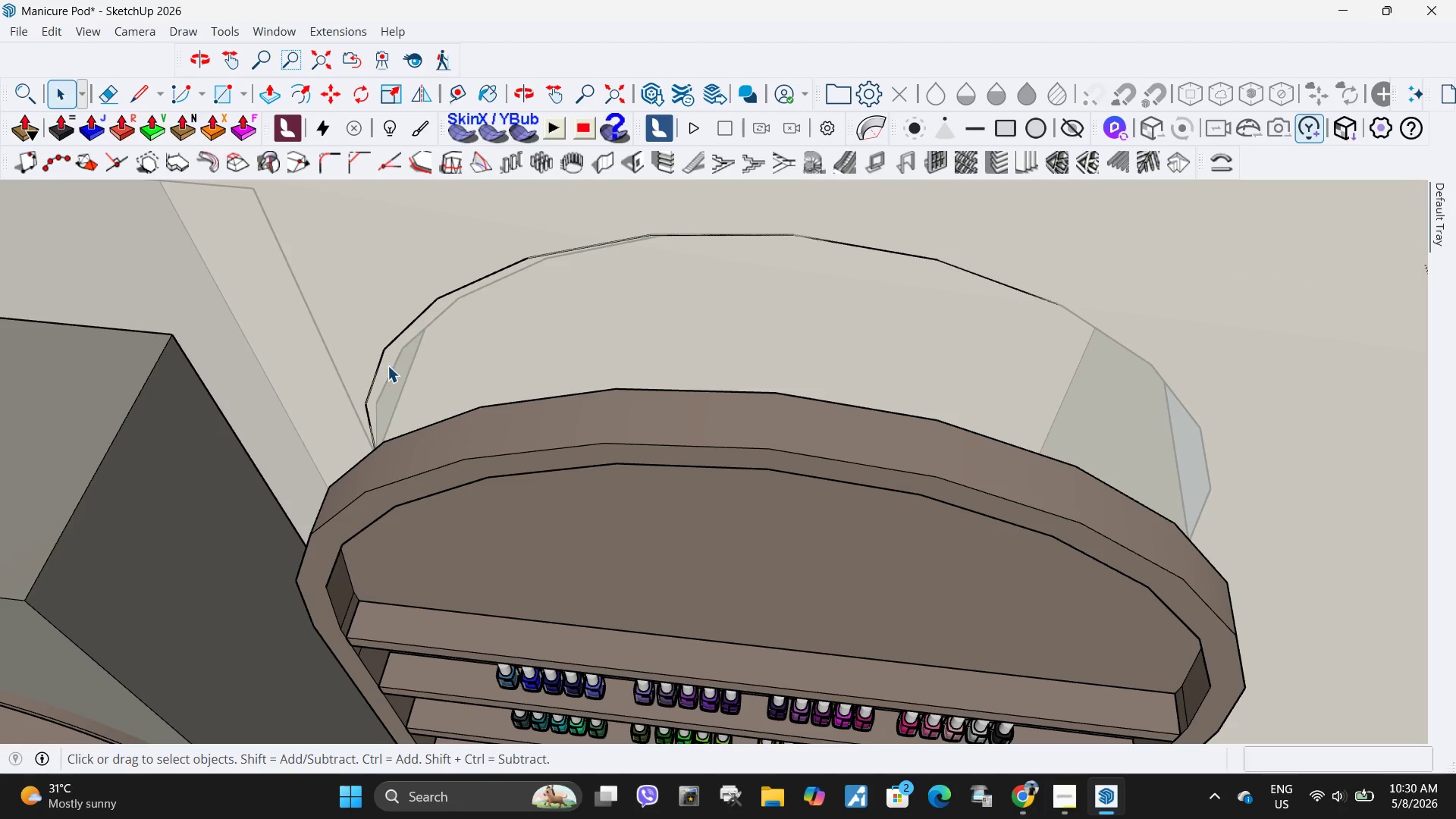 
triple_click([388, 366])
 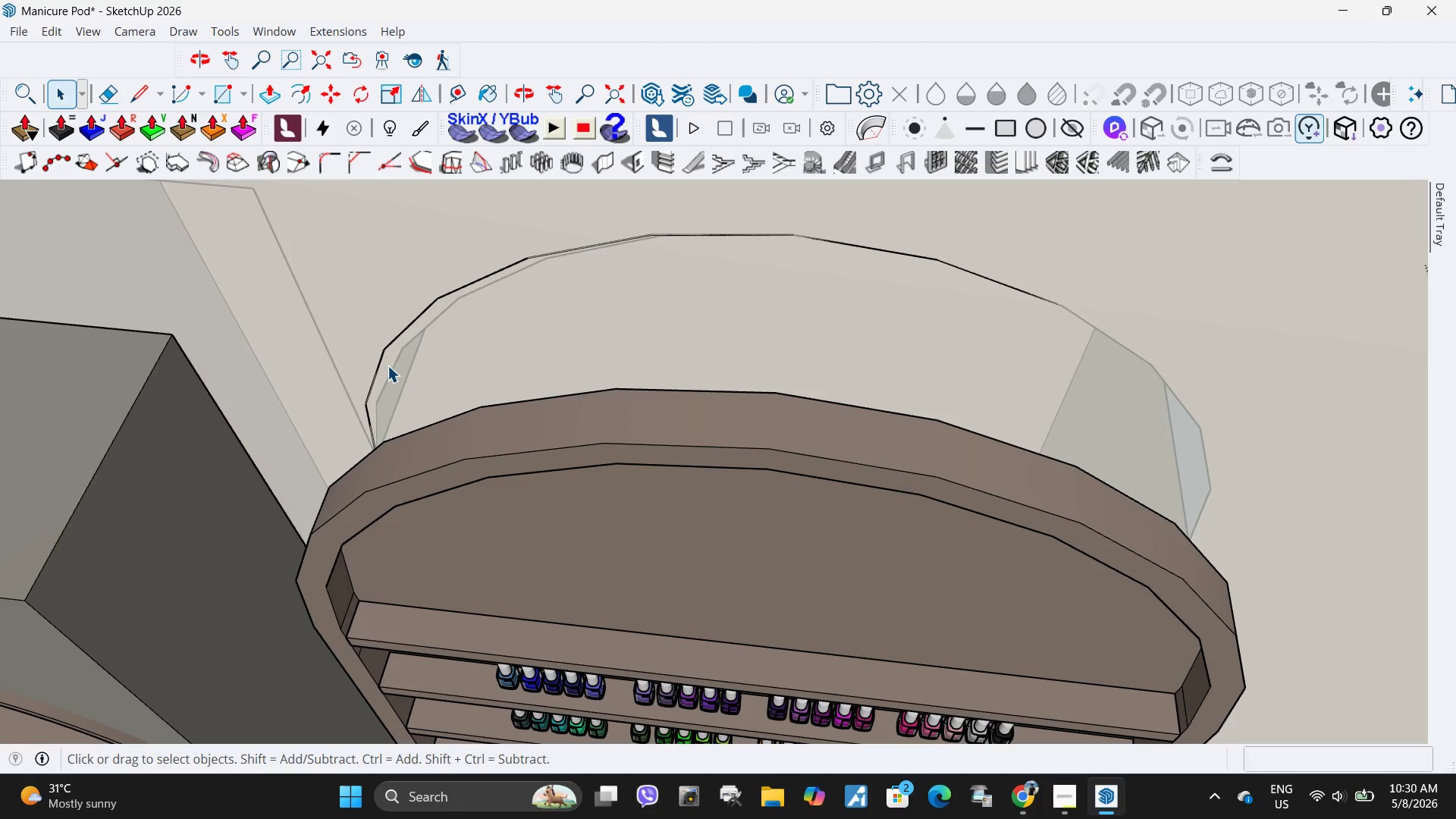 
triple_click([388, 366])
 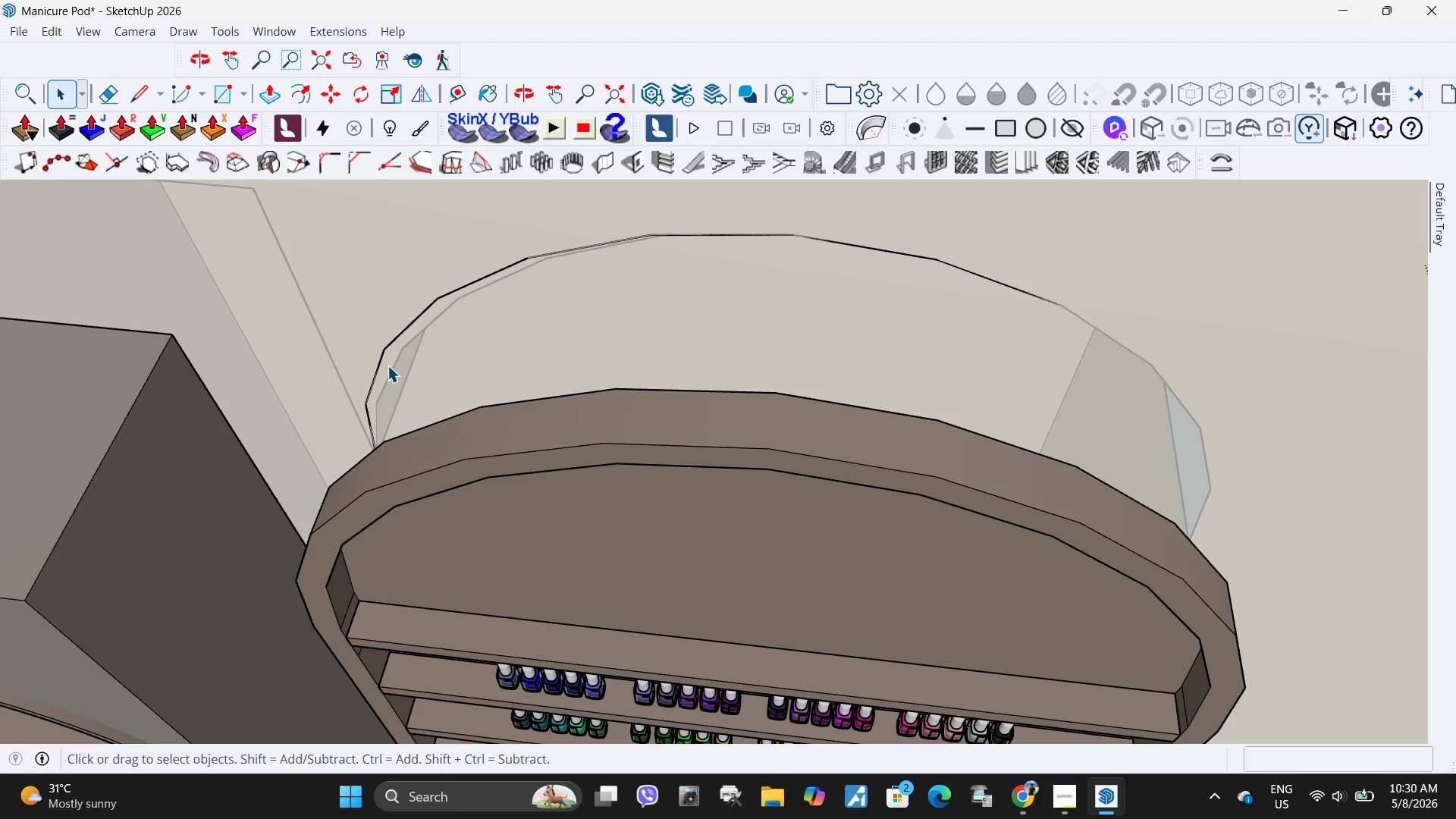 
triple_click([388, 366])
 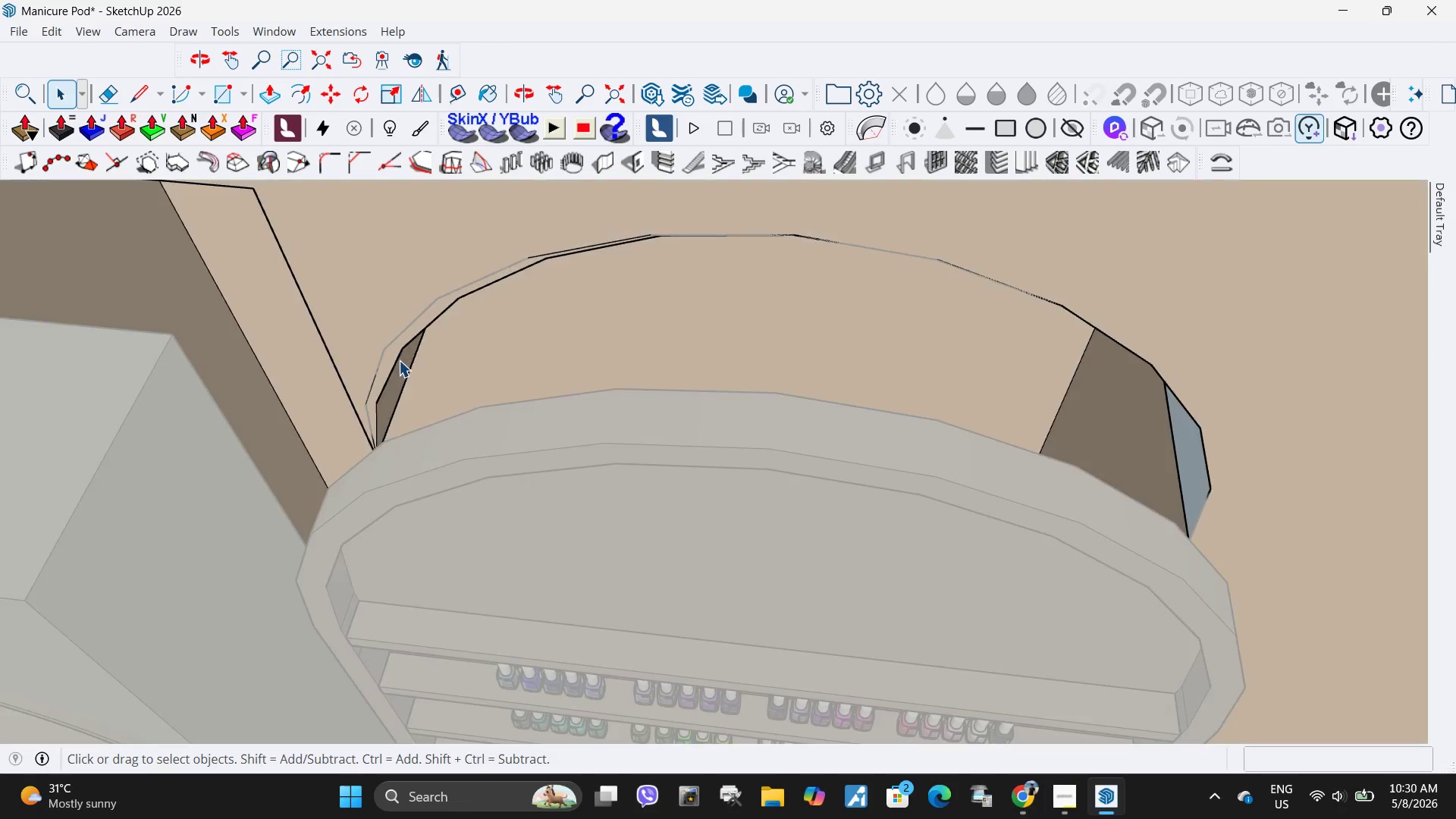 
key(Escape)
 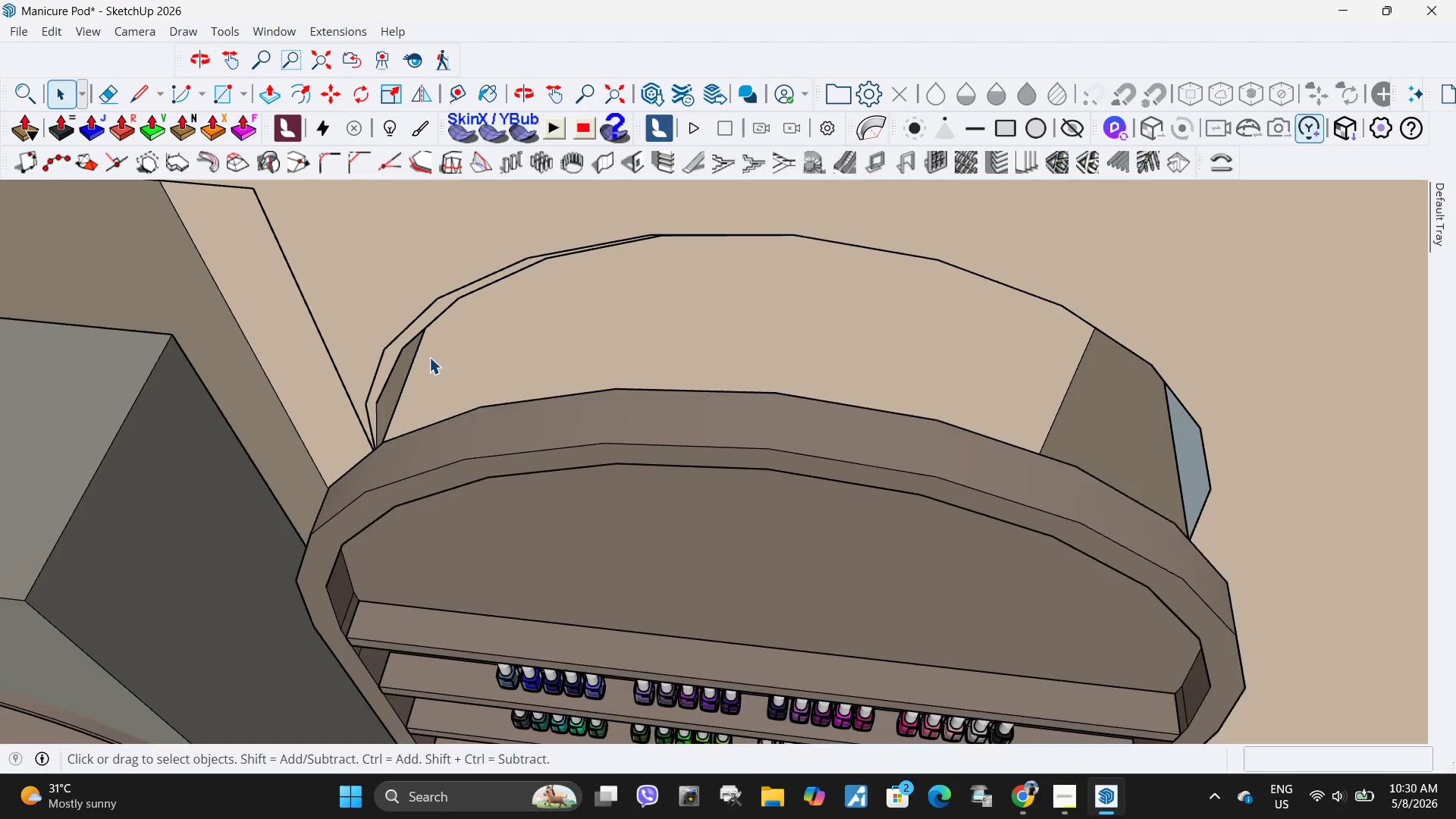 
scroll: coordinate [428, 370], scroll_direction: down, amount: 6.0
 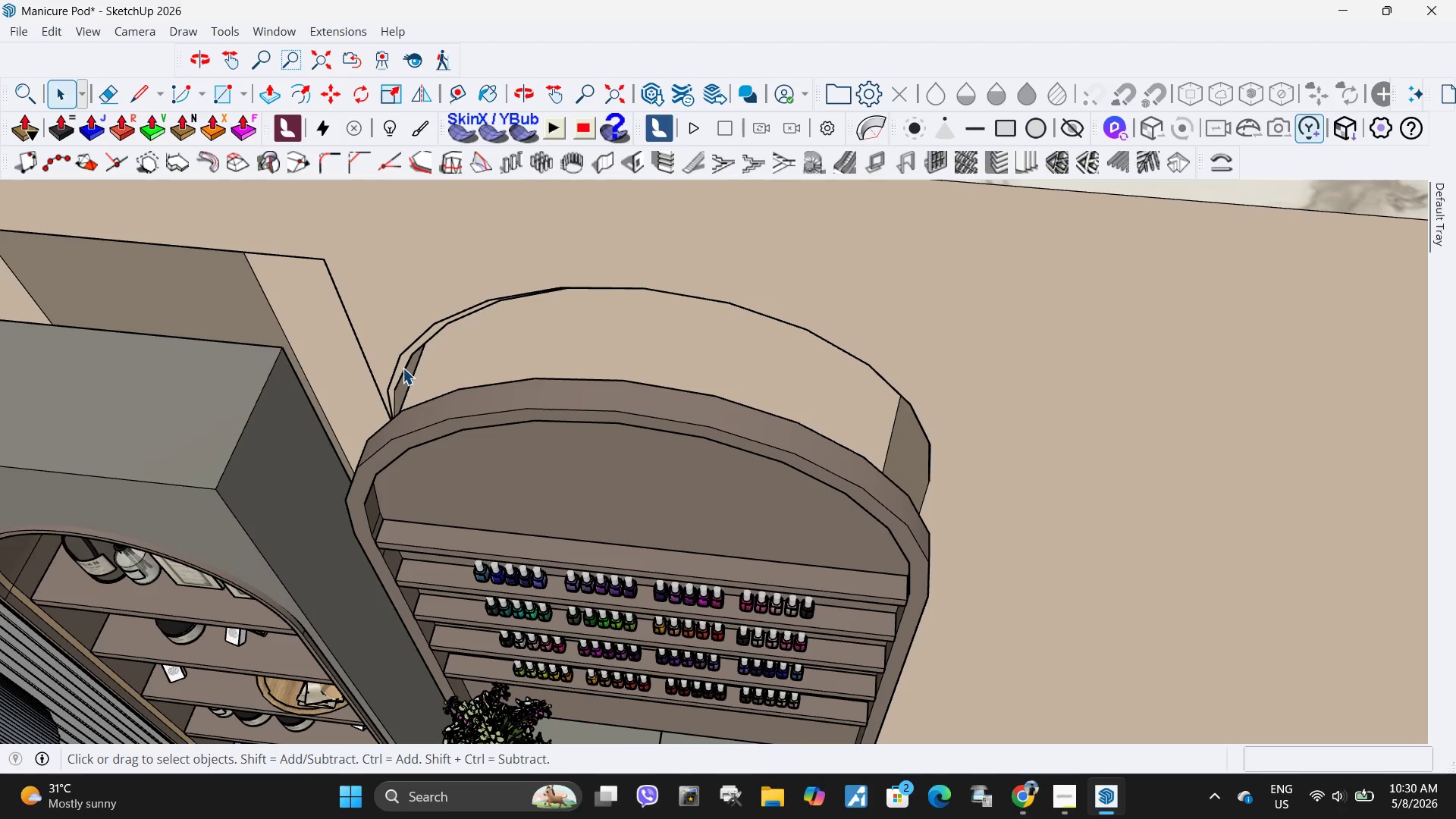 
left_click([403, 368])
 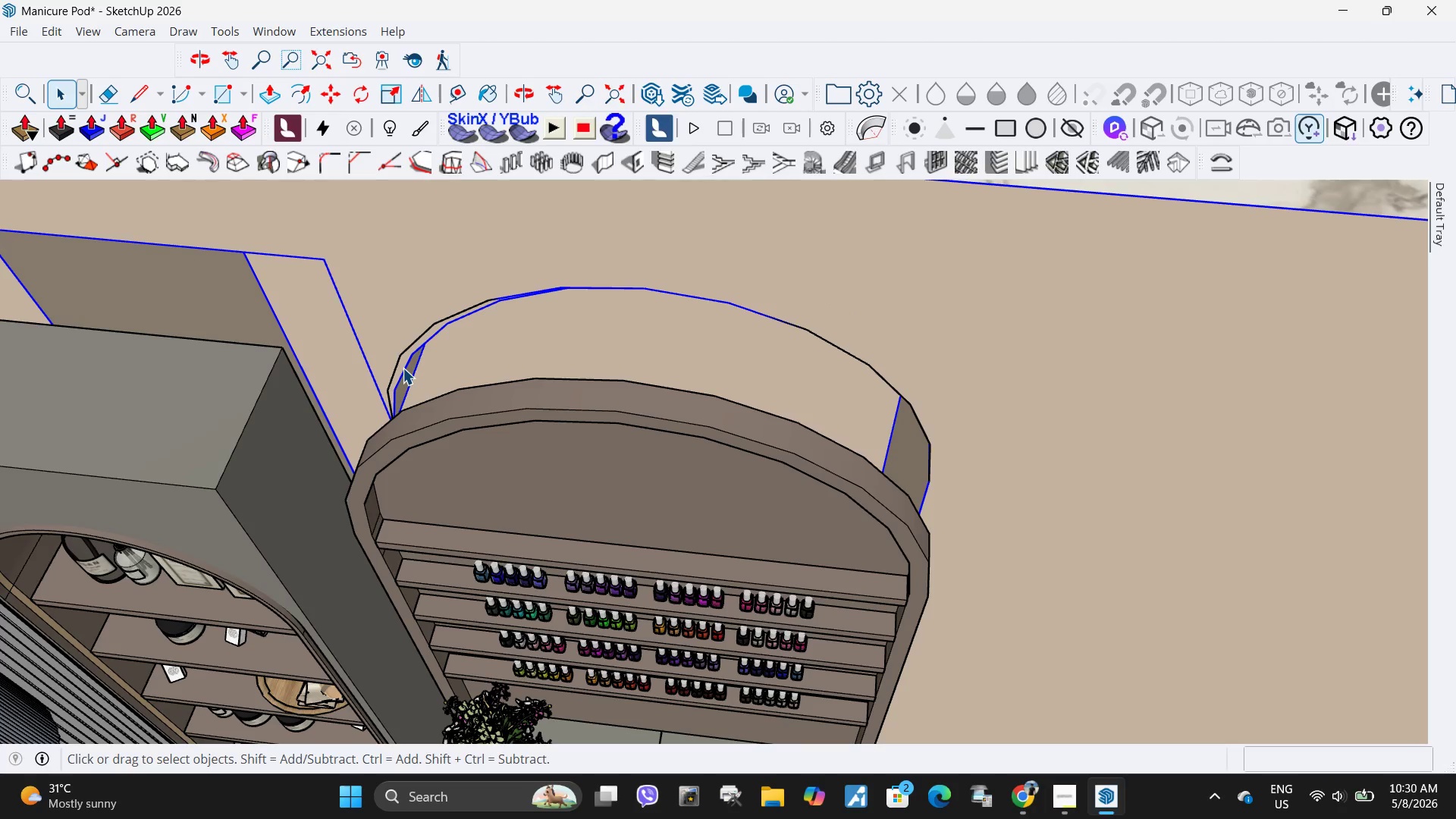 
scroll: coordinate [403, 368], scroll_direction: down, amount: 13.0
 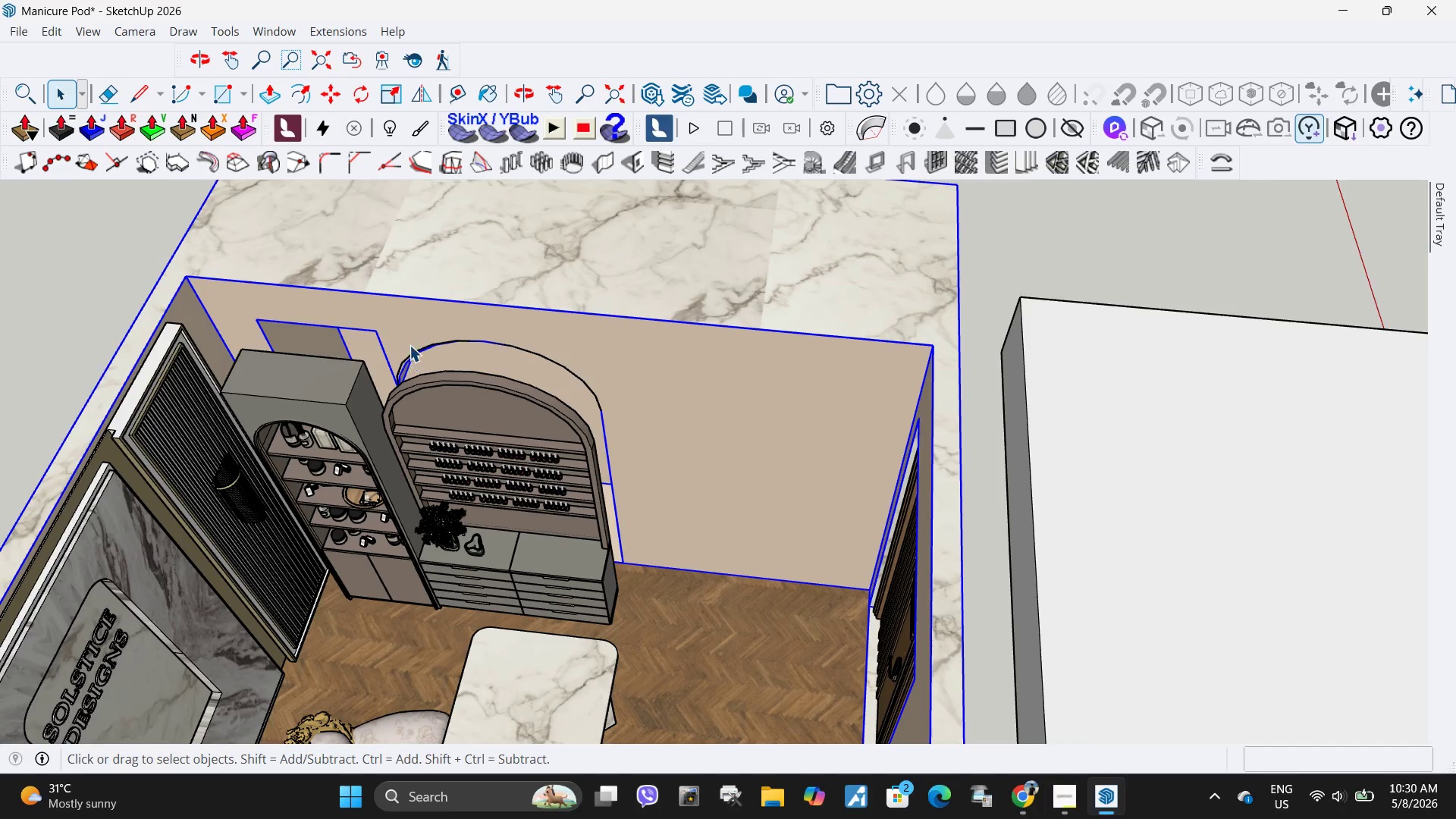 
right_click([400, 324])
 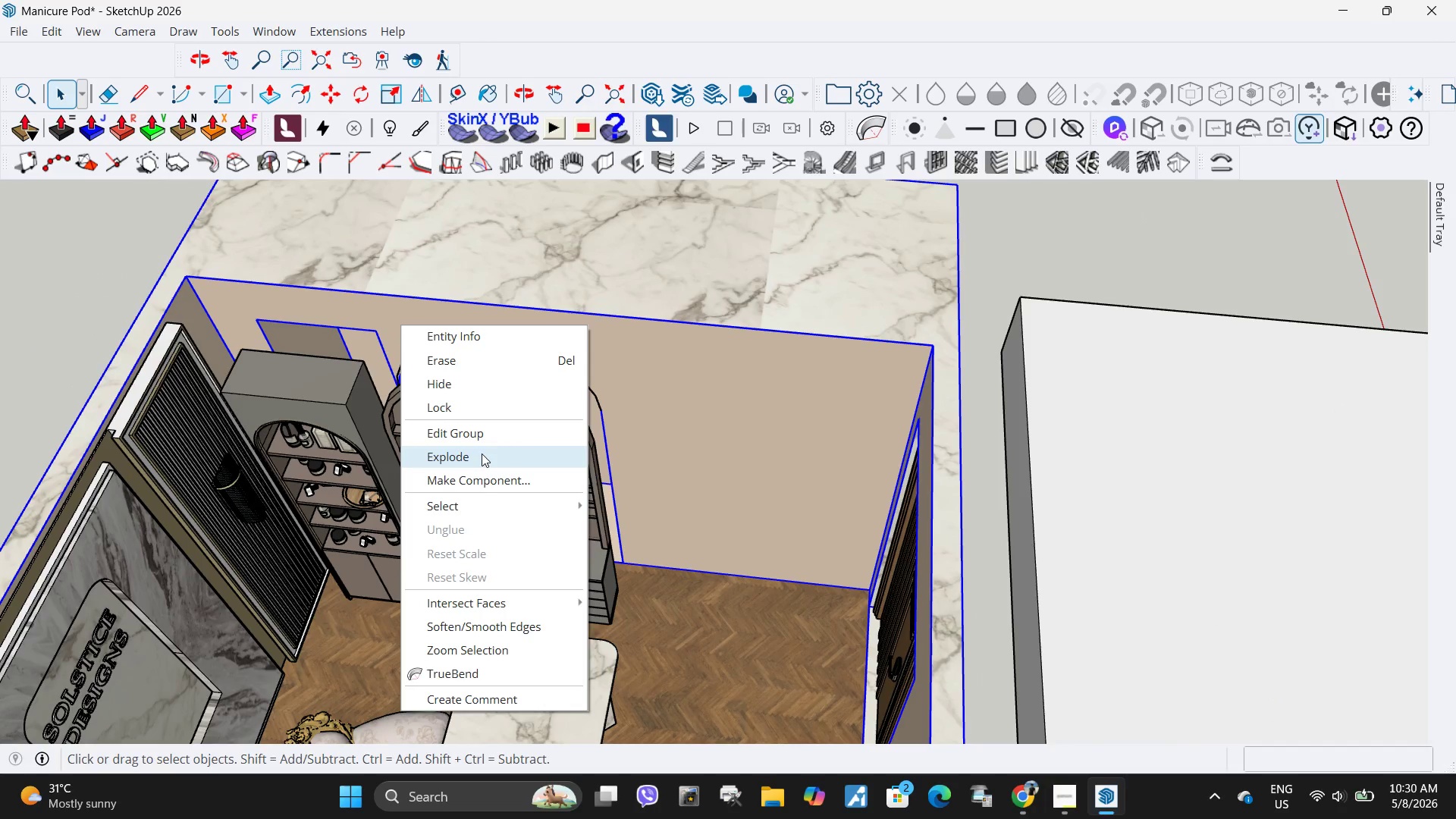 
left_click([482, 453])
 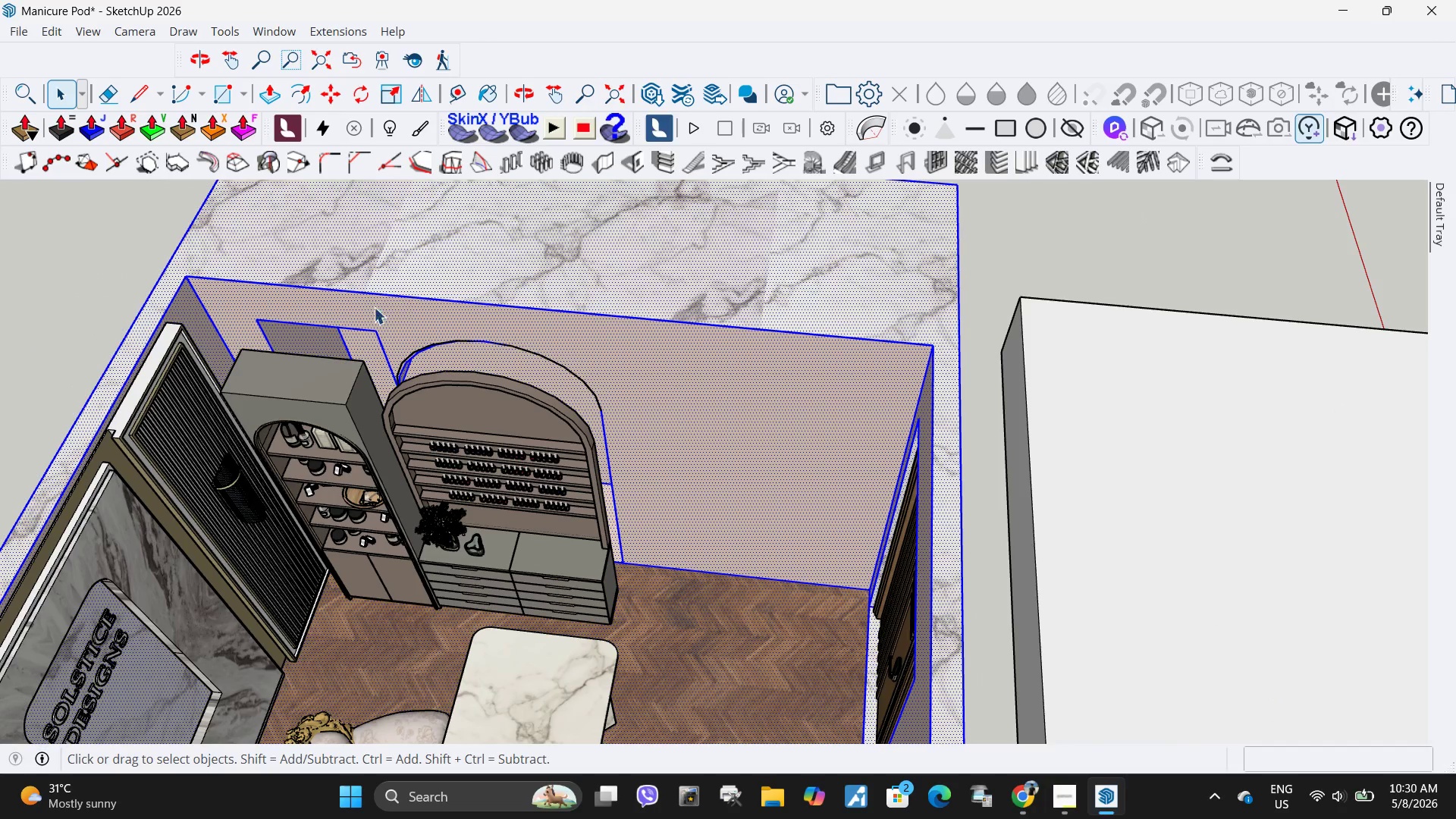 
left_click([428, 391])
 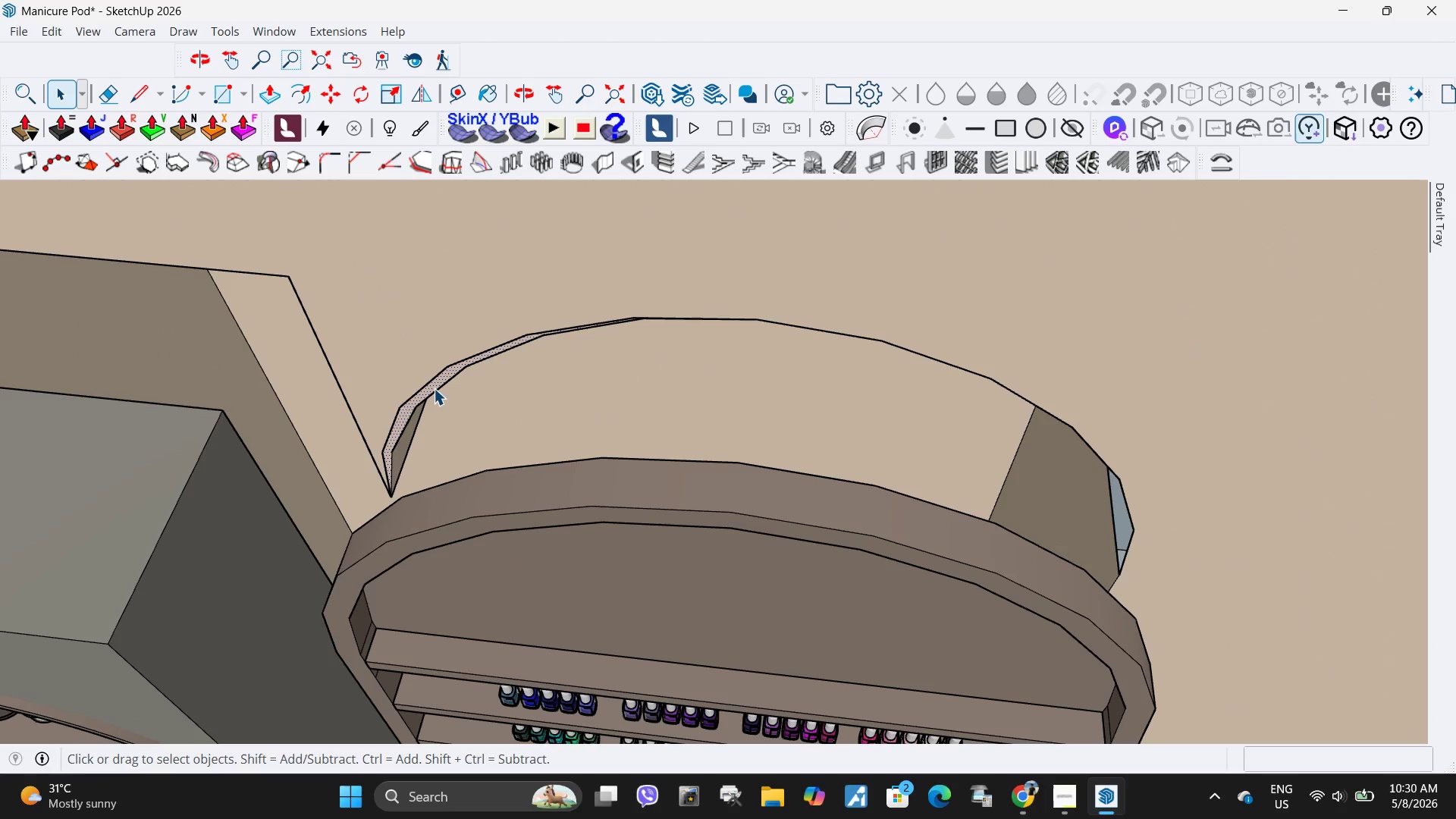 
scroll: coordinate [422, 406], scroll_direction: up, amount: 19.0
 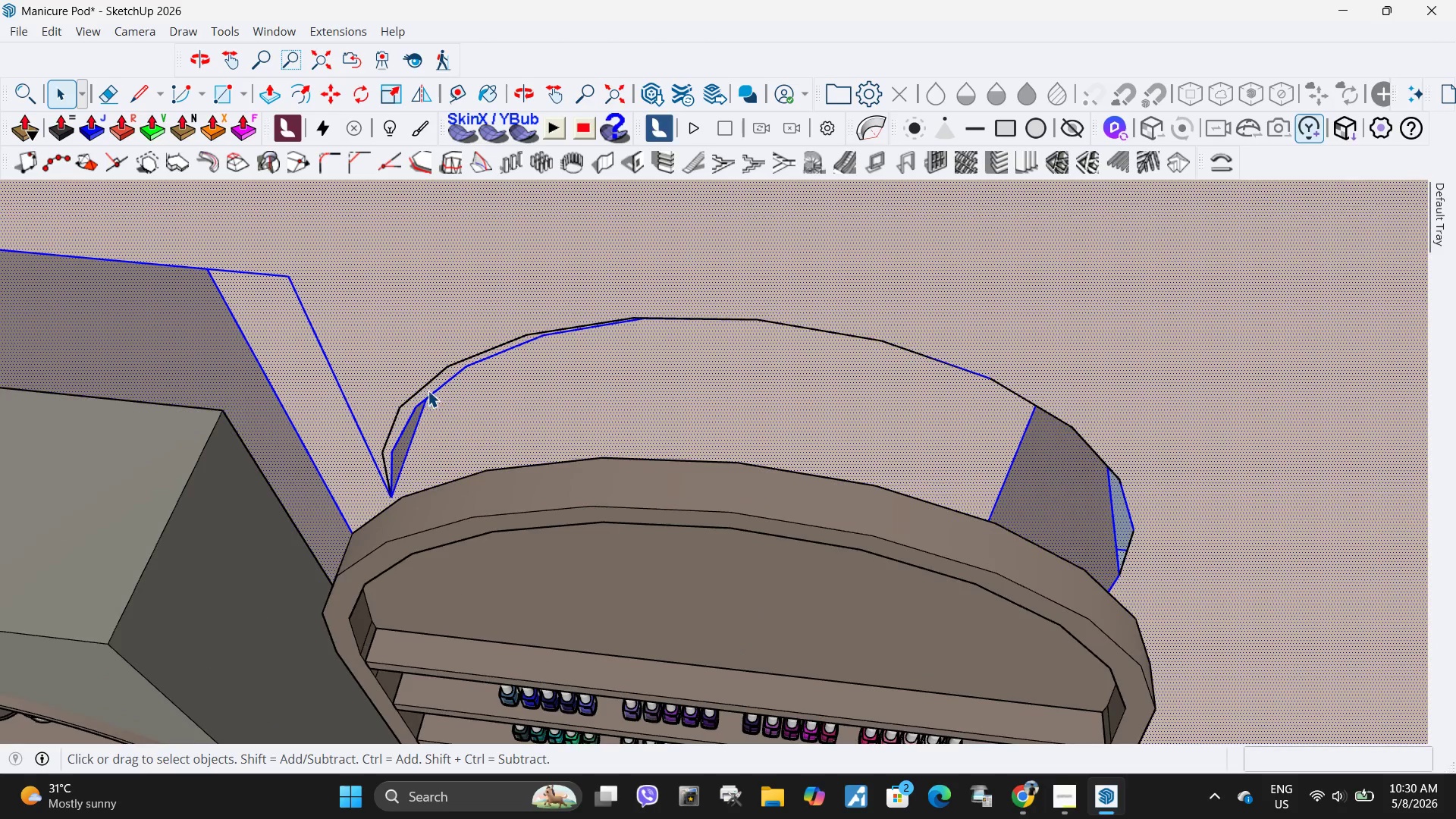 
key(P)
 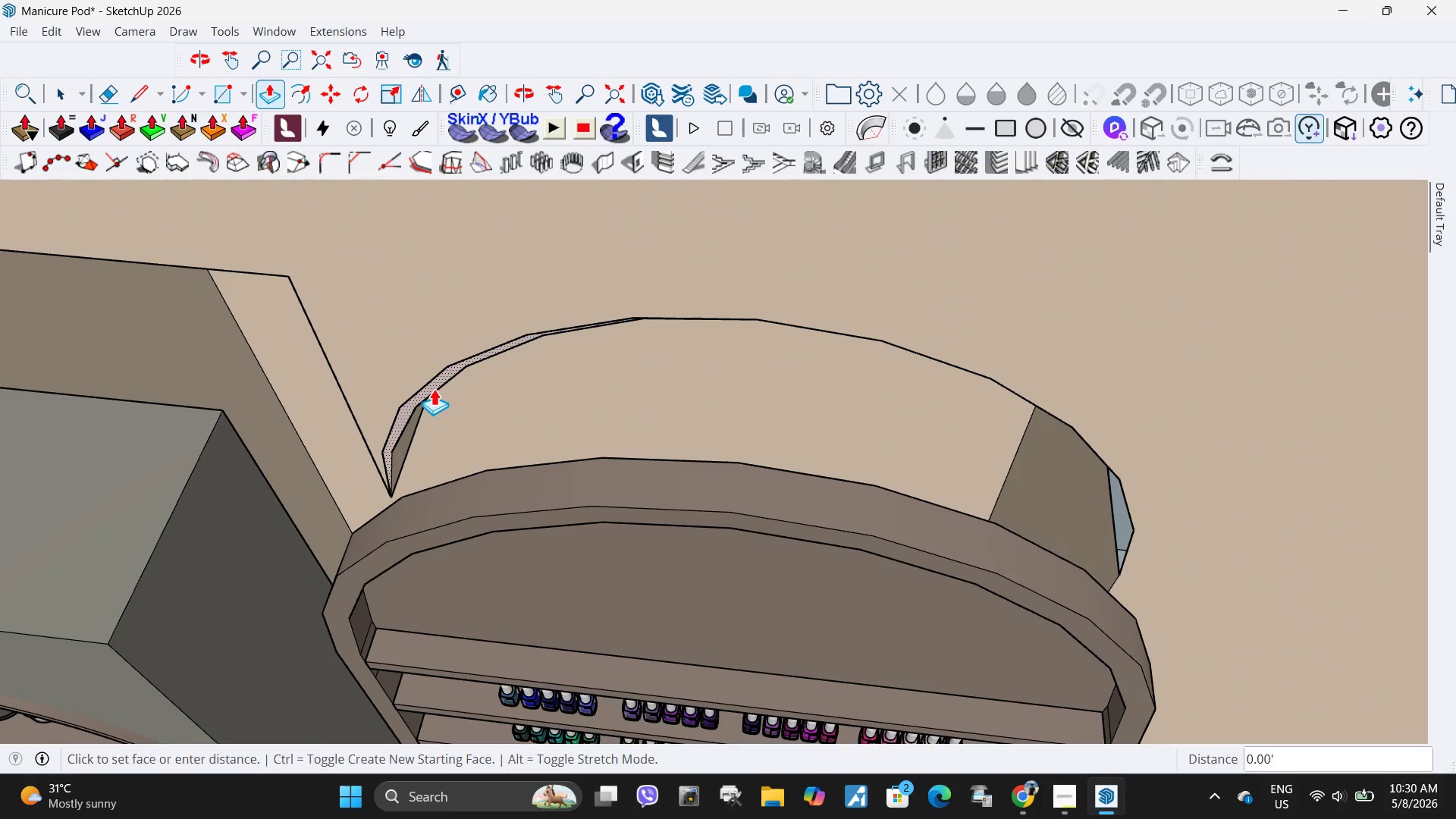 
left_click([434, 388])
 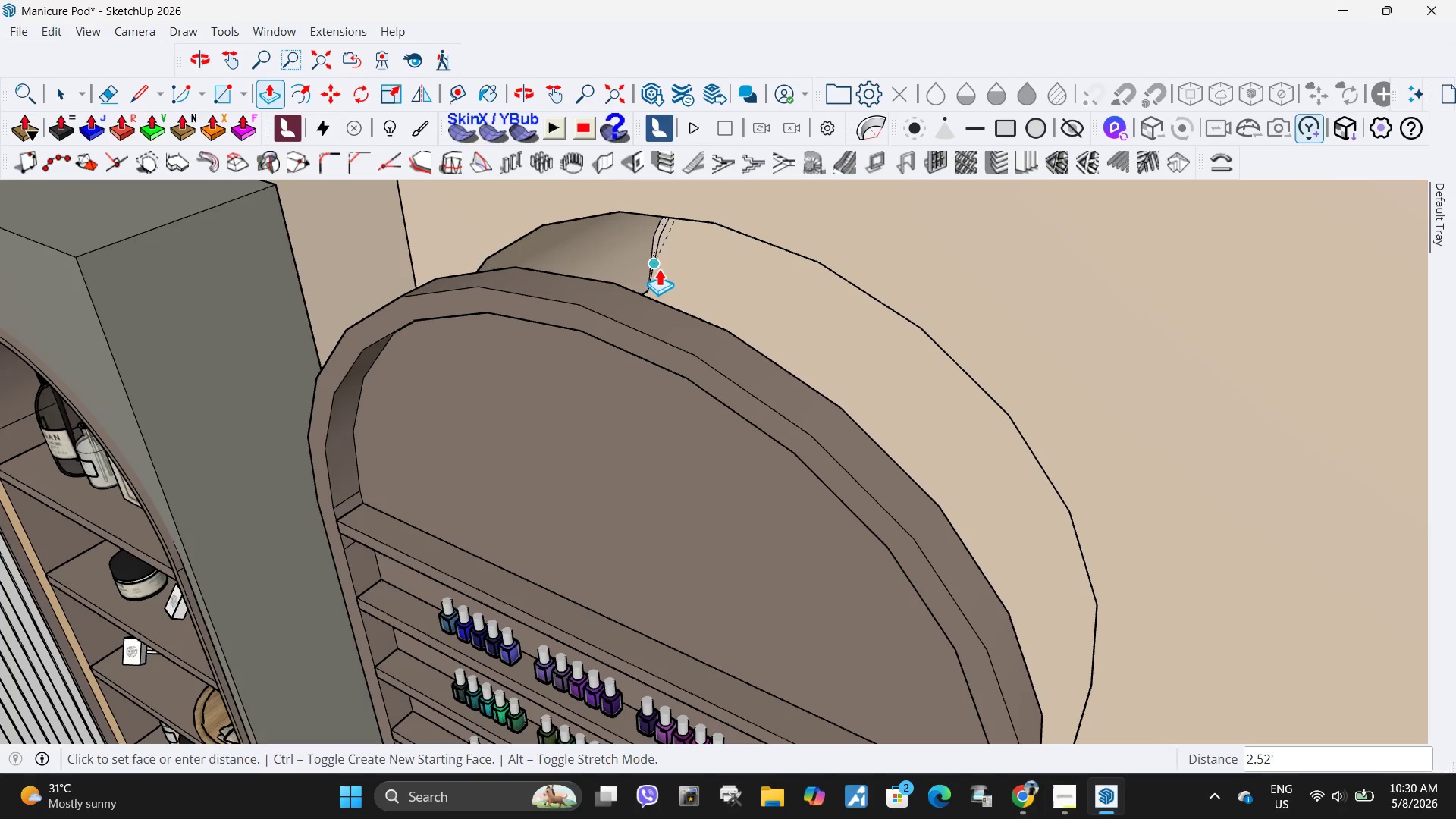 
left_click([657, 268])
 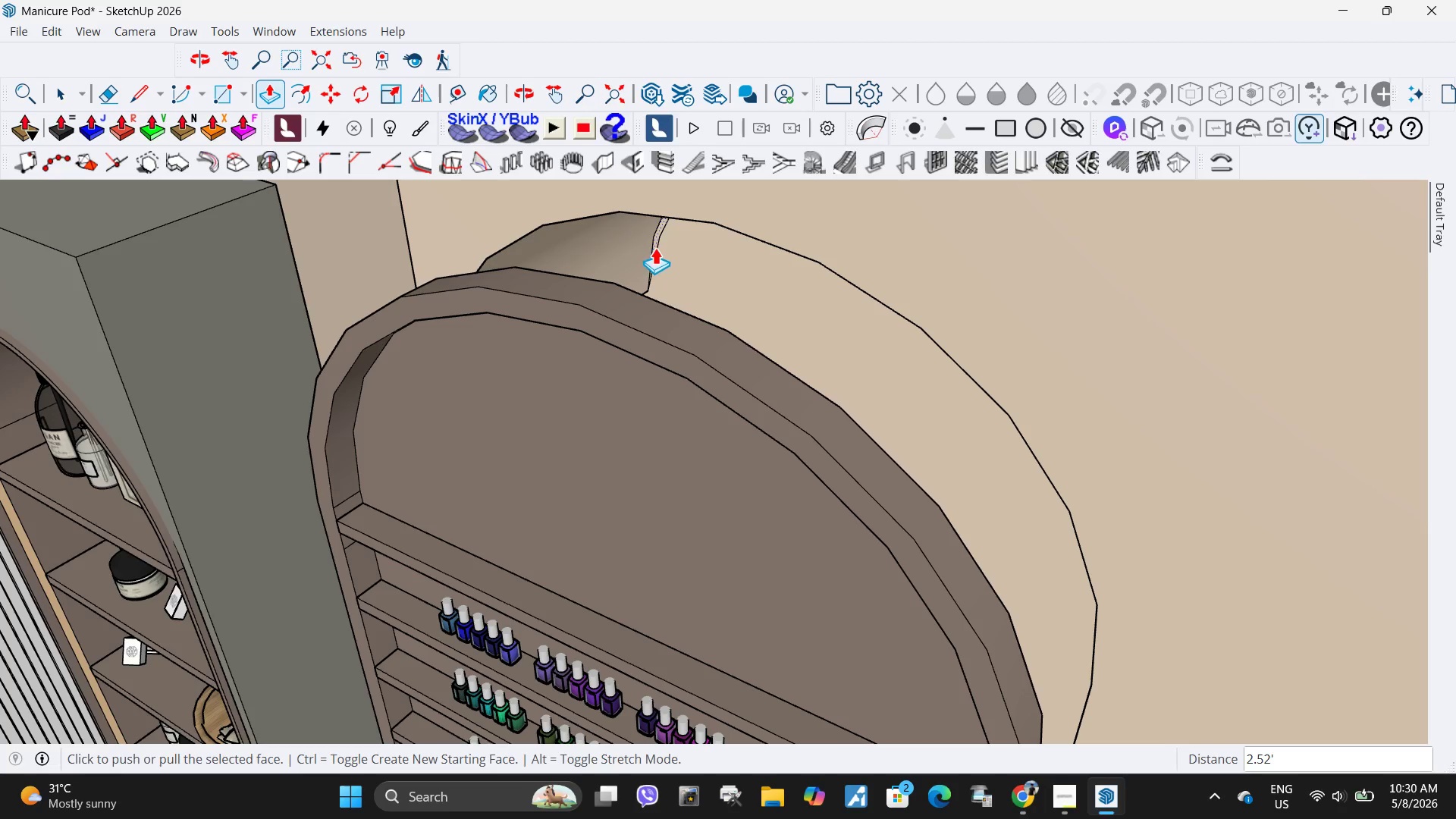 
key(Space)
 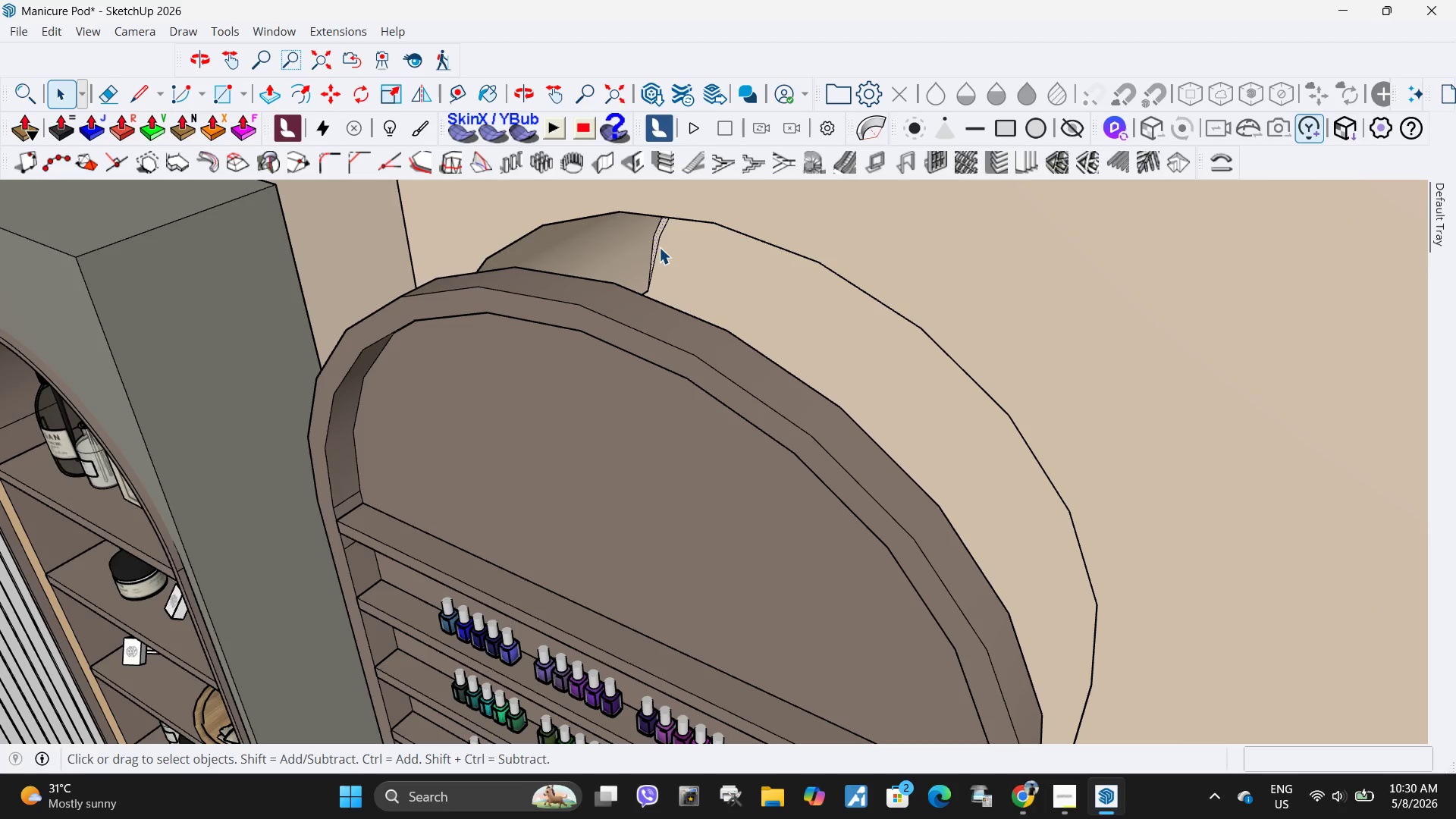 
left_click([659, 247])
 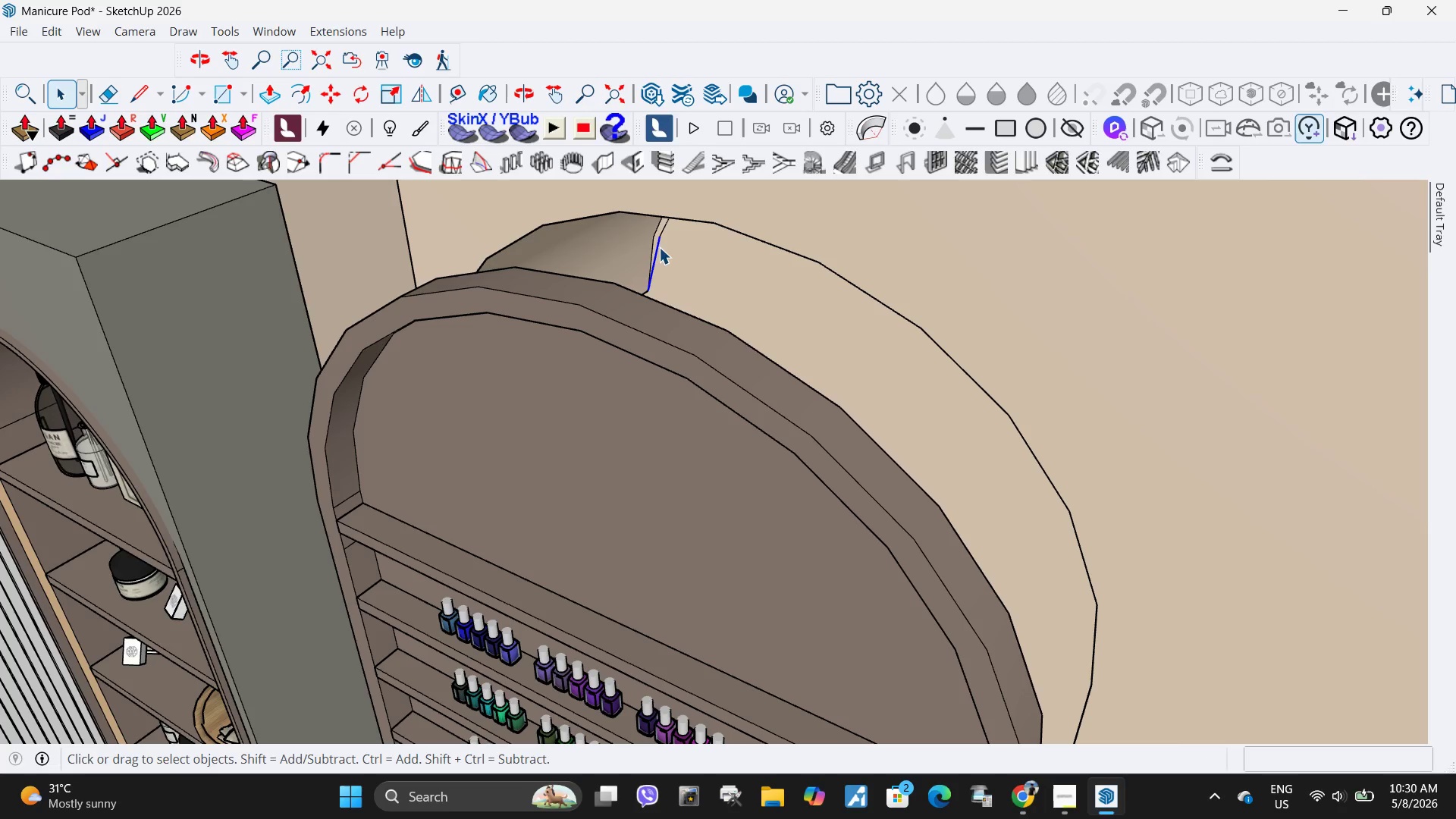 
key(Delete)
 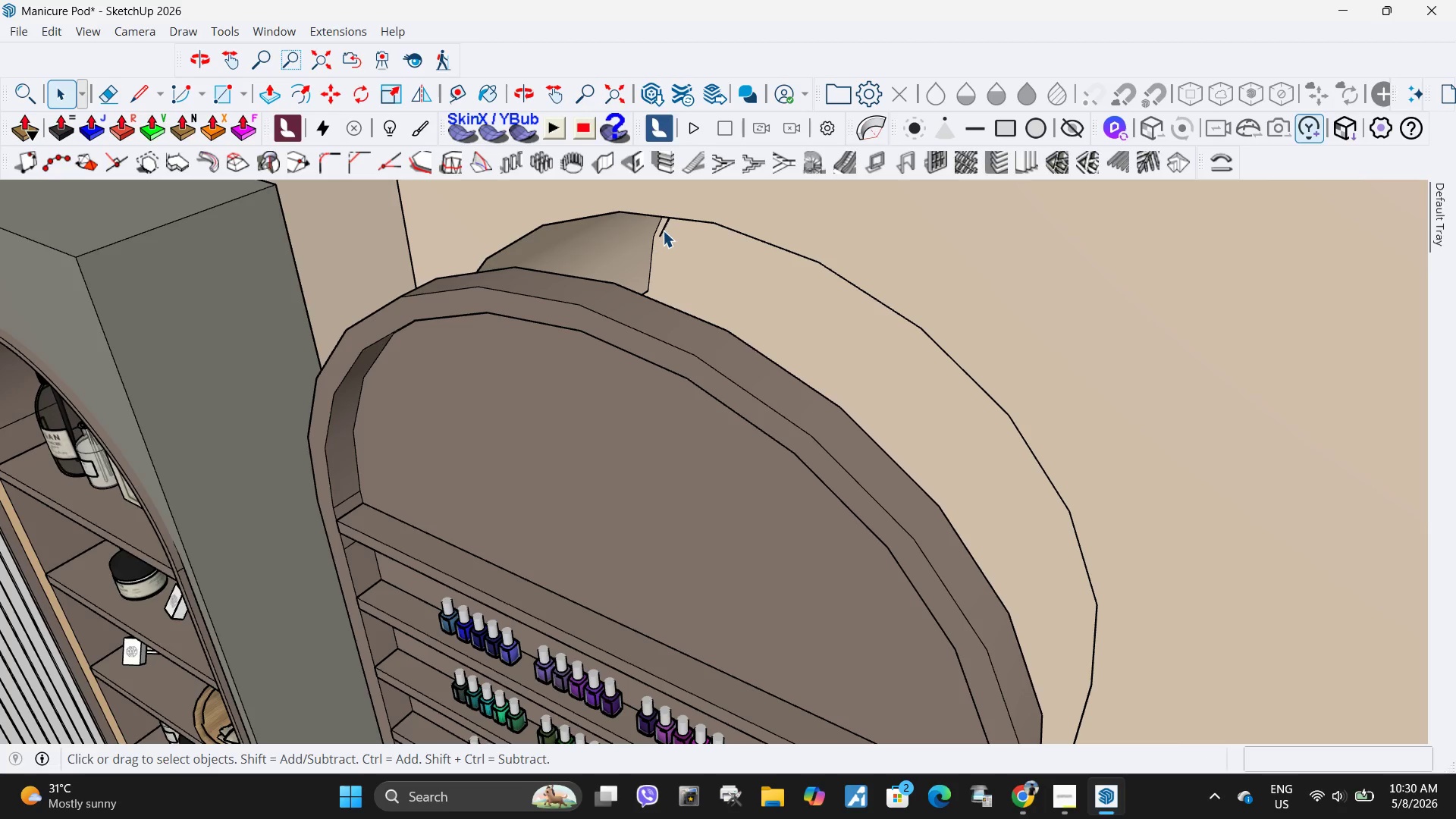 
left_click([663, 231])
 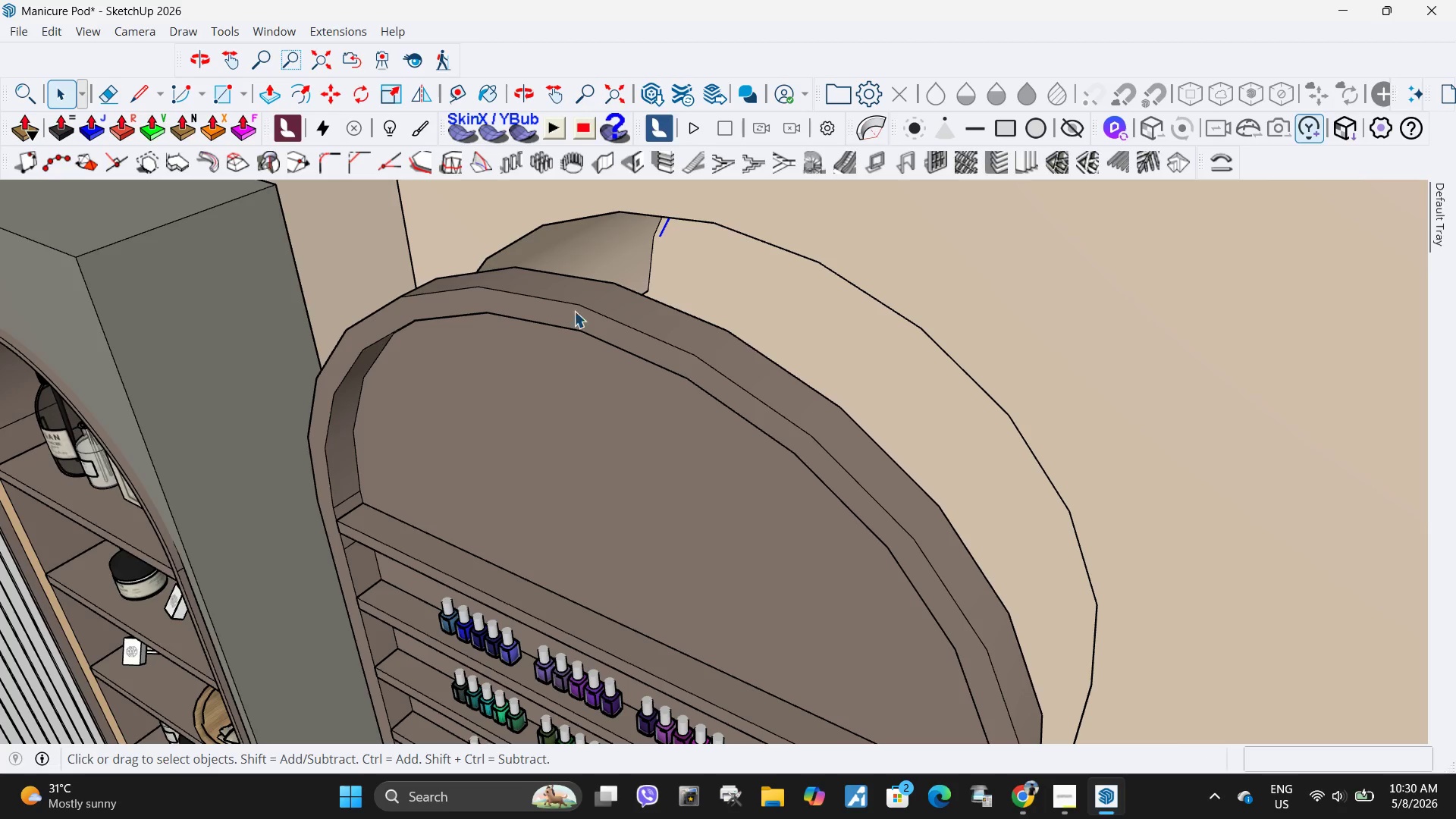 
key(Delete)
 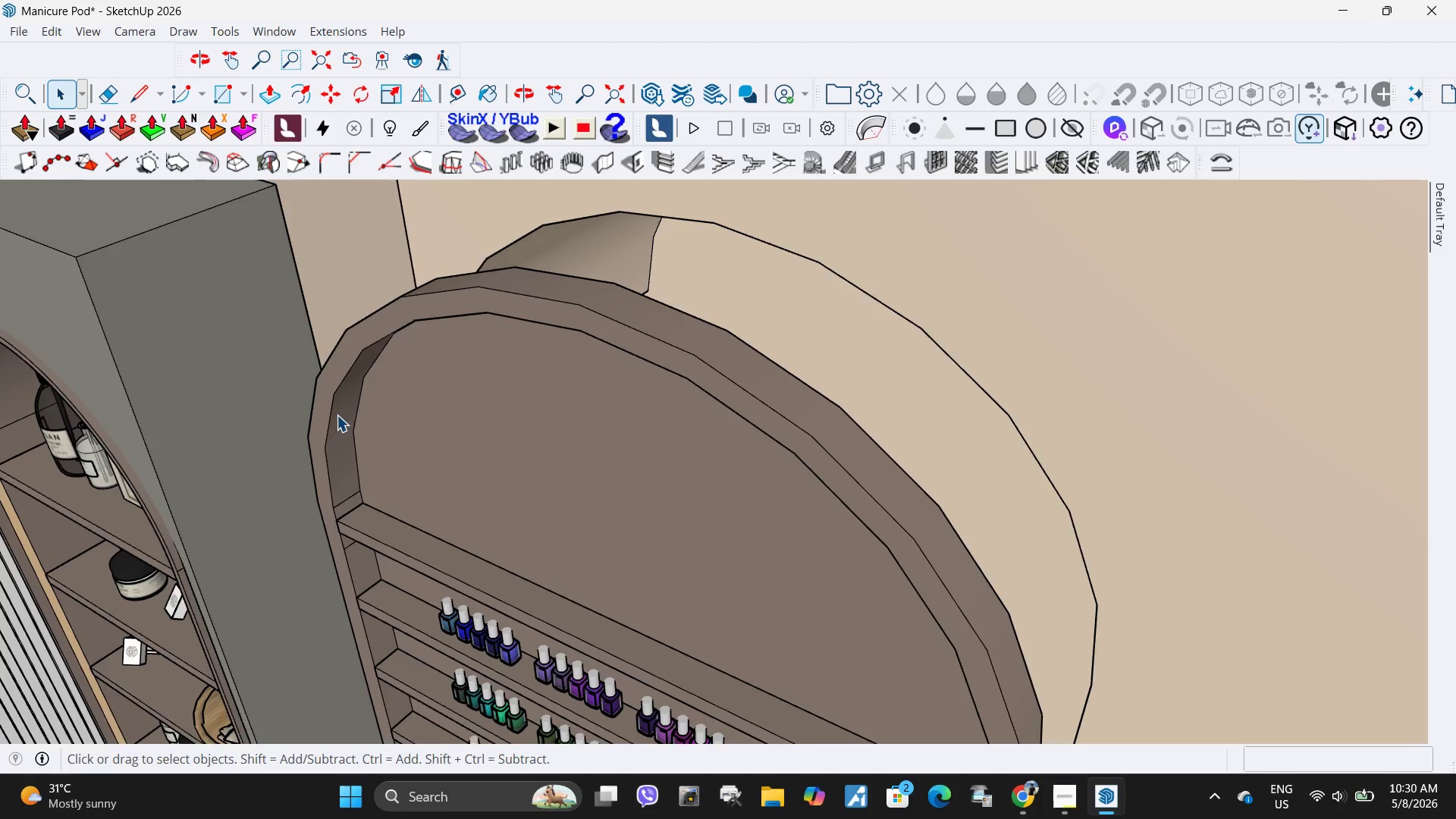 
scroll: coordinate [646, 366], scroll_direction: down, amount: 15.0
 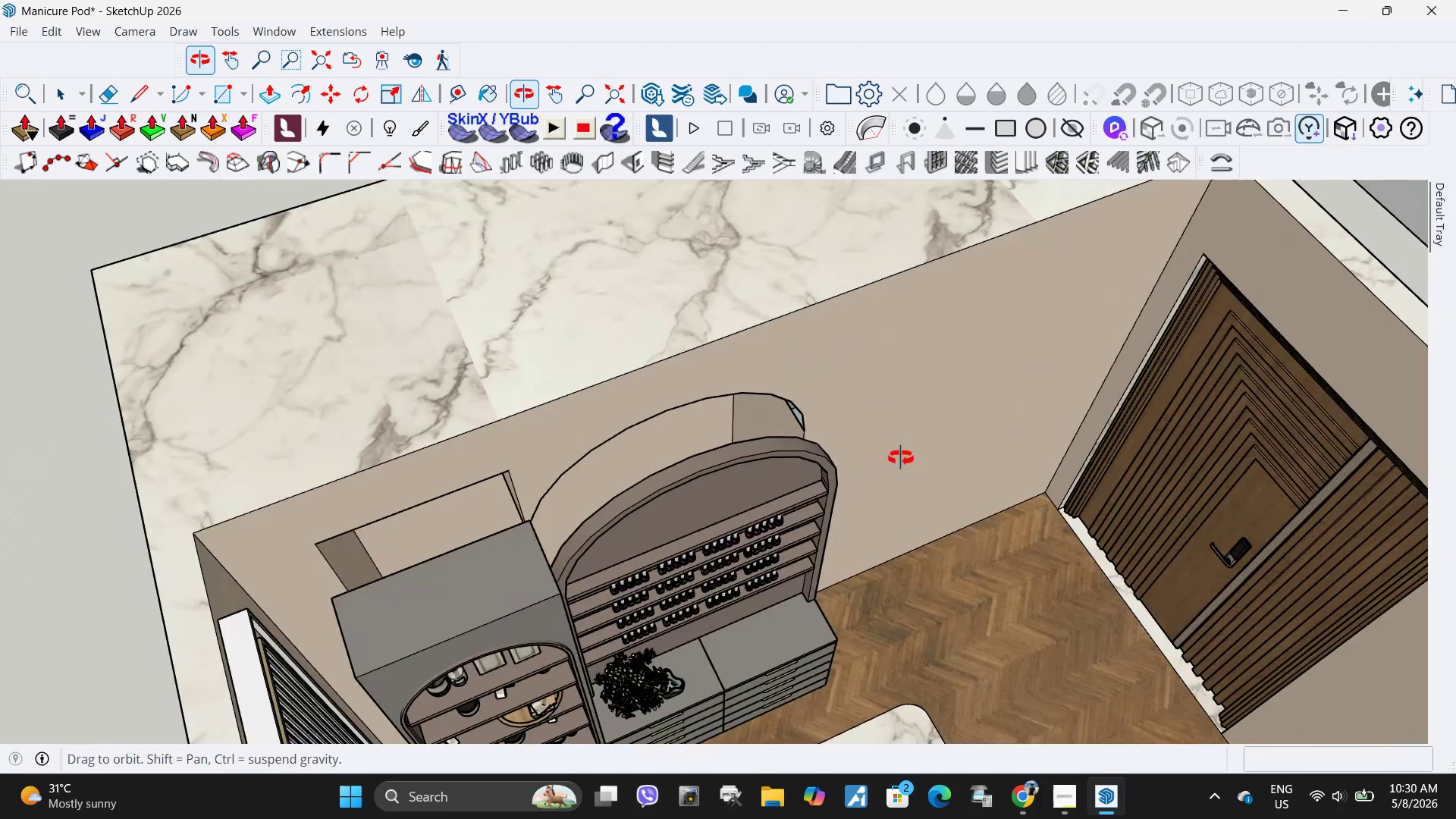 
scroll: coordinate [726, 484], scroll_direction: up, amount: 16.0
 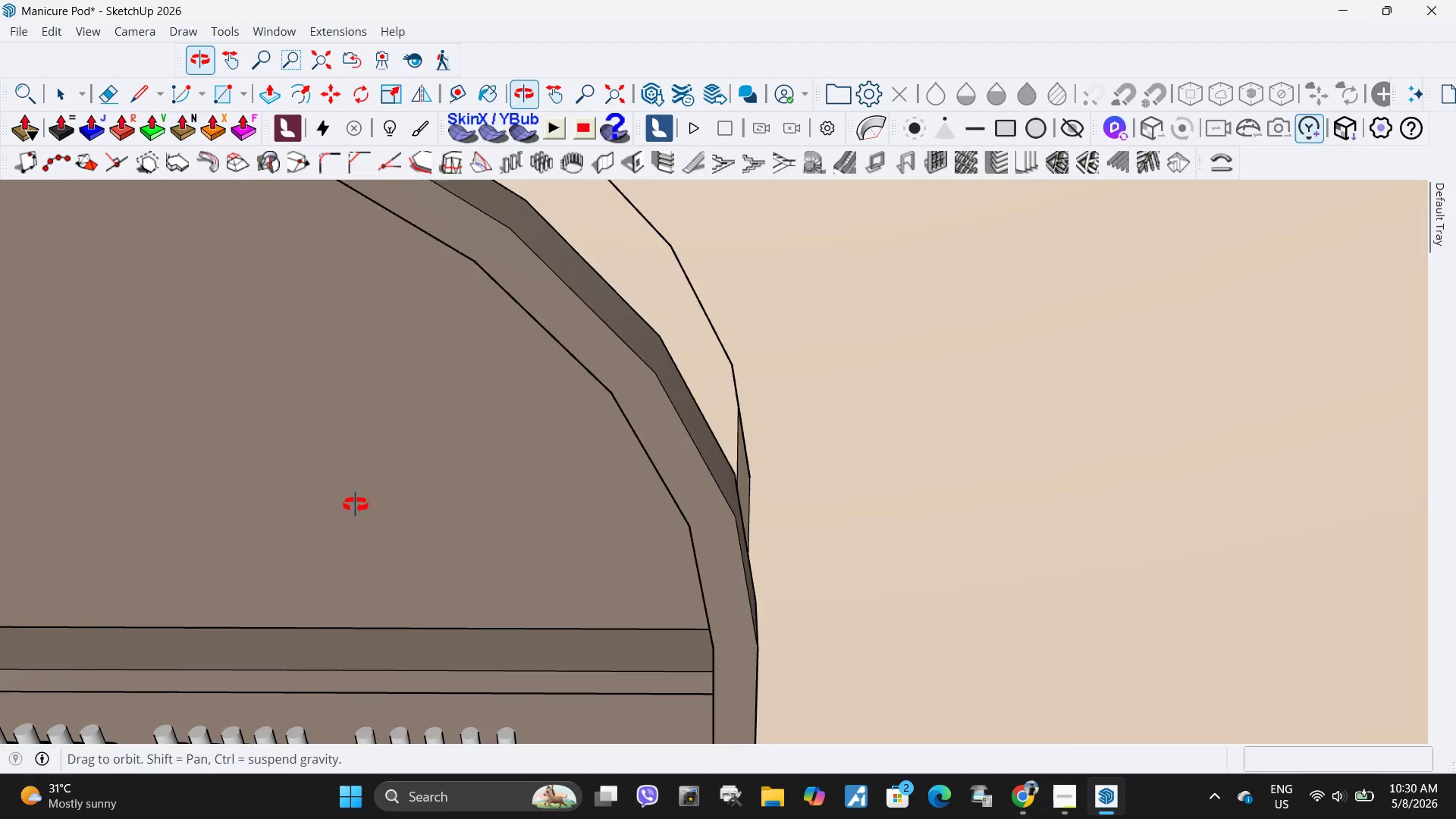 
scroll: coordinate [794, 425], scroll_direction: down, amount: 24.0
 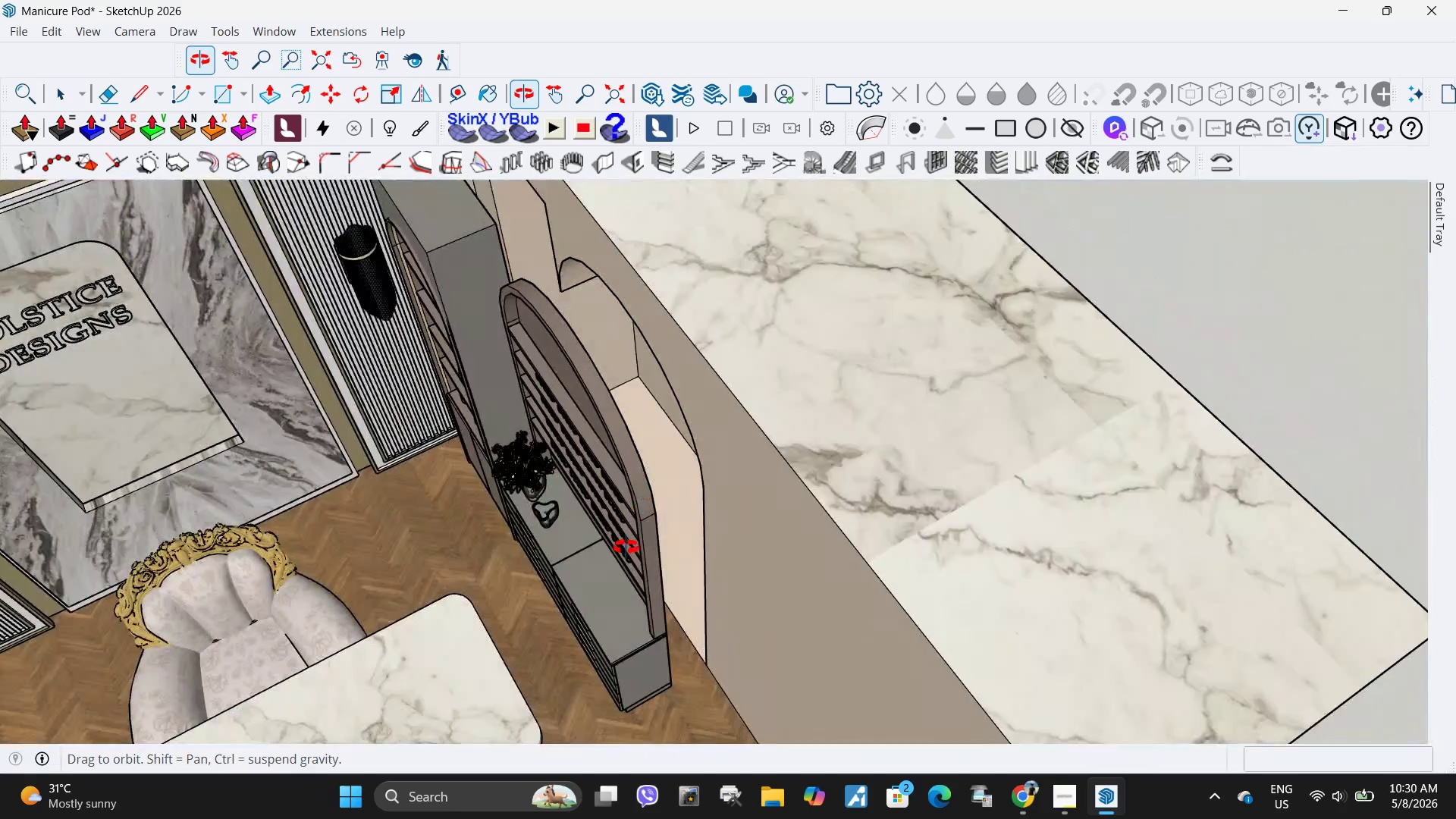 
left_click([629, 662])
 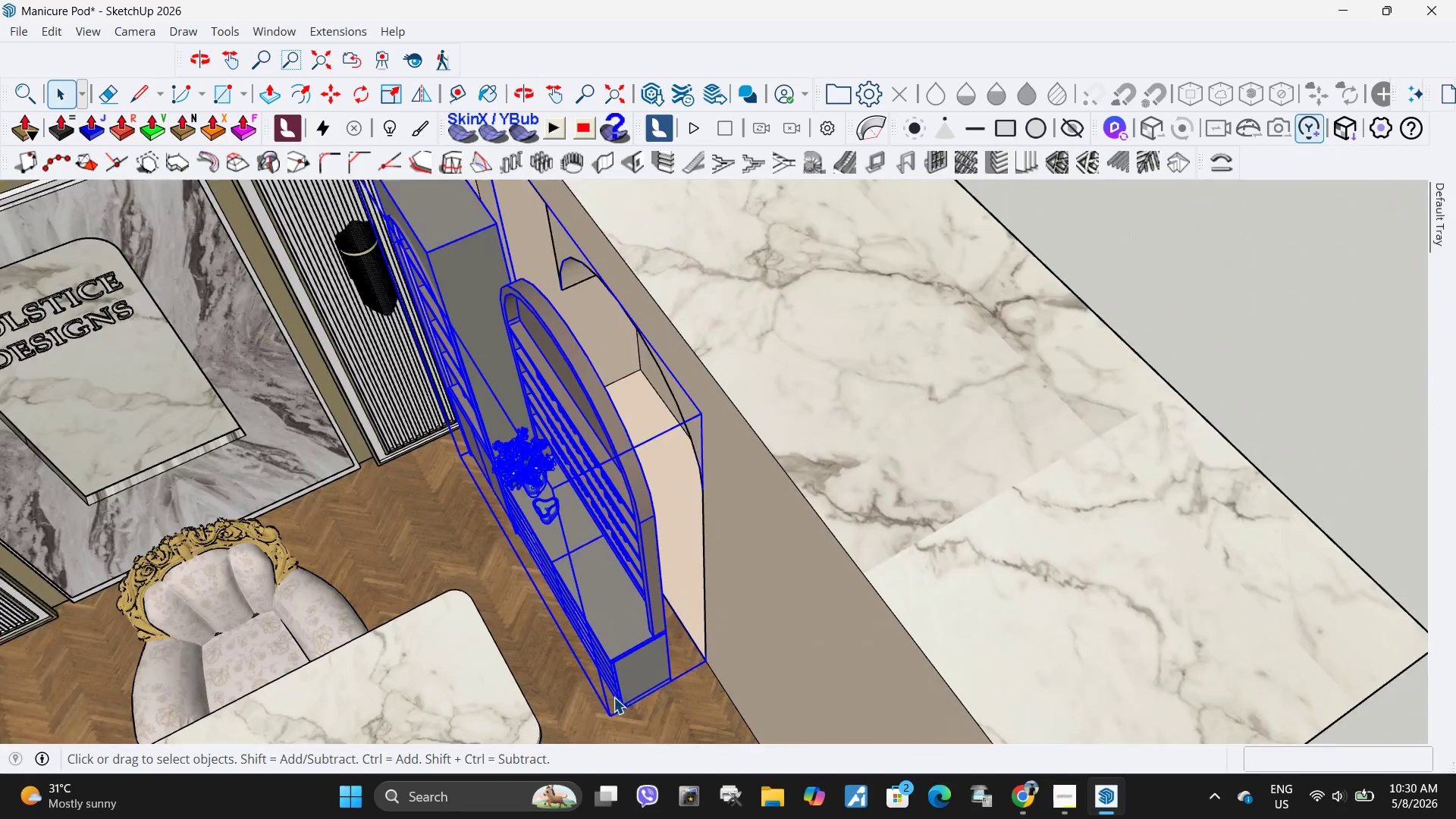 
scroll: coordinate [601, 719], scroll_direction: up, amount: 17.0
 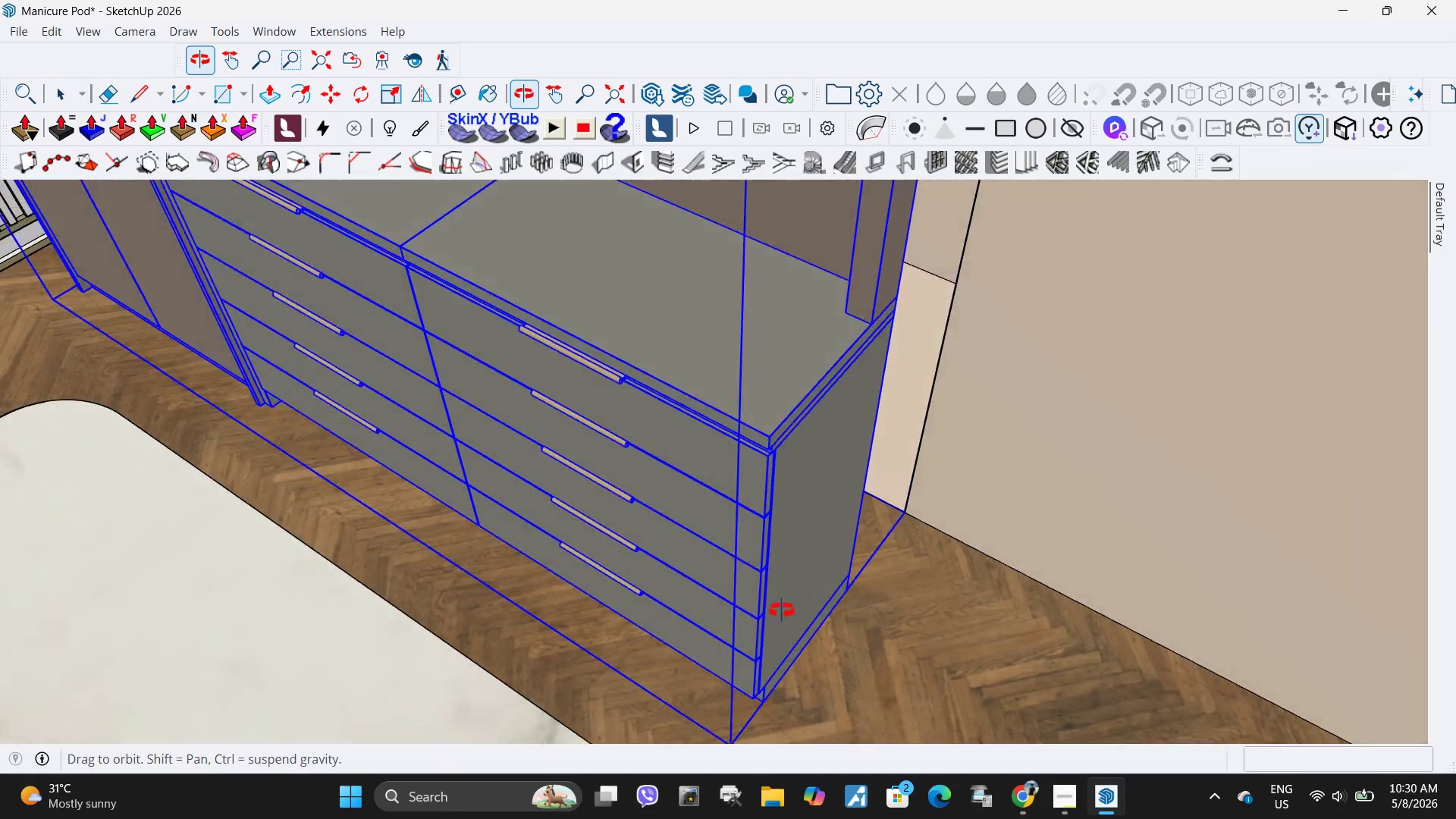 
scroll: coordinate [781, 610], scroll_direction: down, amount: 4.0
 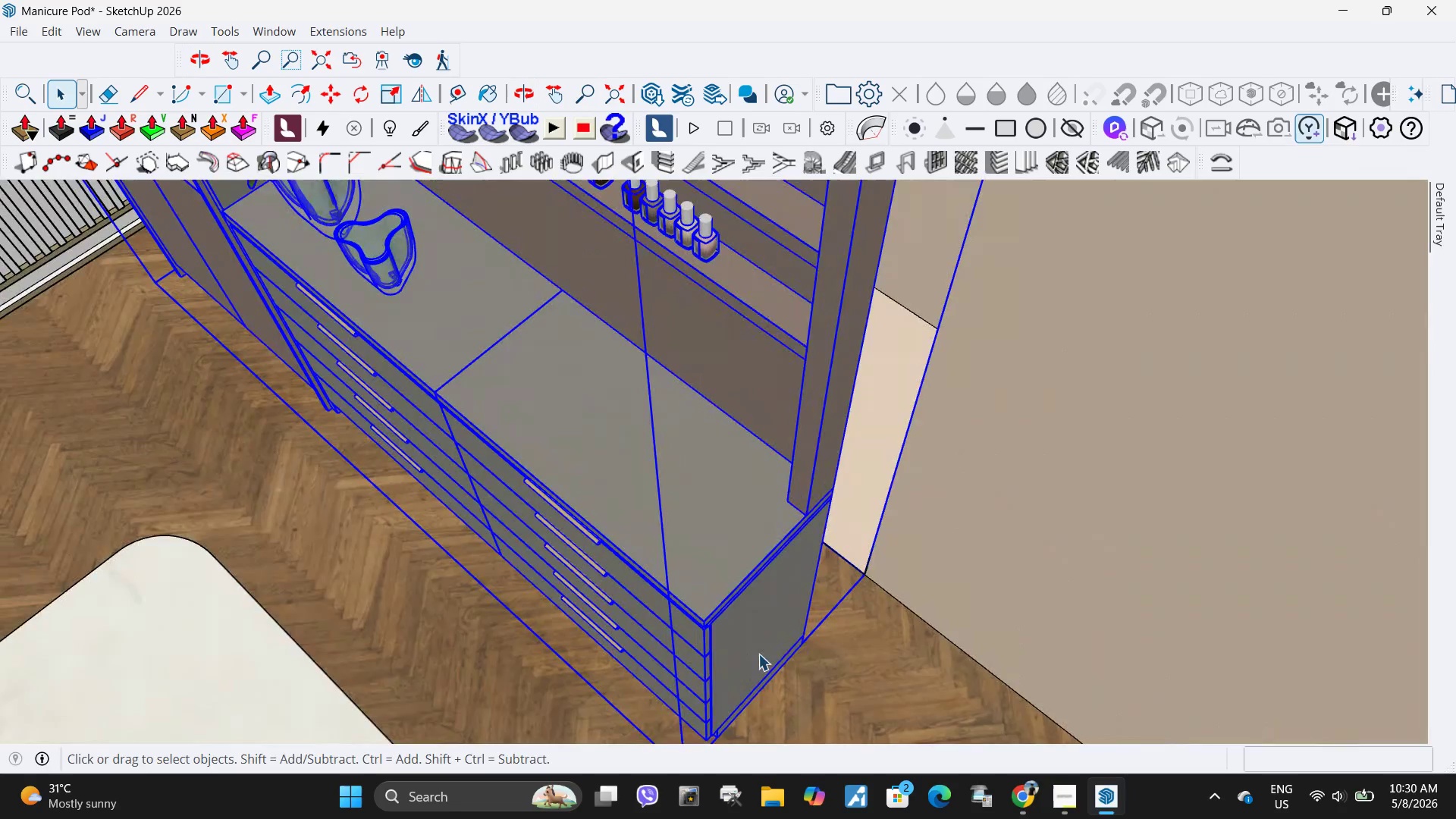 
key(M)
 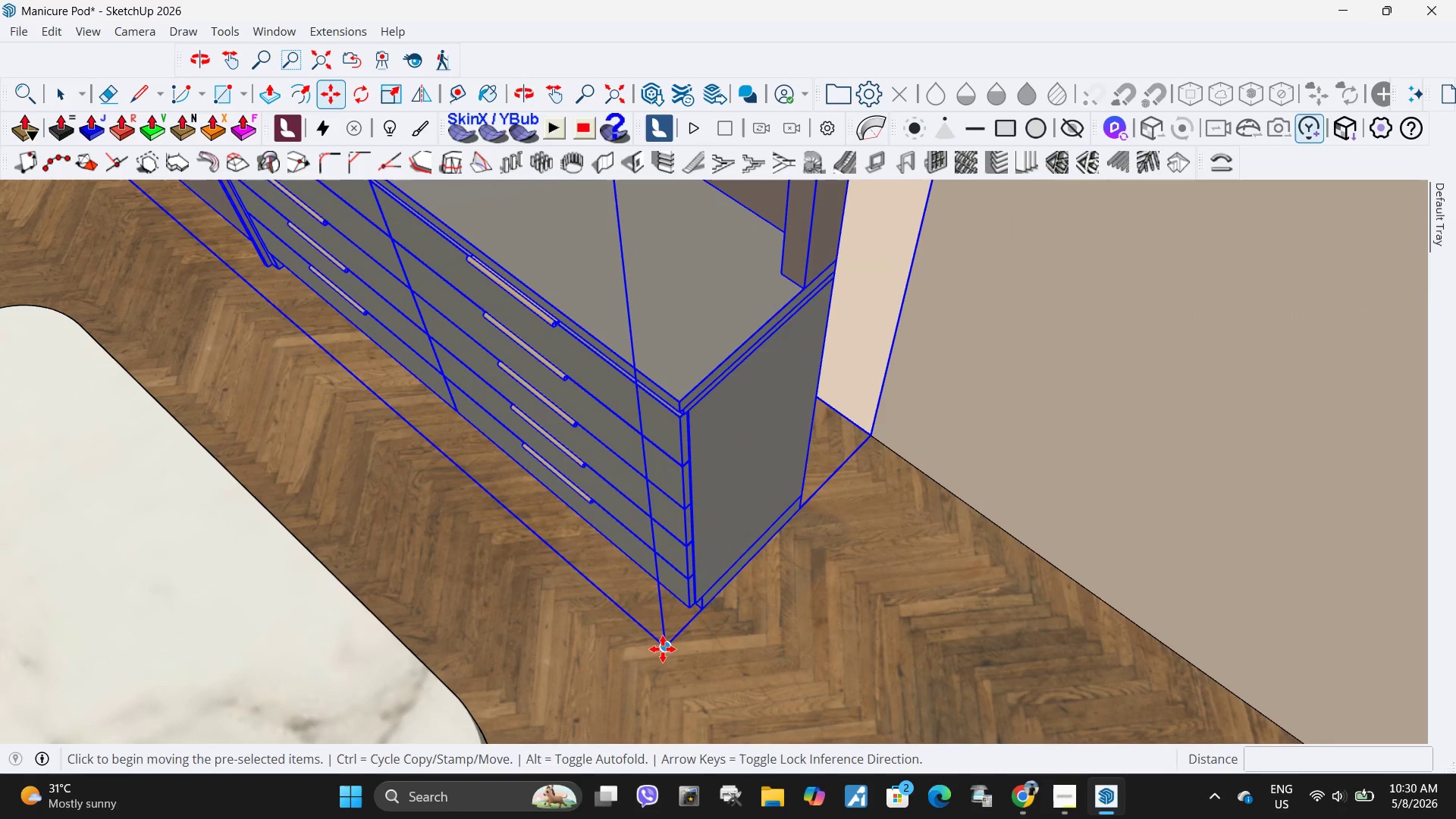 
scroll: coordinate [661, 662], scroll_direction: up, amount: 4.0
 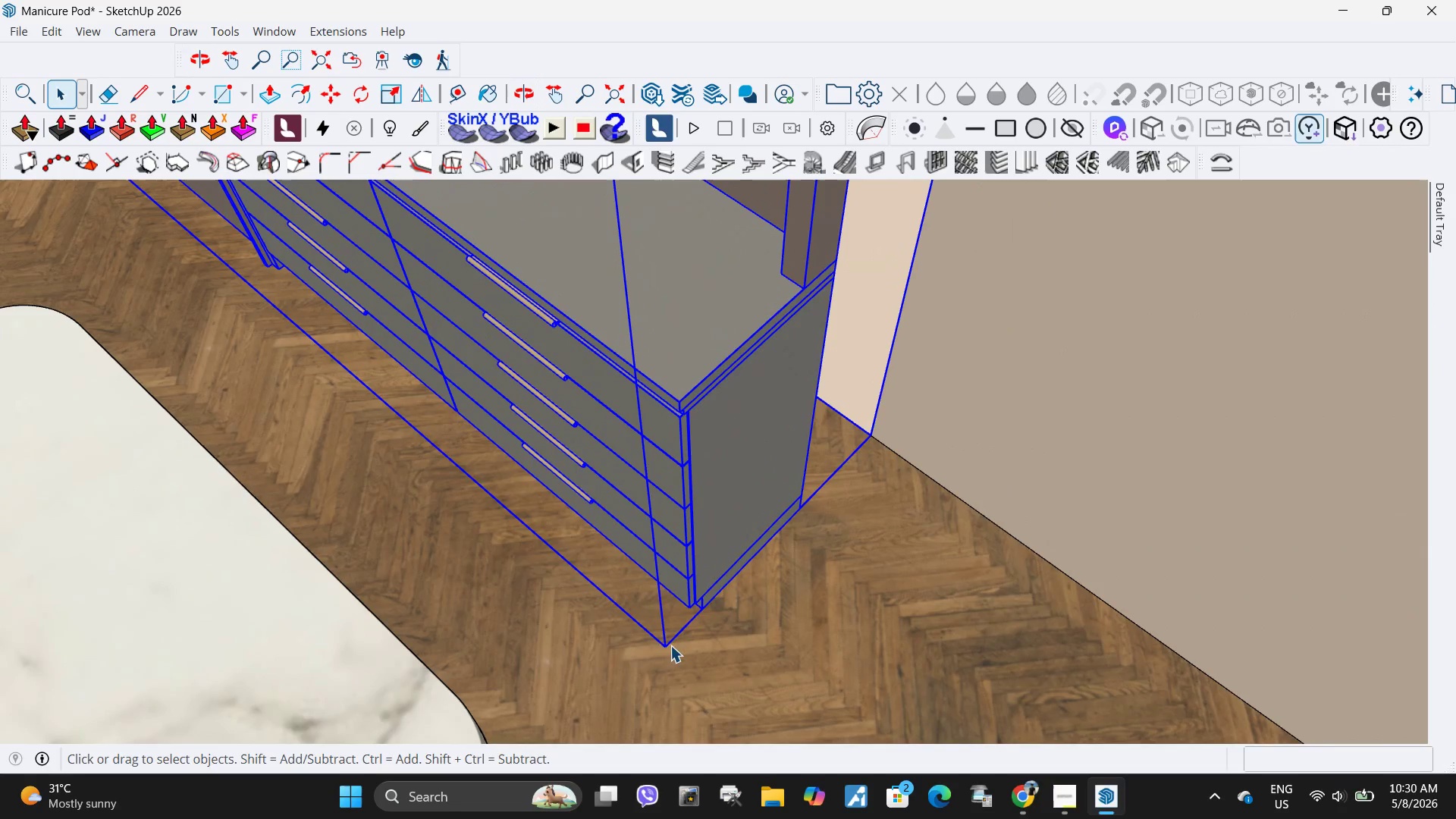 
left_click([663, 649])
 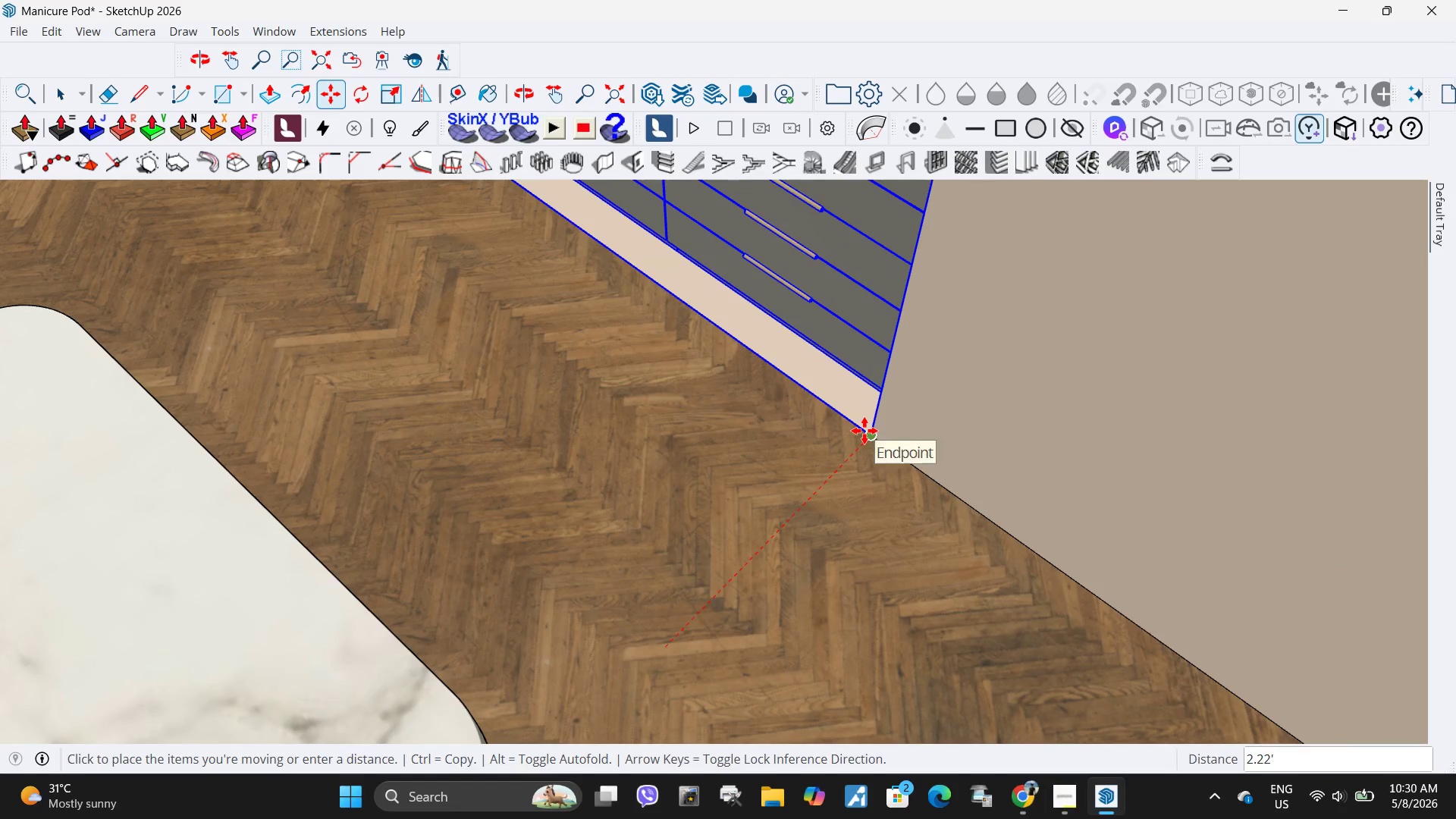 
left_click([870, 435])
 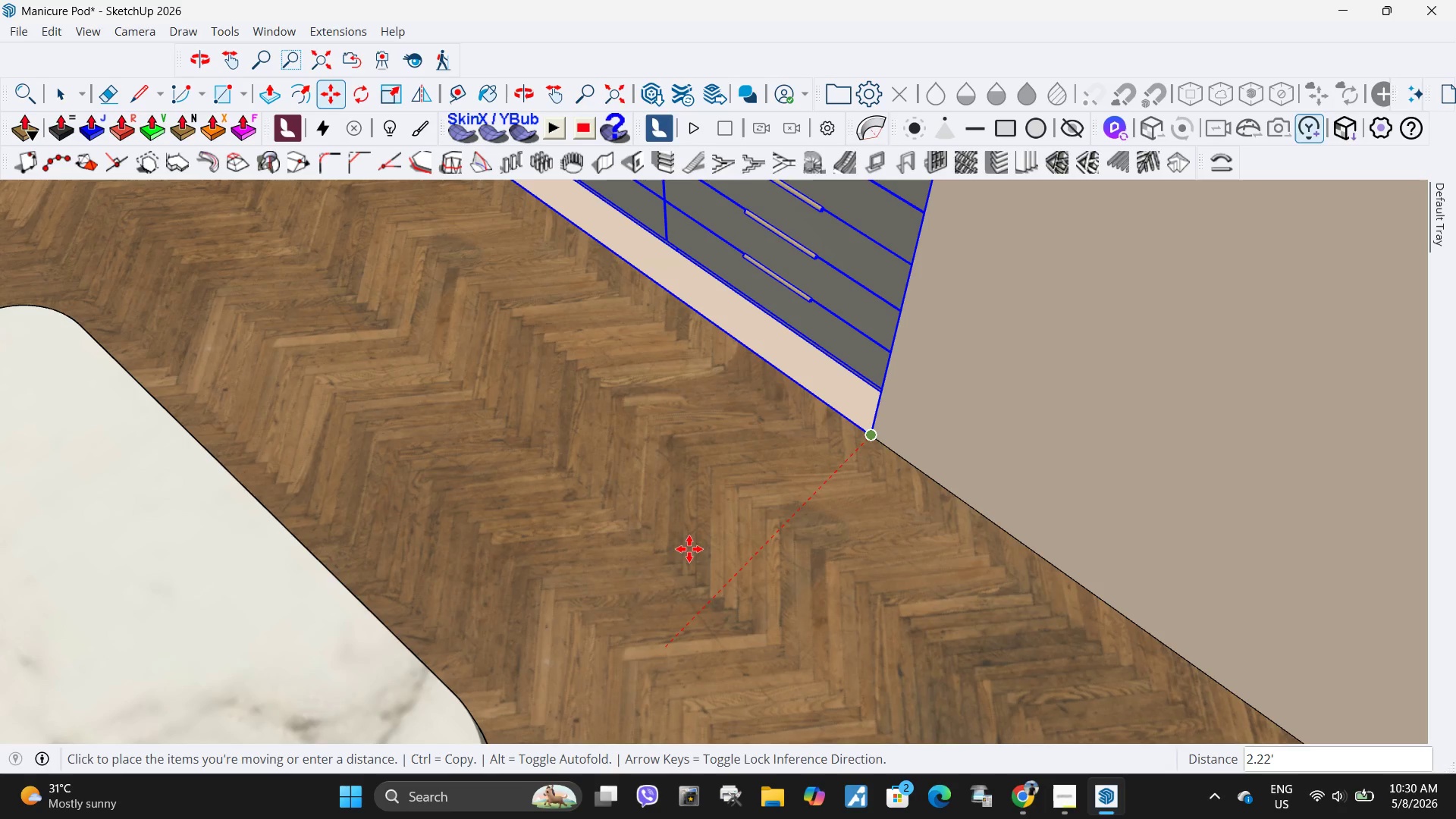 
scroll: coordinate [665, 617], scroll_direction: down, amount: 35.0
 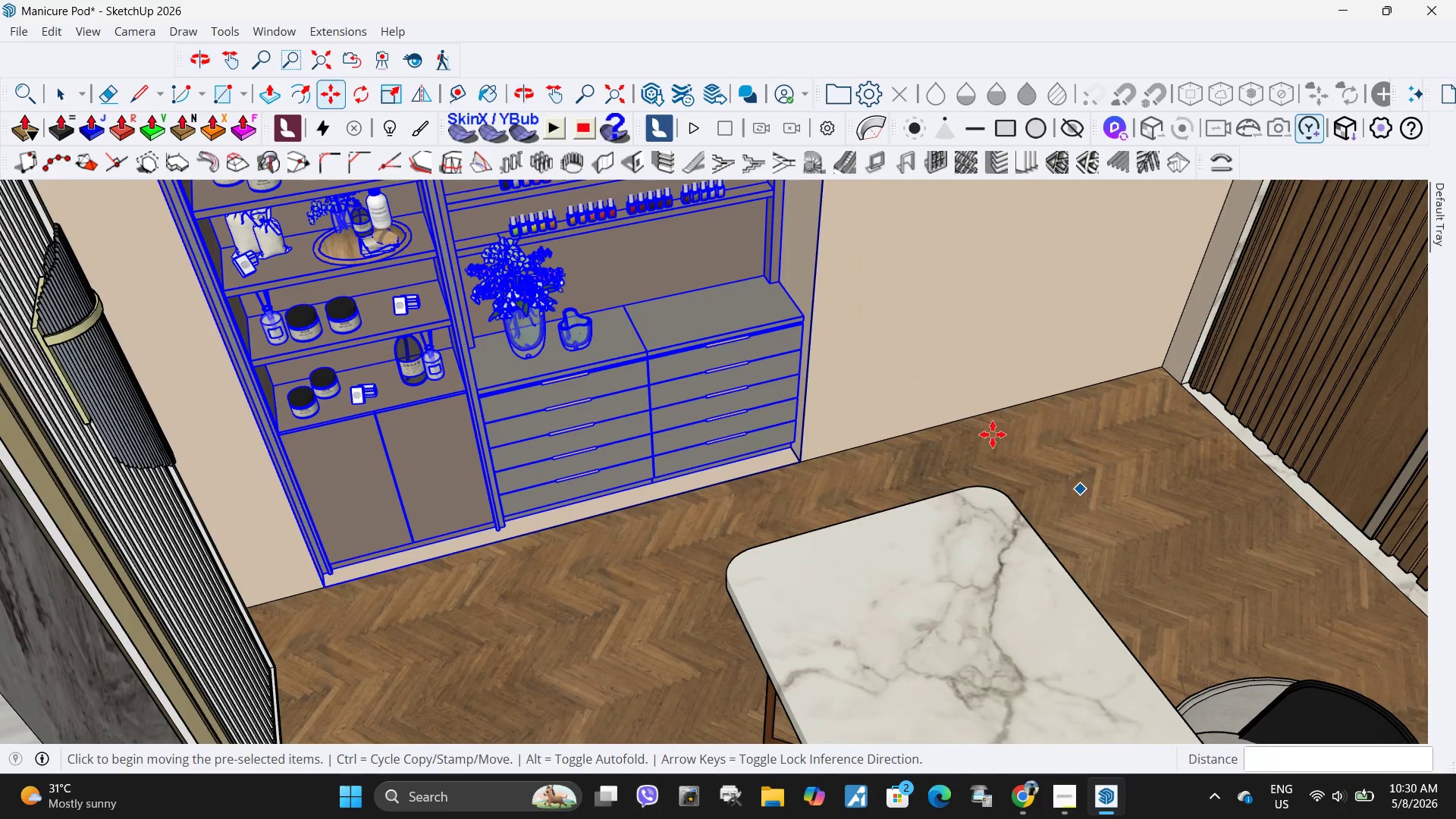 
scroll: coordinate [826, 479], scroll_direction: up, amount: 22.0
 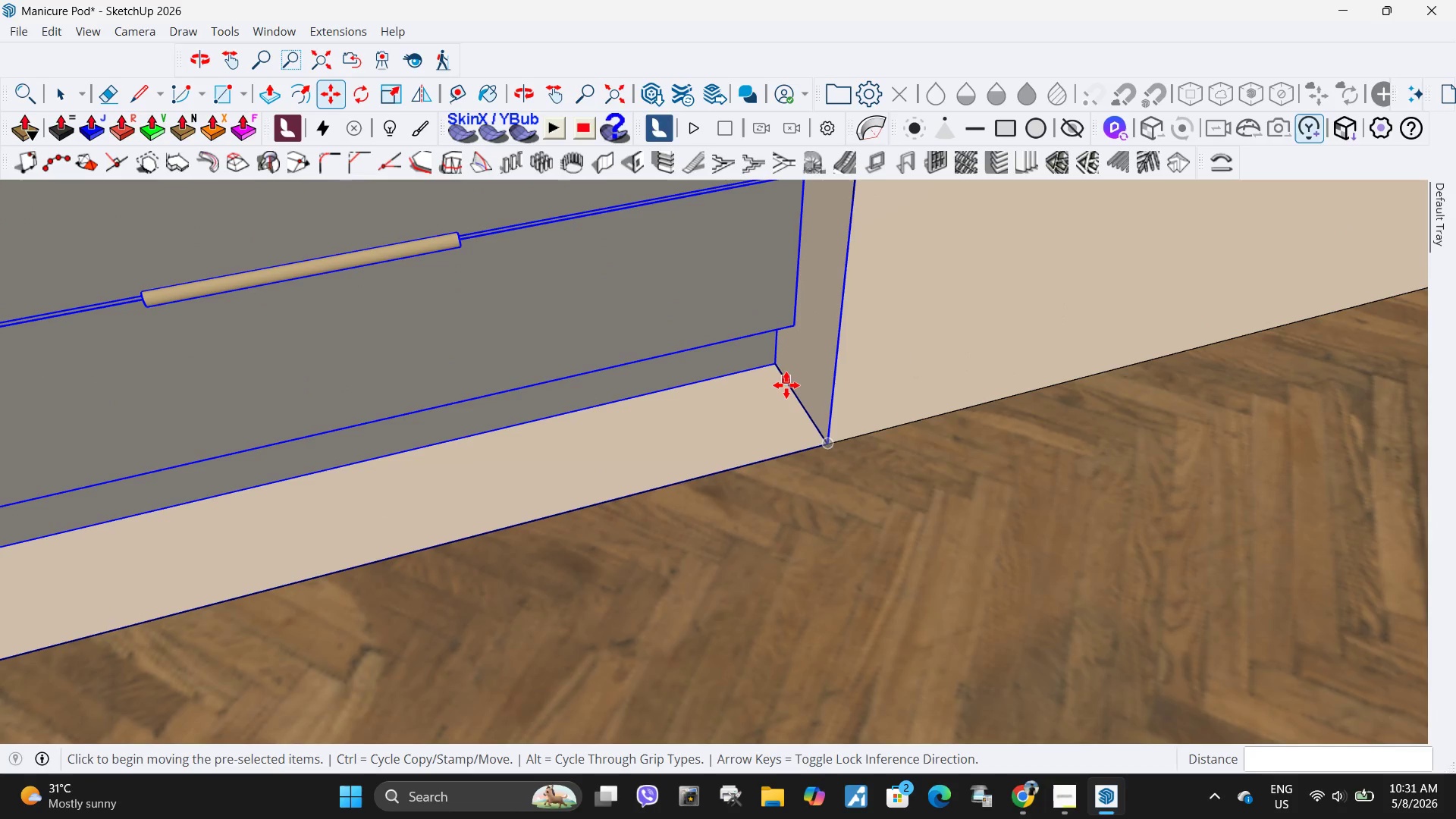 
left_click([786, 385])
 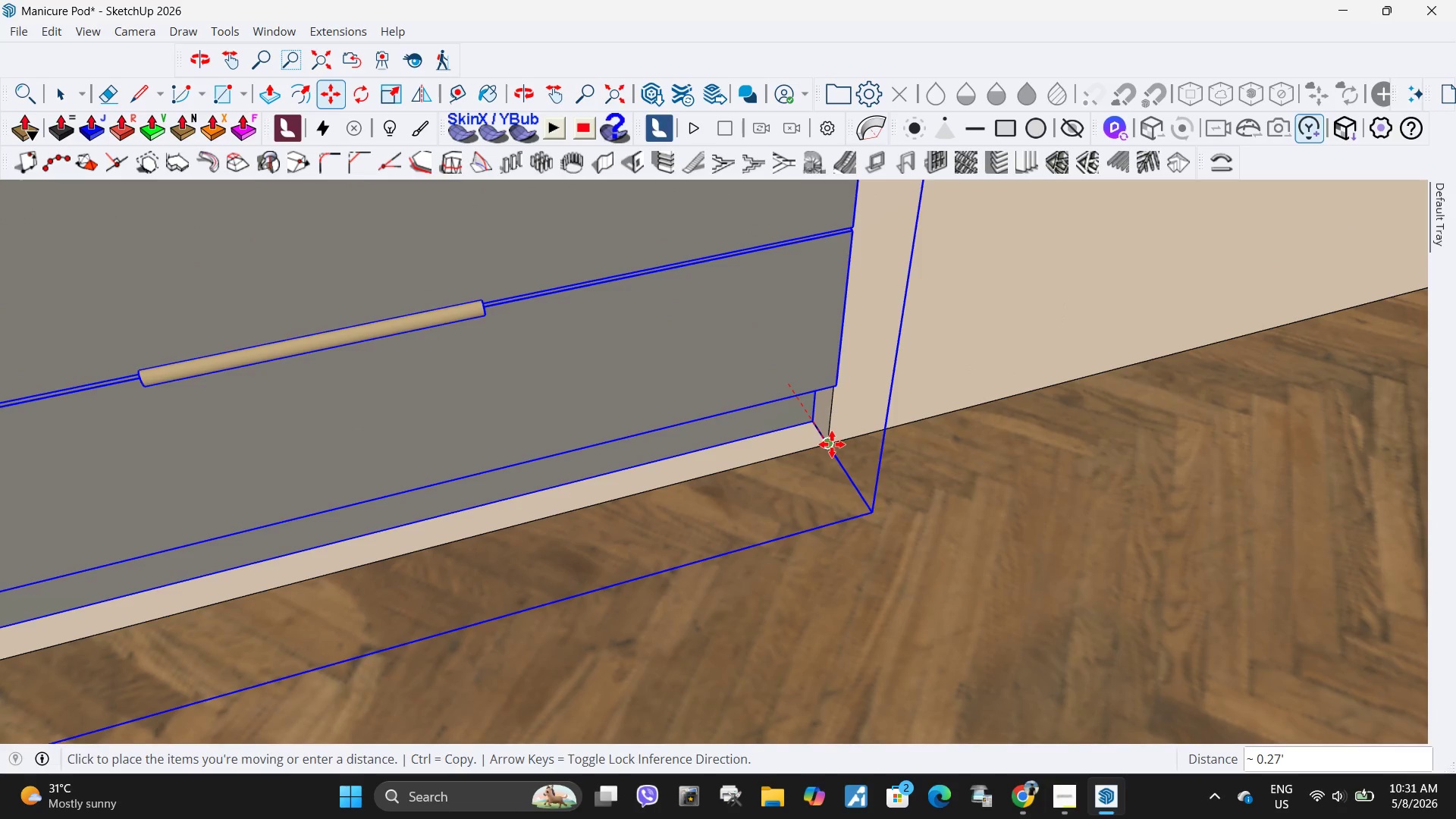 
left_click([832, 444])
 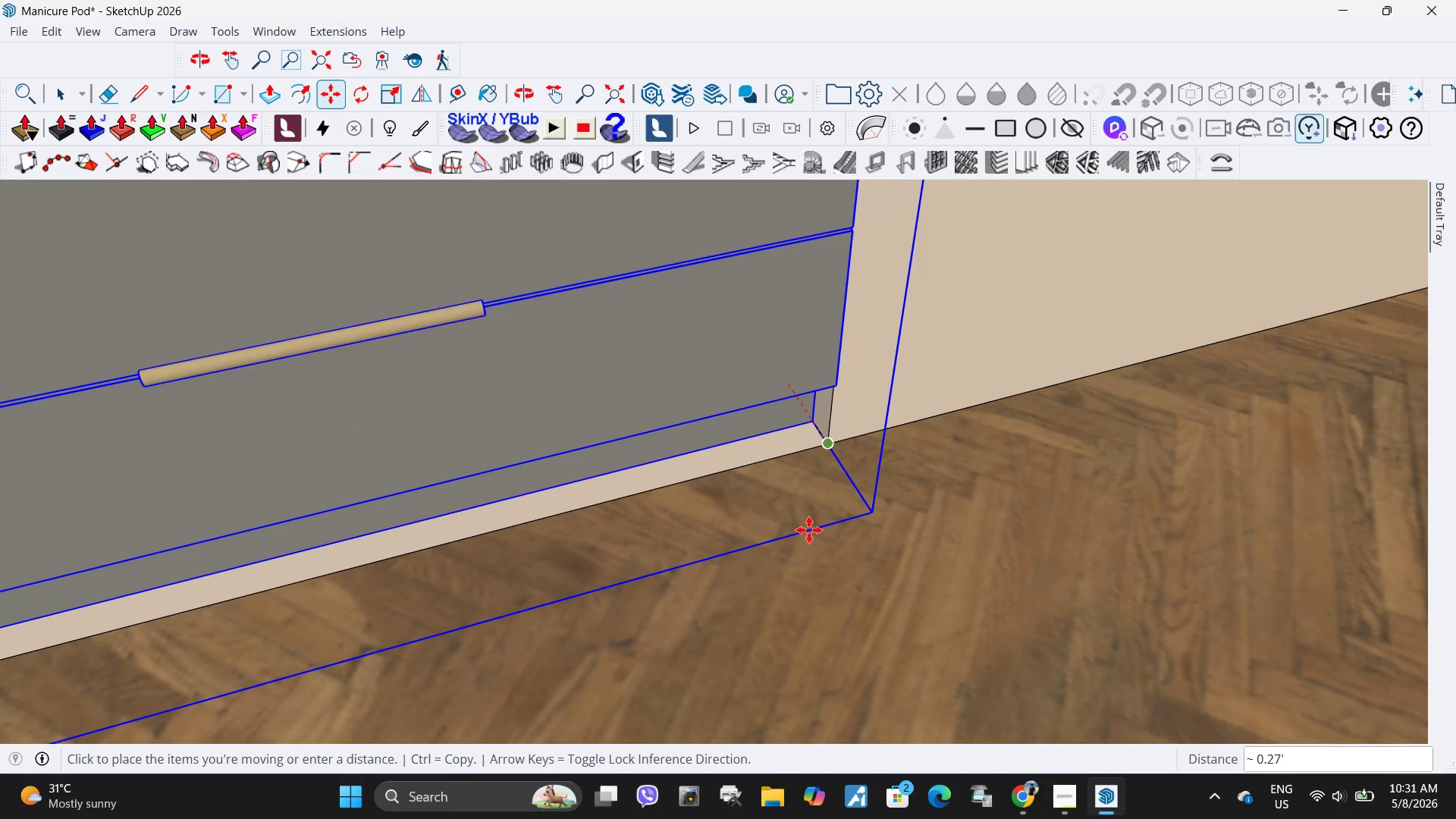 
scroll: coordinate [828, 573], scroll_direction: down, amount: 18.0
 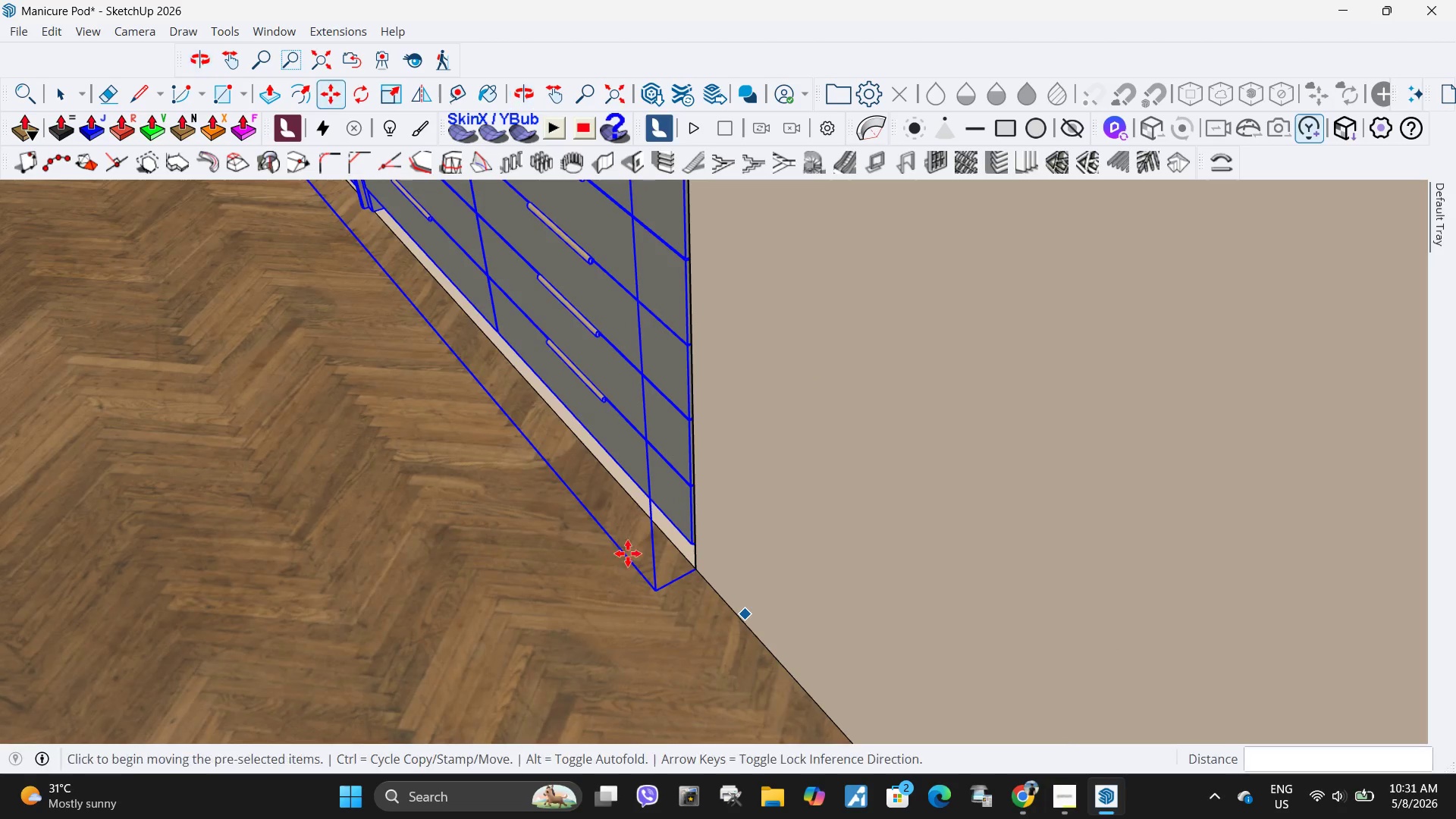 
scroll: coordinate [708, 570], scroll_direction: up, amount: 11.0
 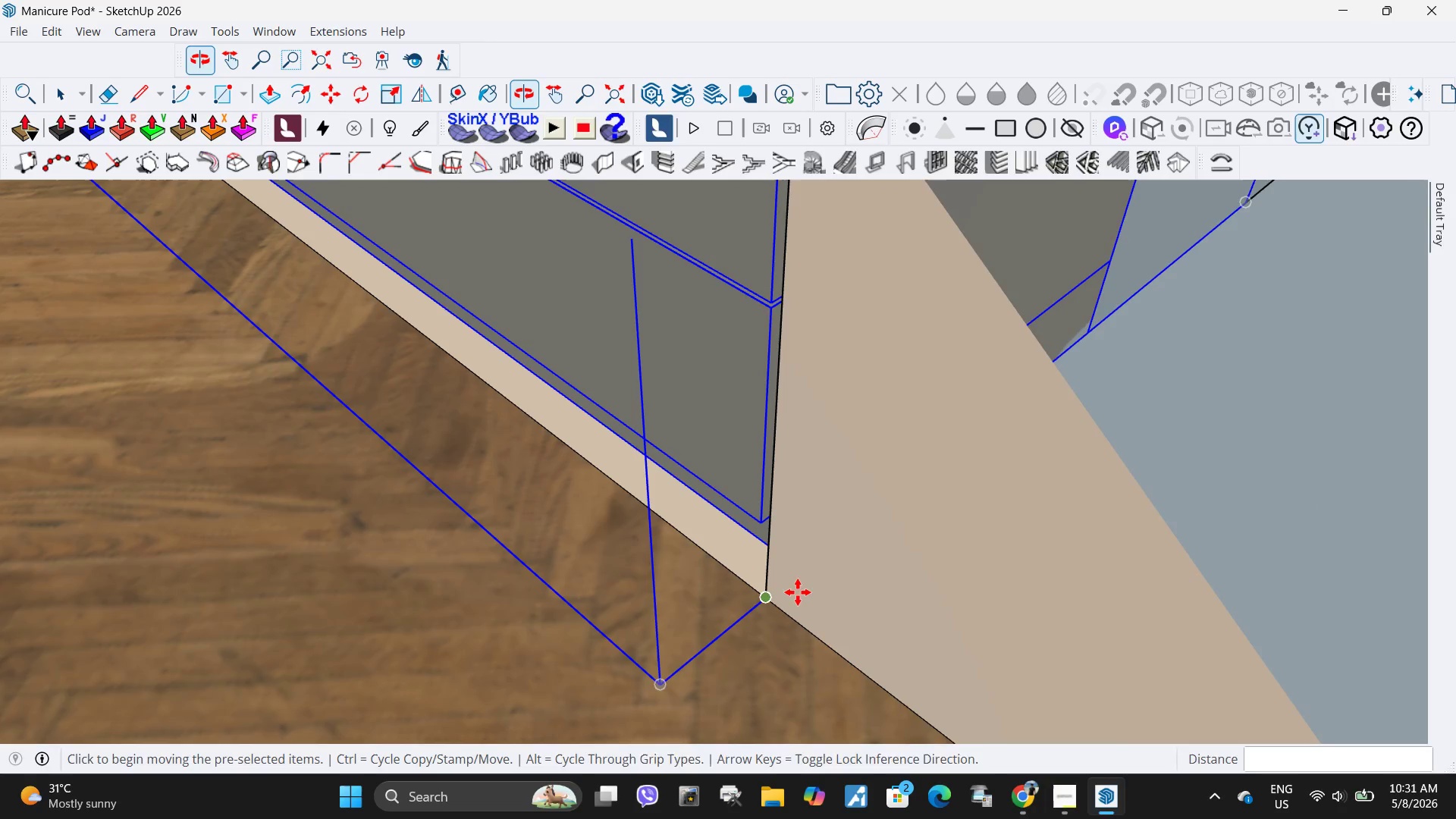 
scroll: coordinate [778, 526], scroll_direction: none, amount: 0.0
 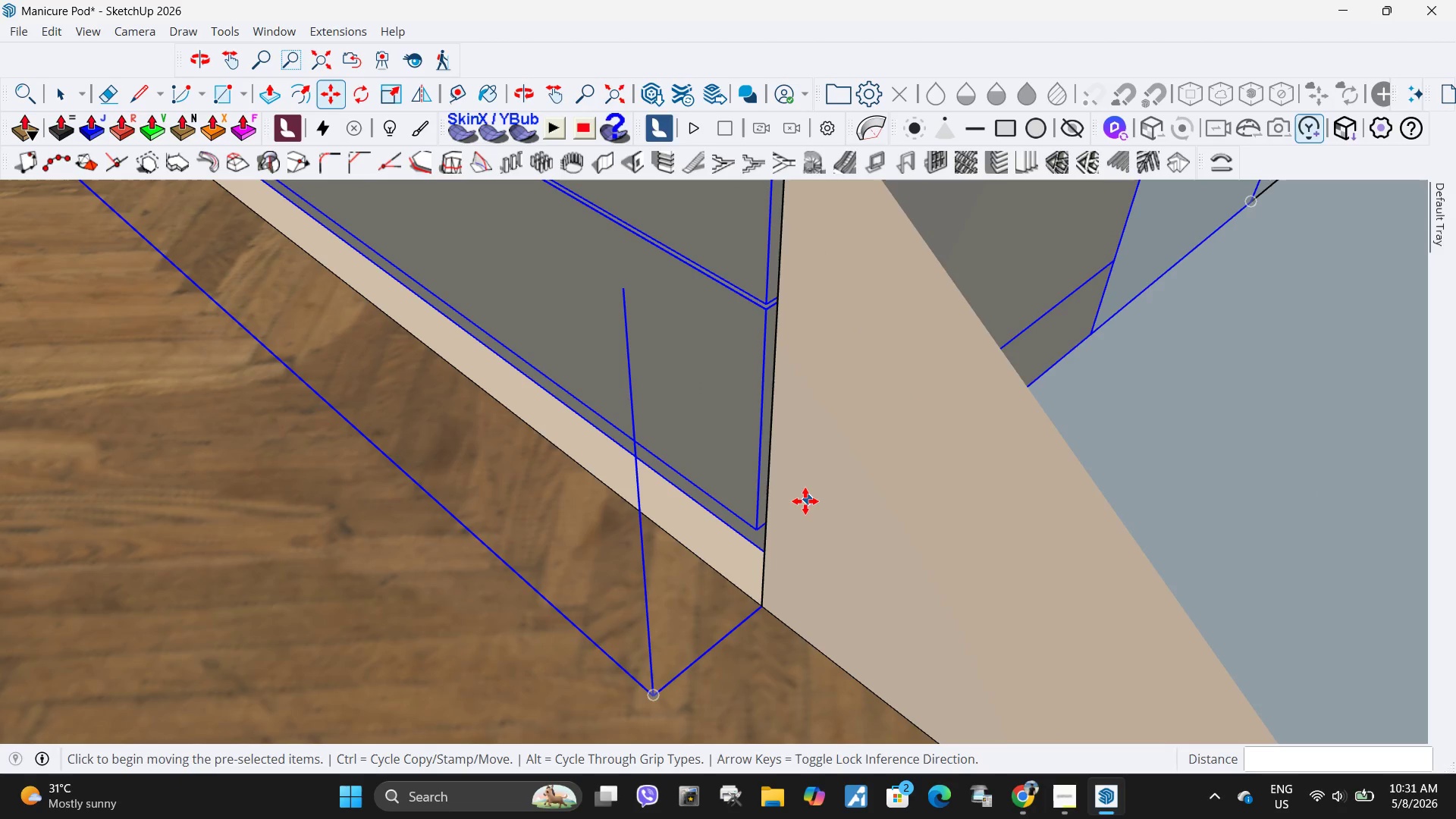 
left_click([805, 501])
 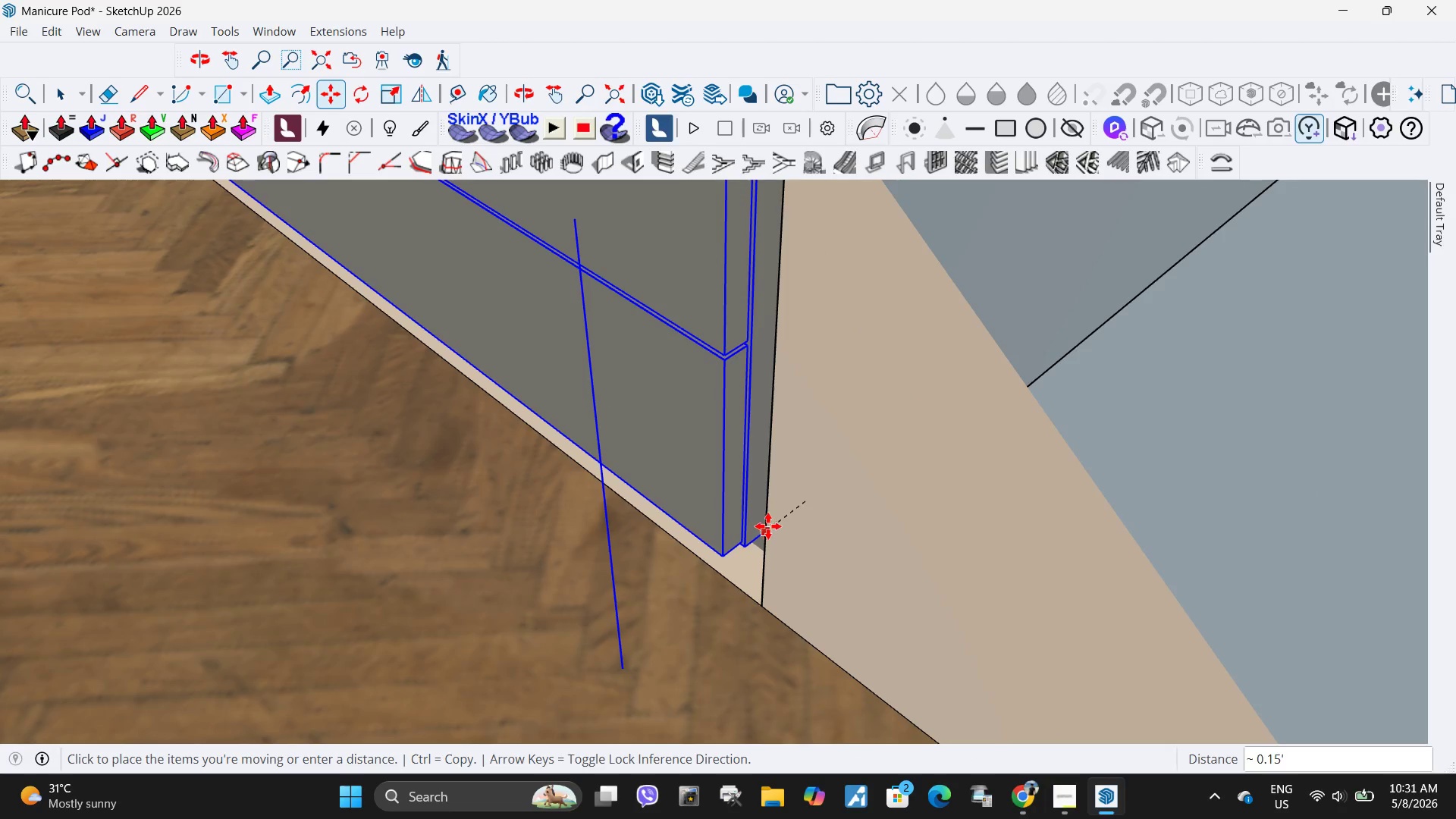 
key(Escape)
 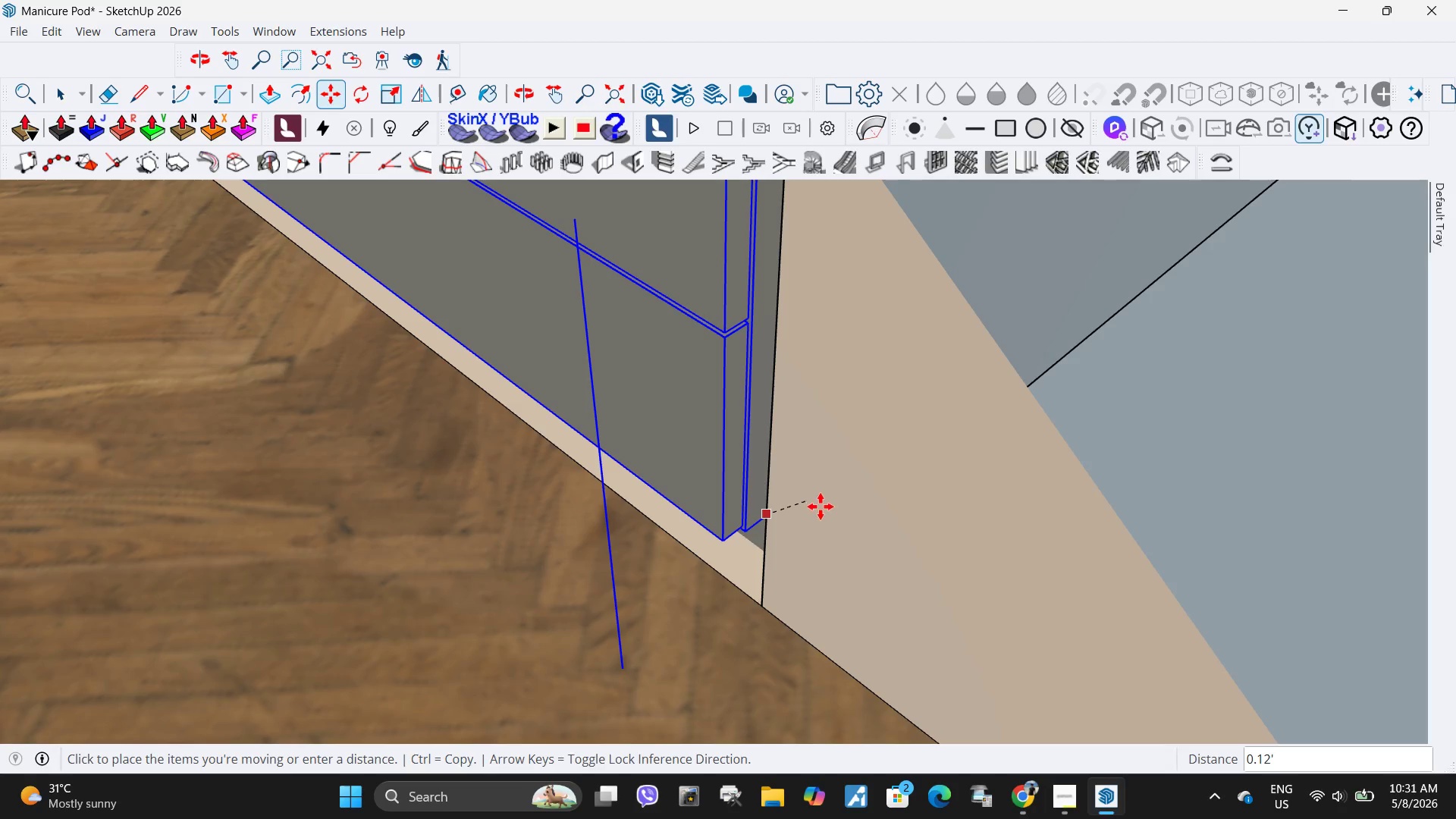 
scroll: coordinate [671, 539], scroll_direction: down, amount: 11.0
 